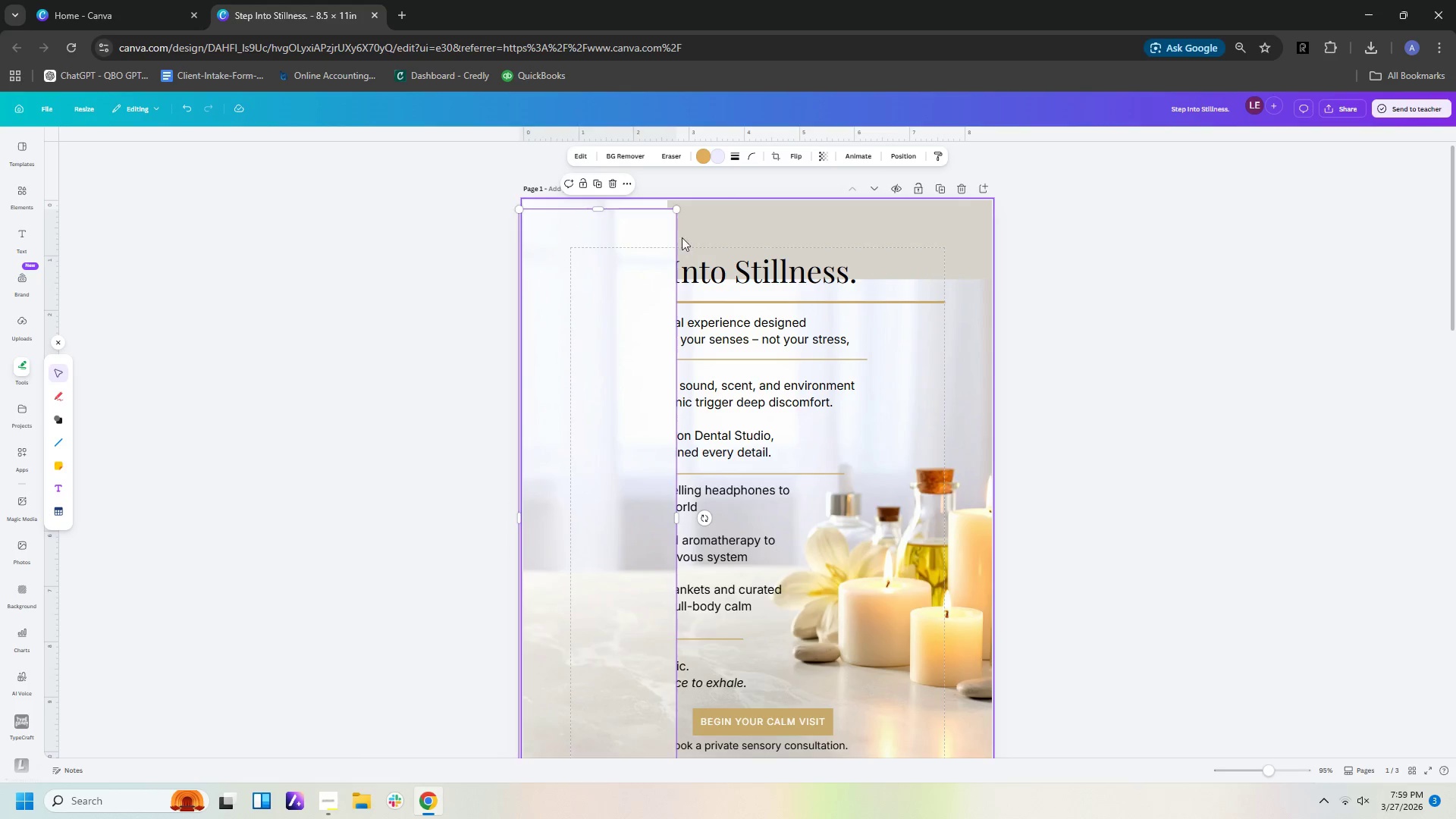 
left_click_drag(start_coordinate=[654, 241], to_coordinate=[795, 231])
 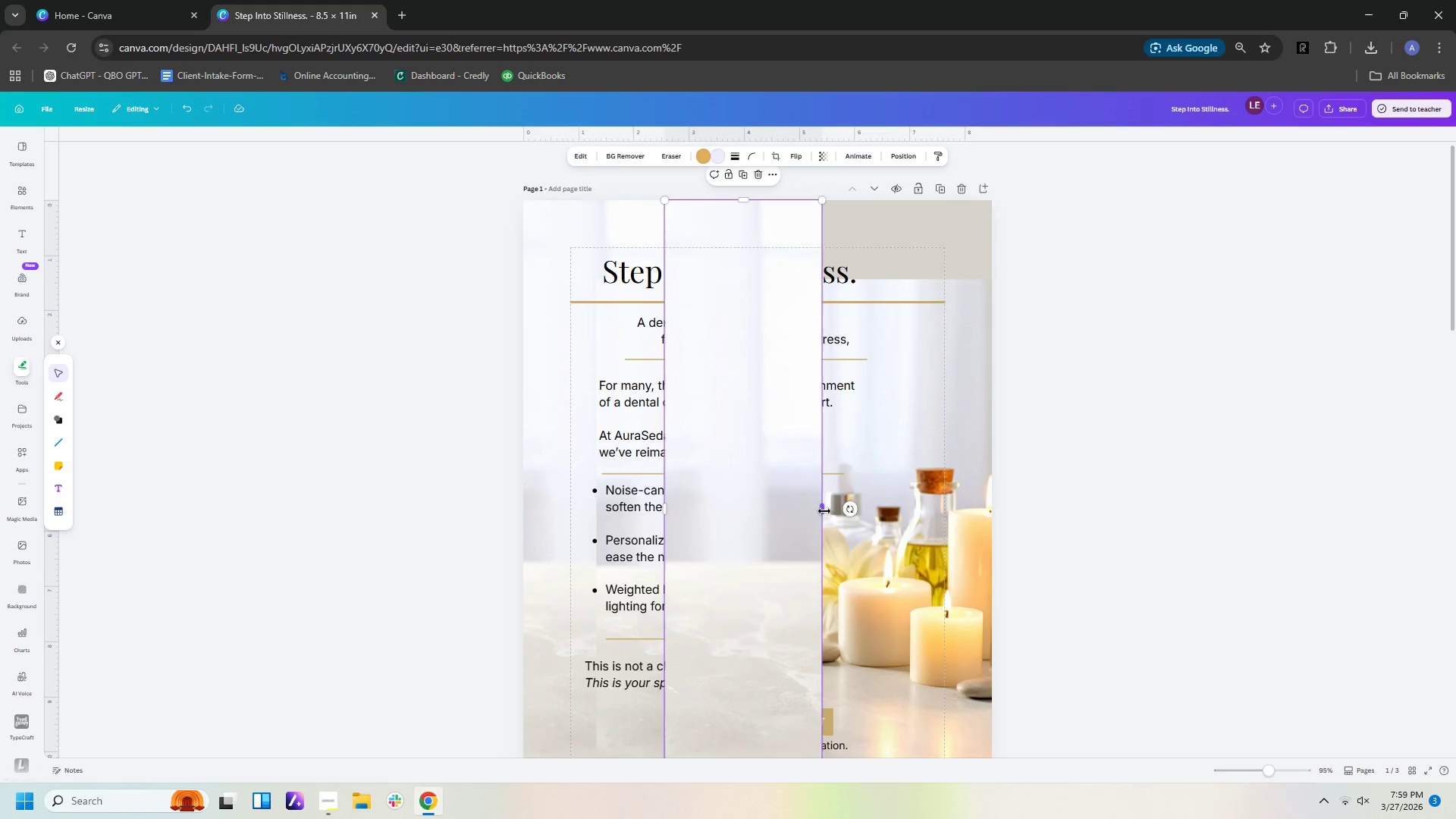 
left_click_drag(start_coordinate=[826, 508], to_coordinate=[997, 491])
 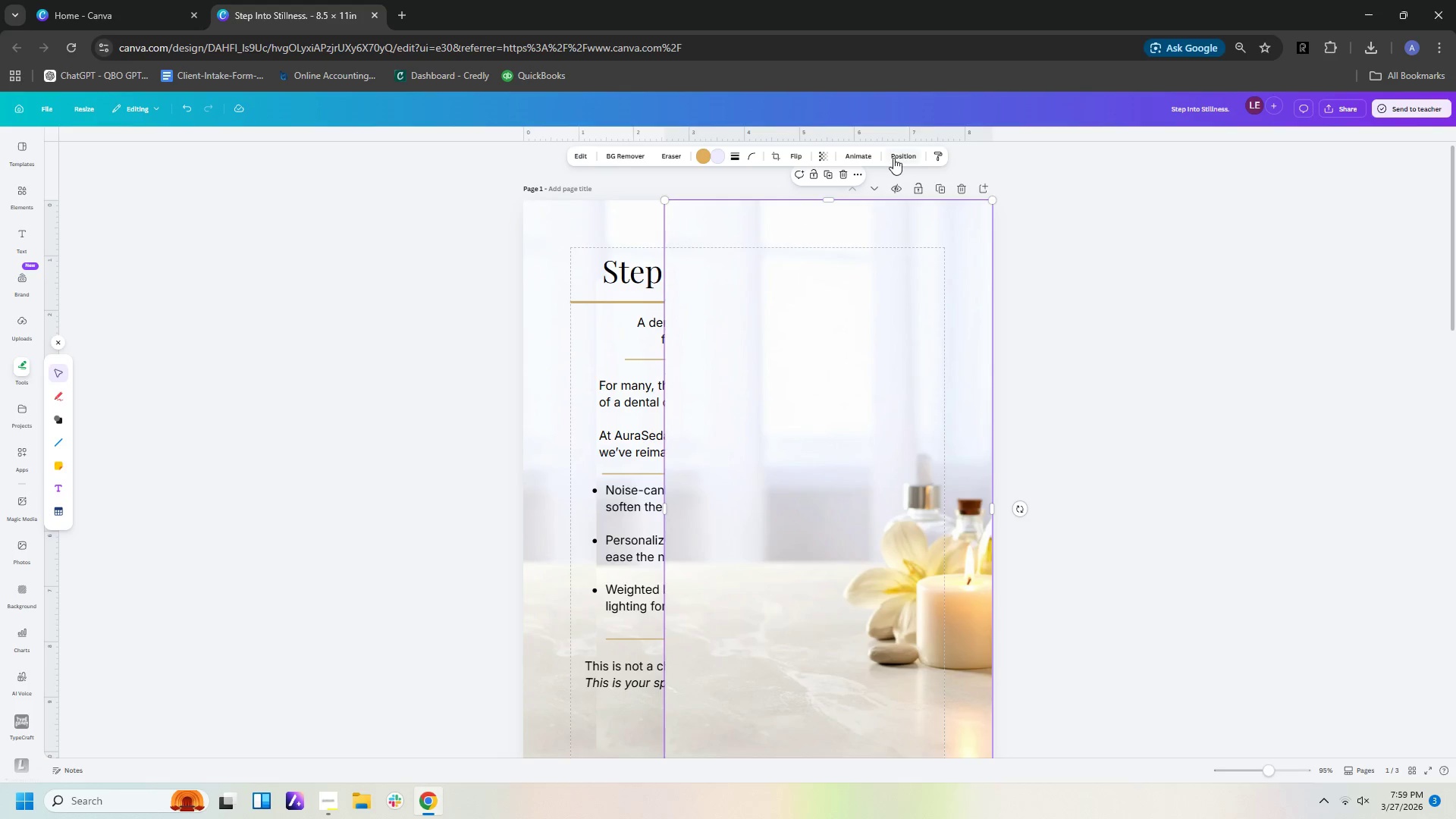 
left_click([893, 158])
 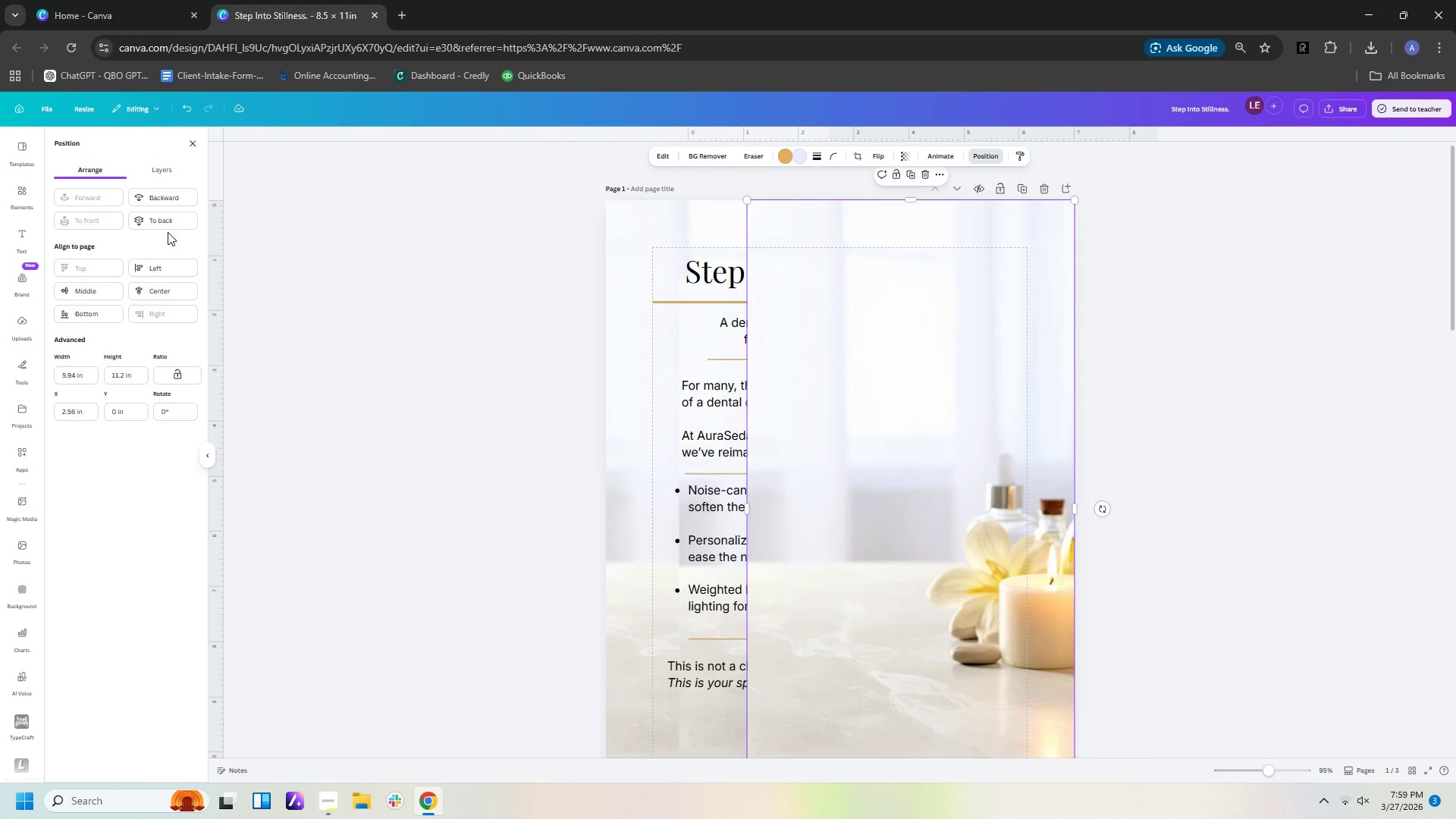 
left_click([167, 216])
 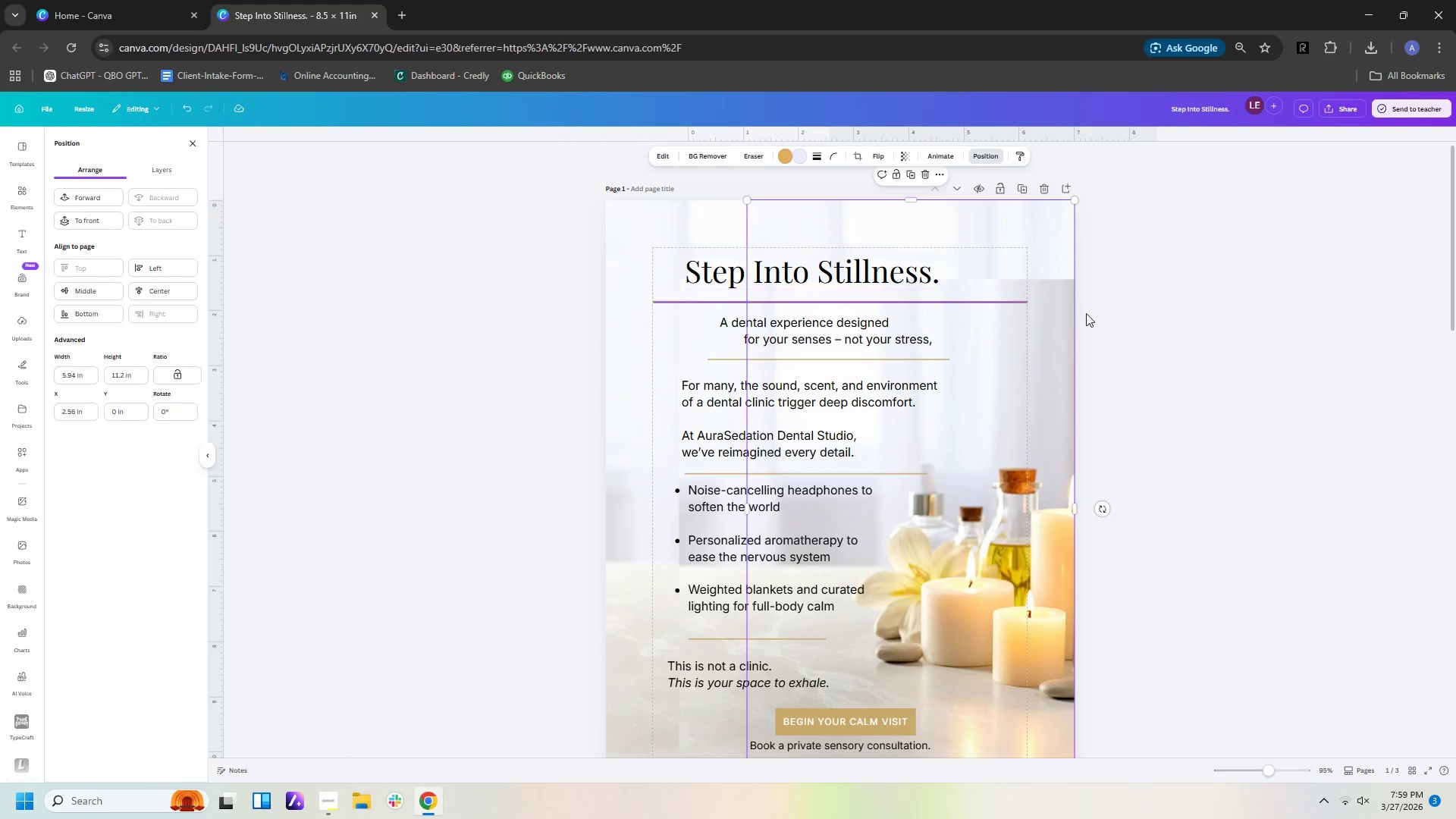 
left_click([1246, 344])
 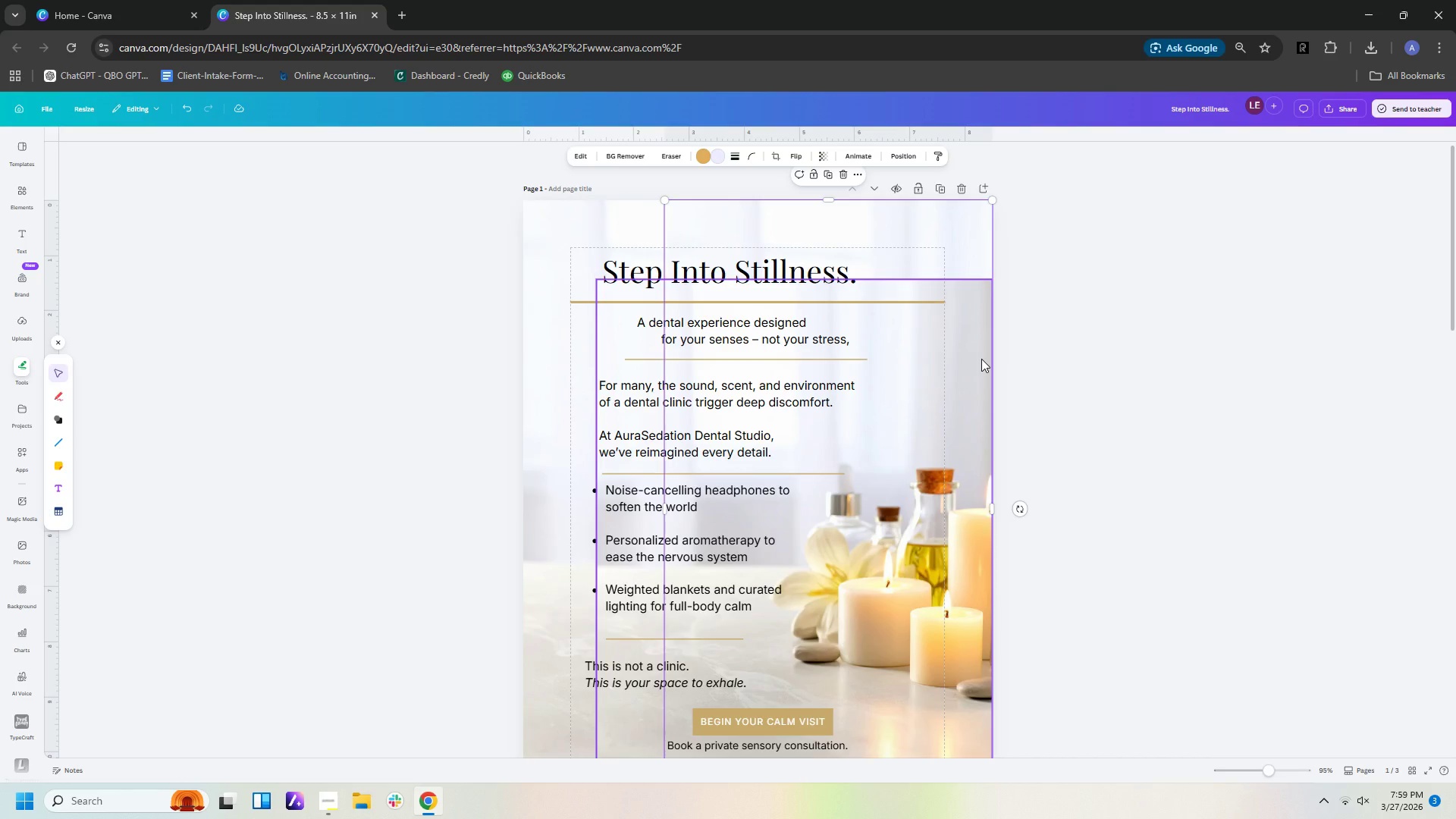 
left_click([948, 245])
 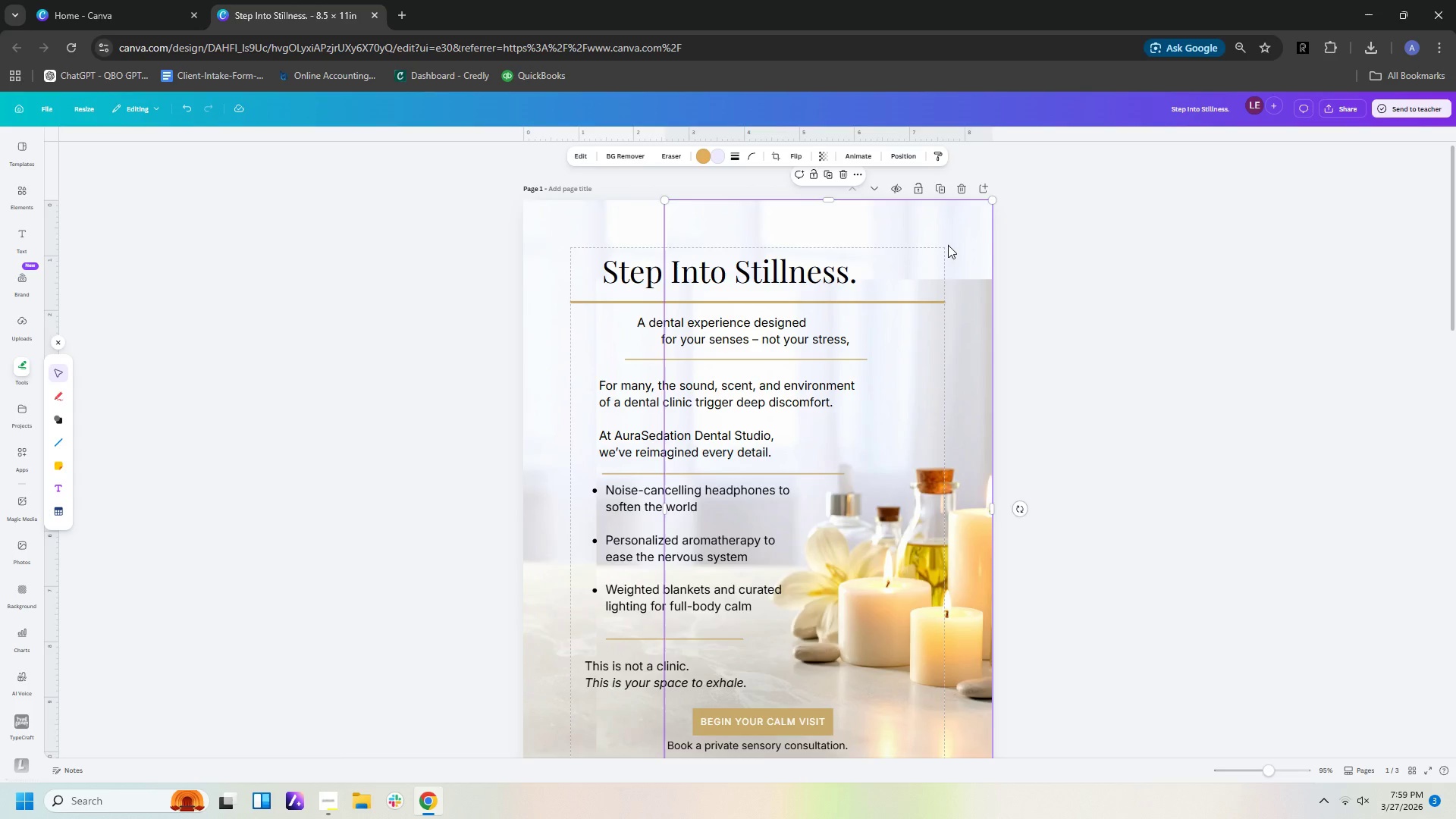 
key(Delete)
 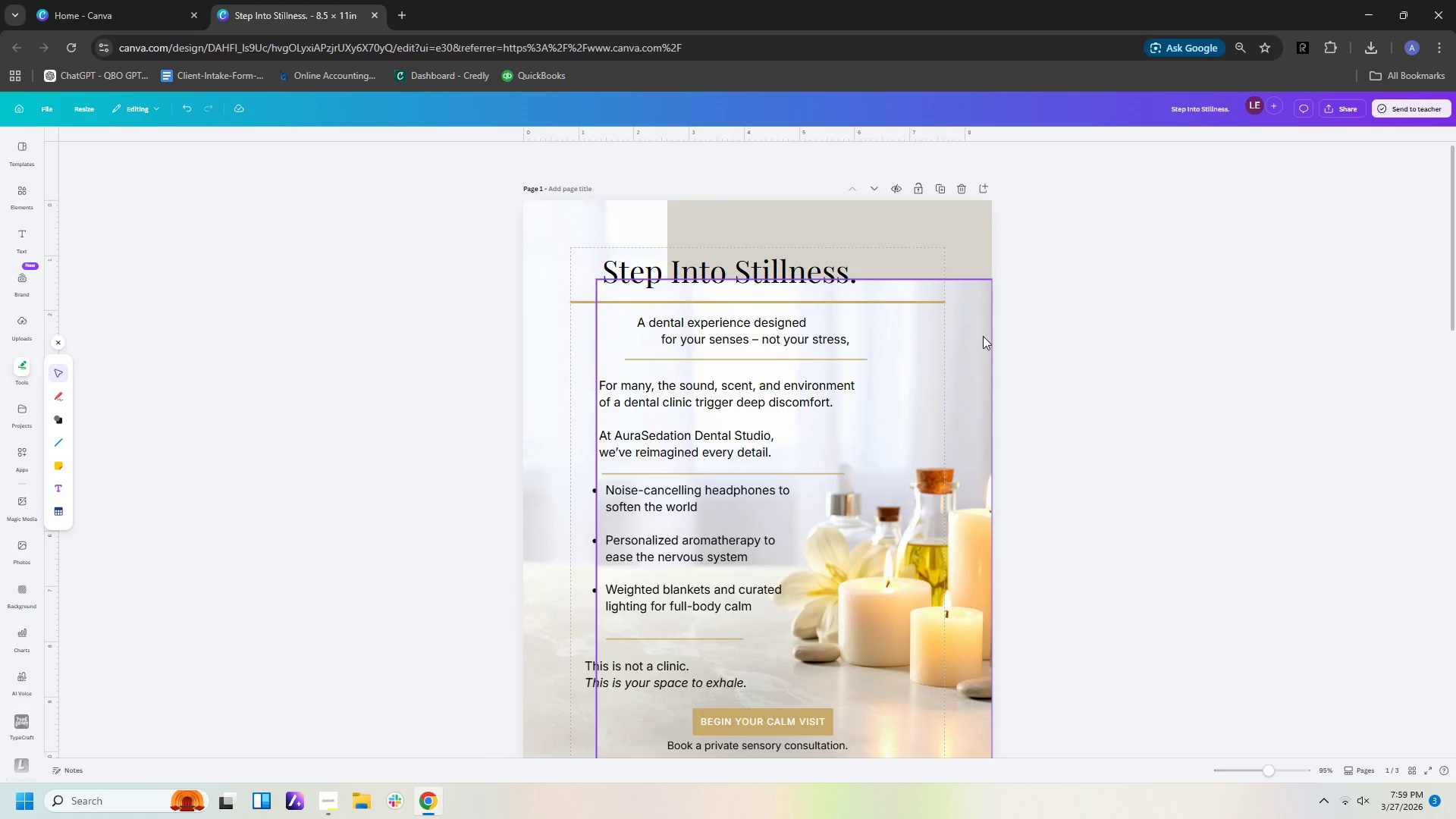 
left_click([975, 341])
 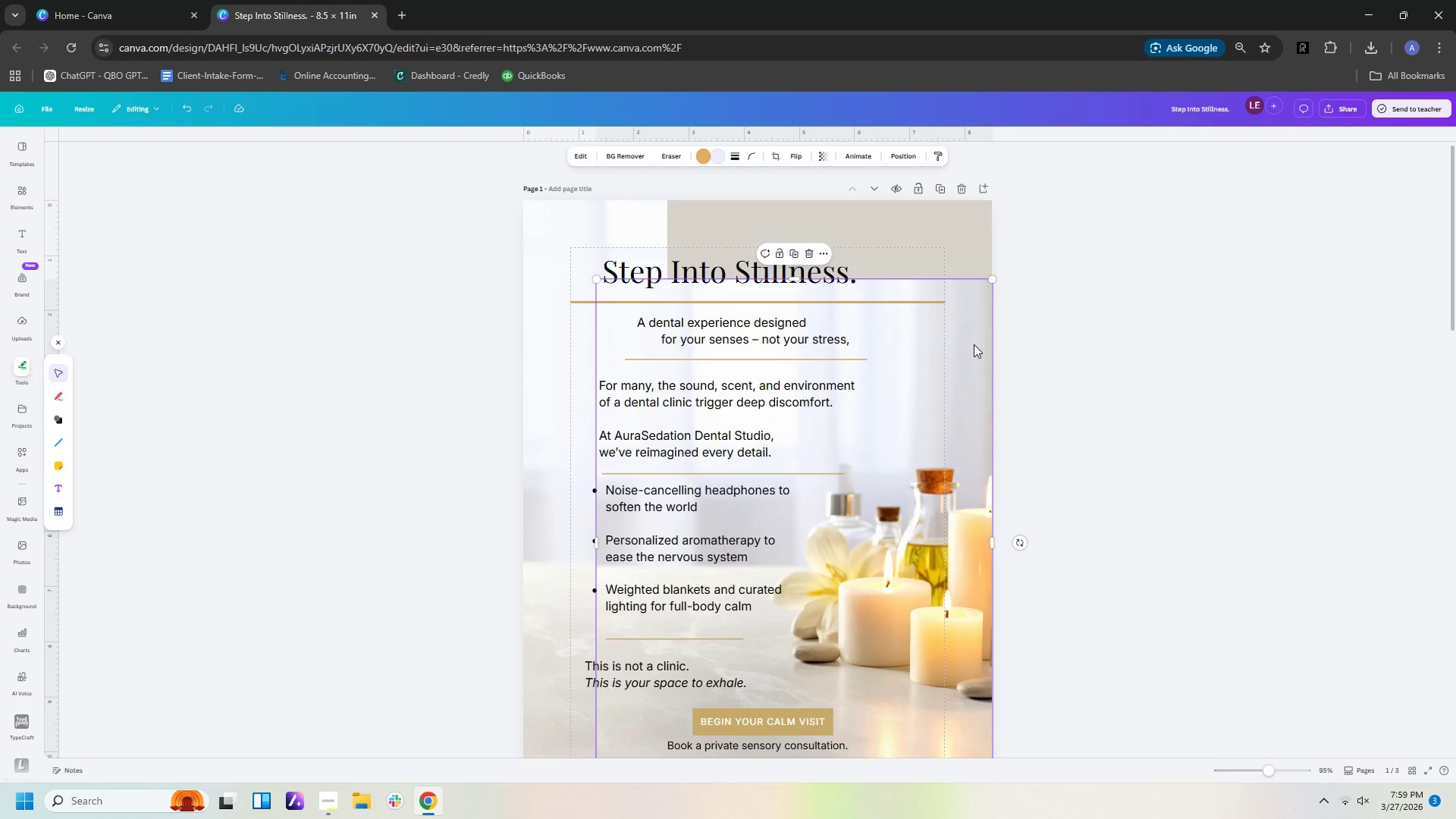 
key(Control+C)
 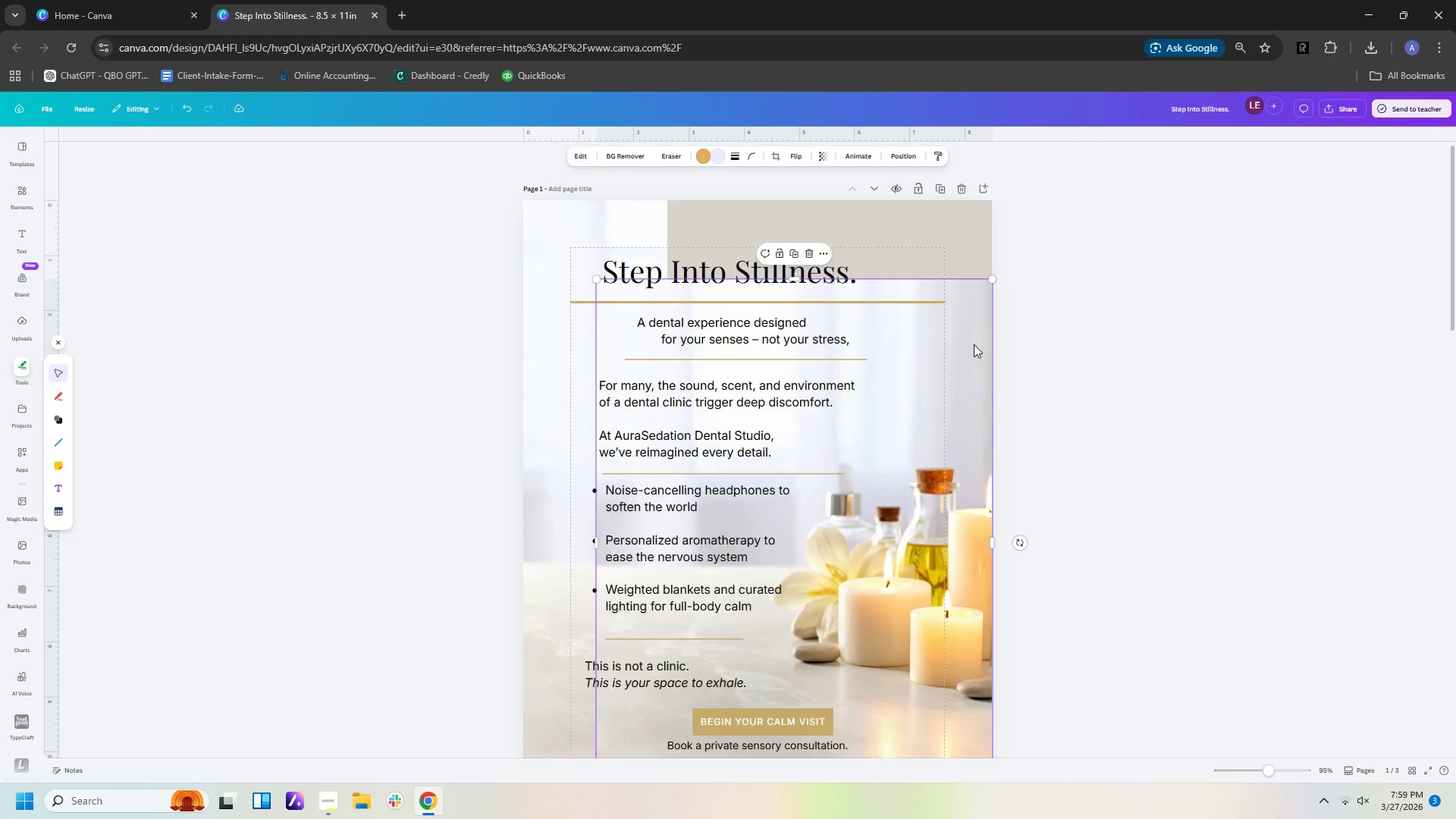 
key(Control+V)
 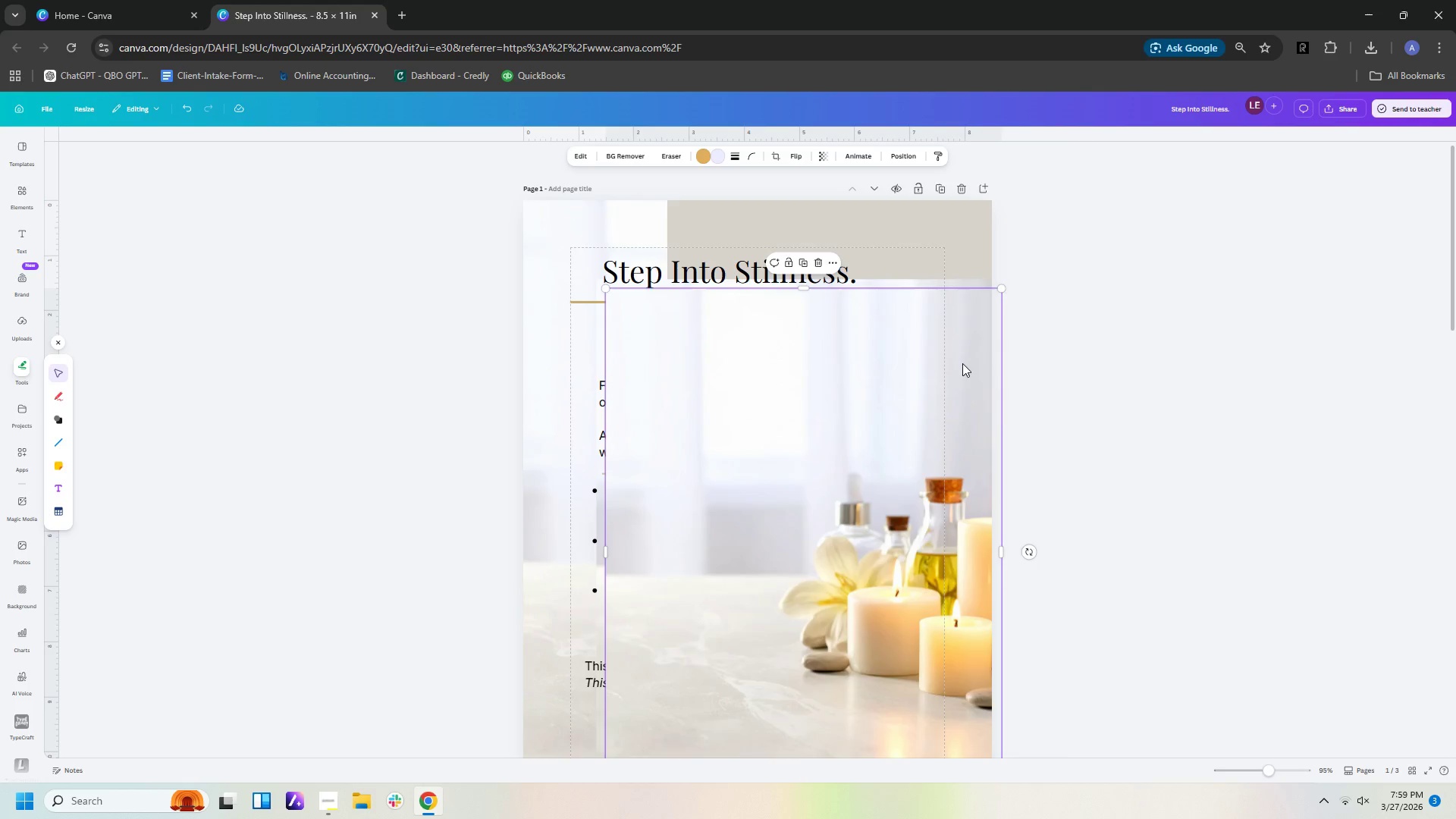 
left_click_drag(start_coordinate=[962, 363], to_coordinate=[961, 278])
 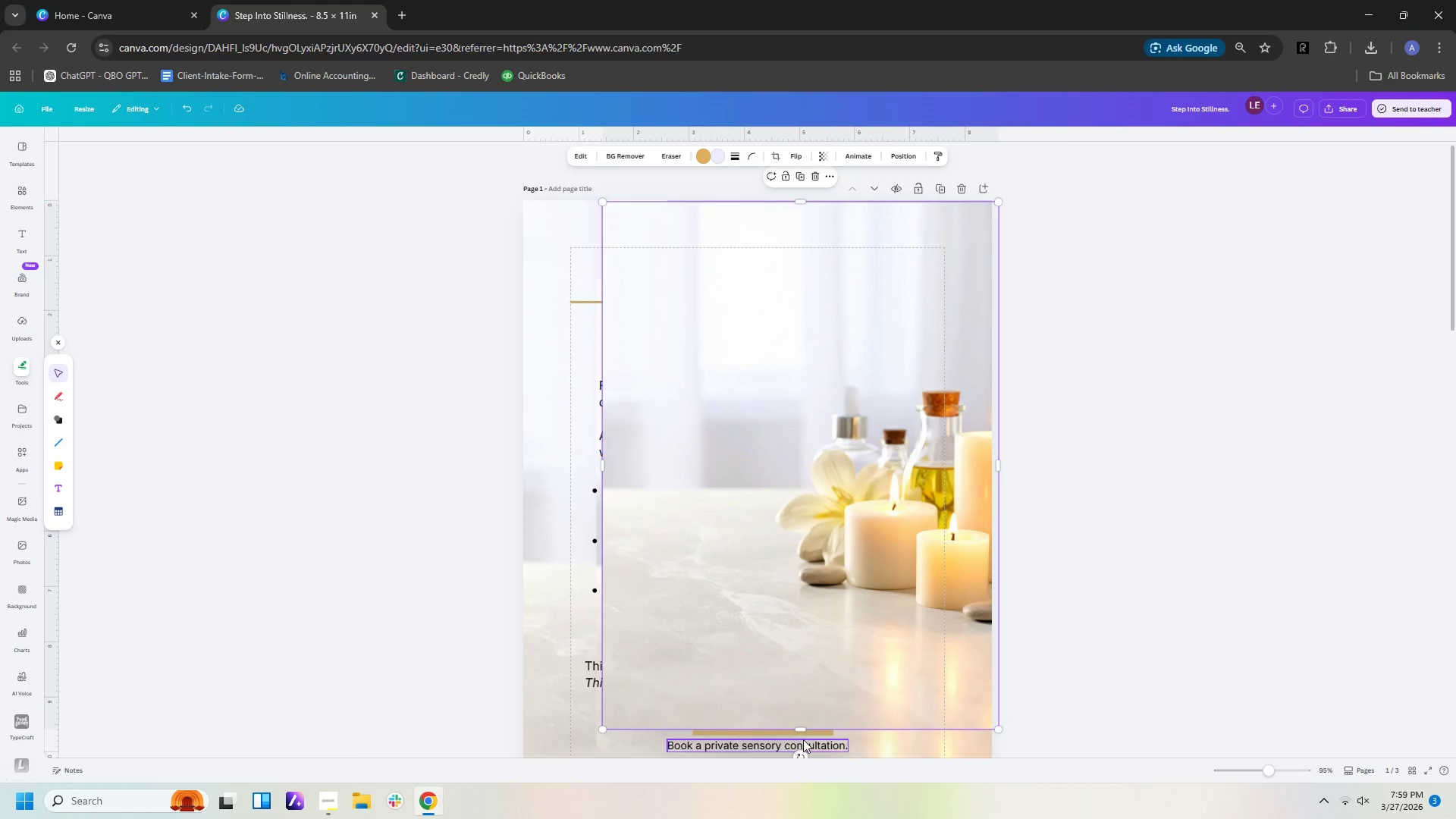 
left_click_drag(start_coordinate=[805, 726], to_coordinate=[806, 283])
 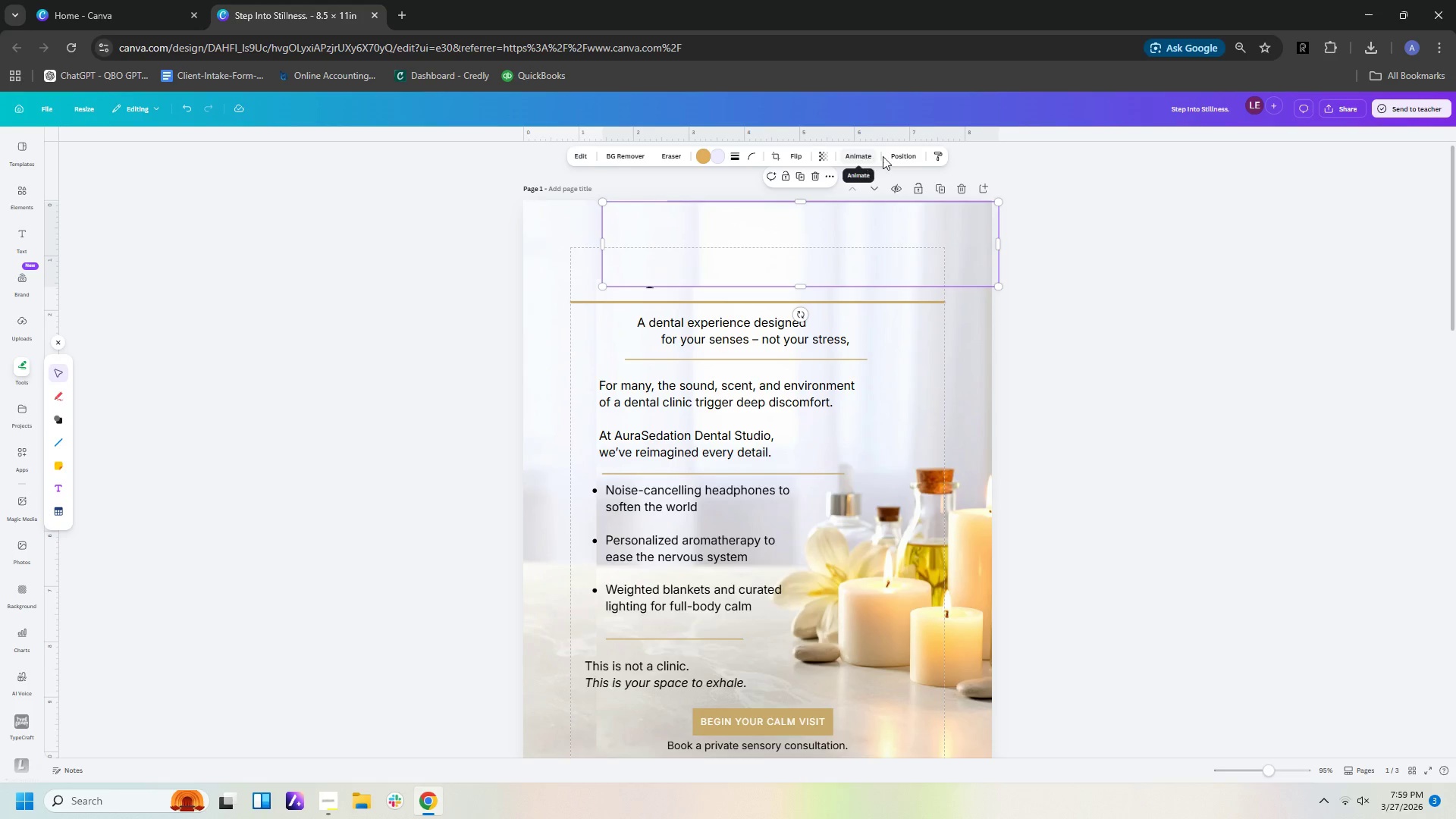 
left_click([905, 158])
 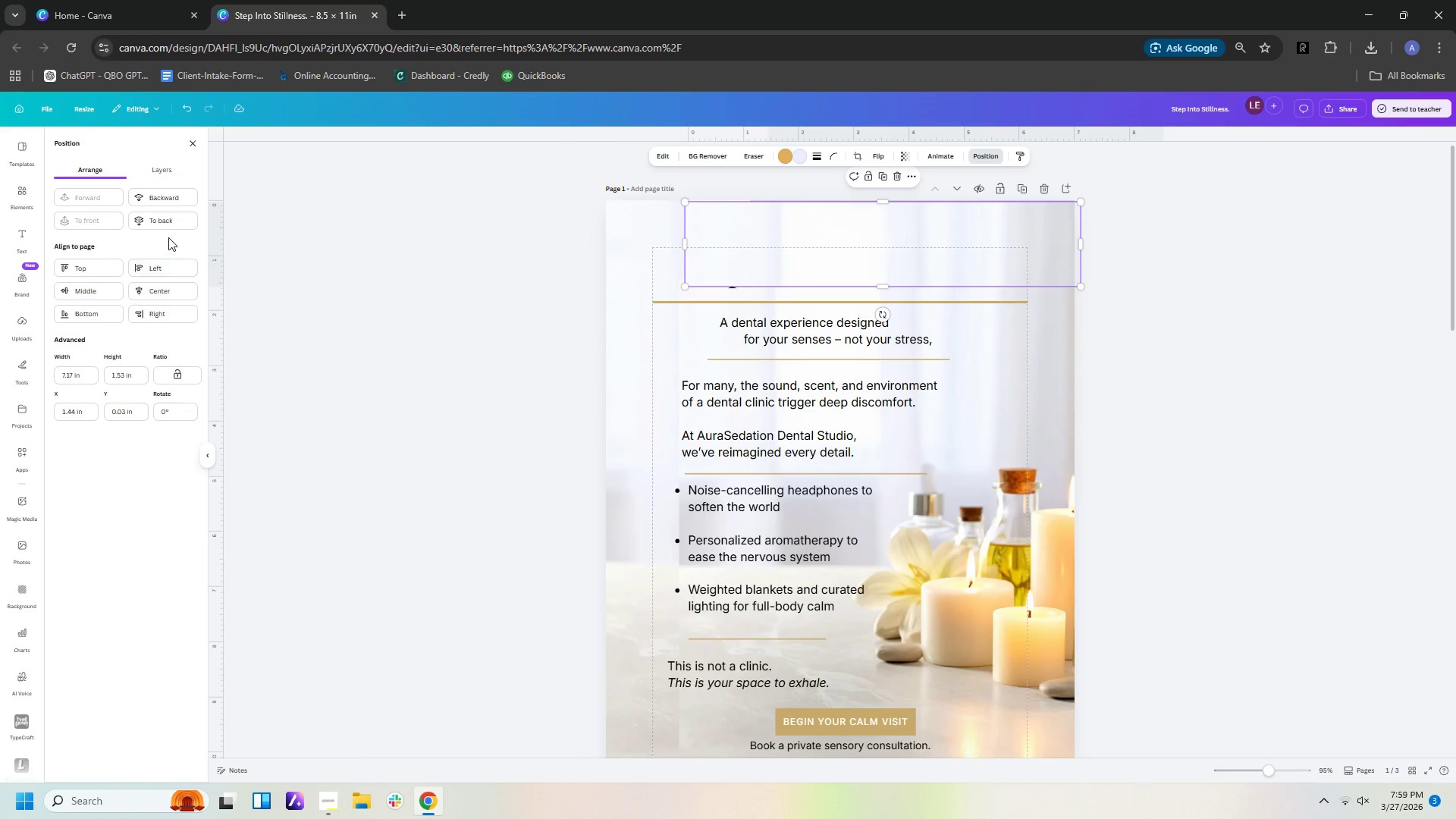 
left_click([168, 225])
 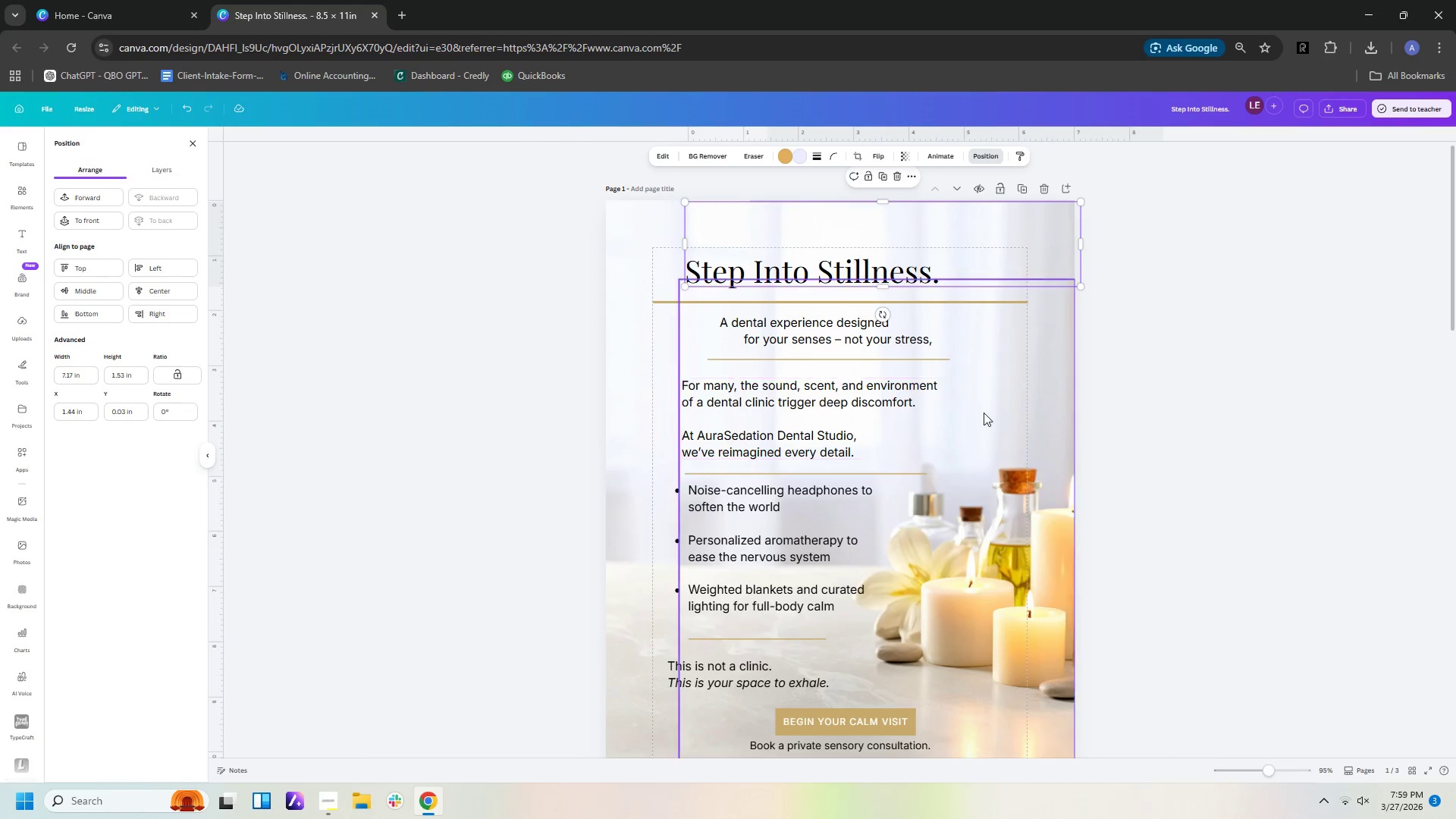 
left_click([1094, 433])
 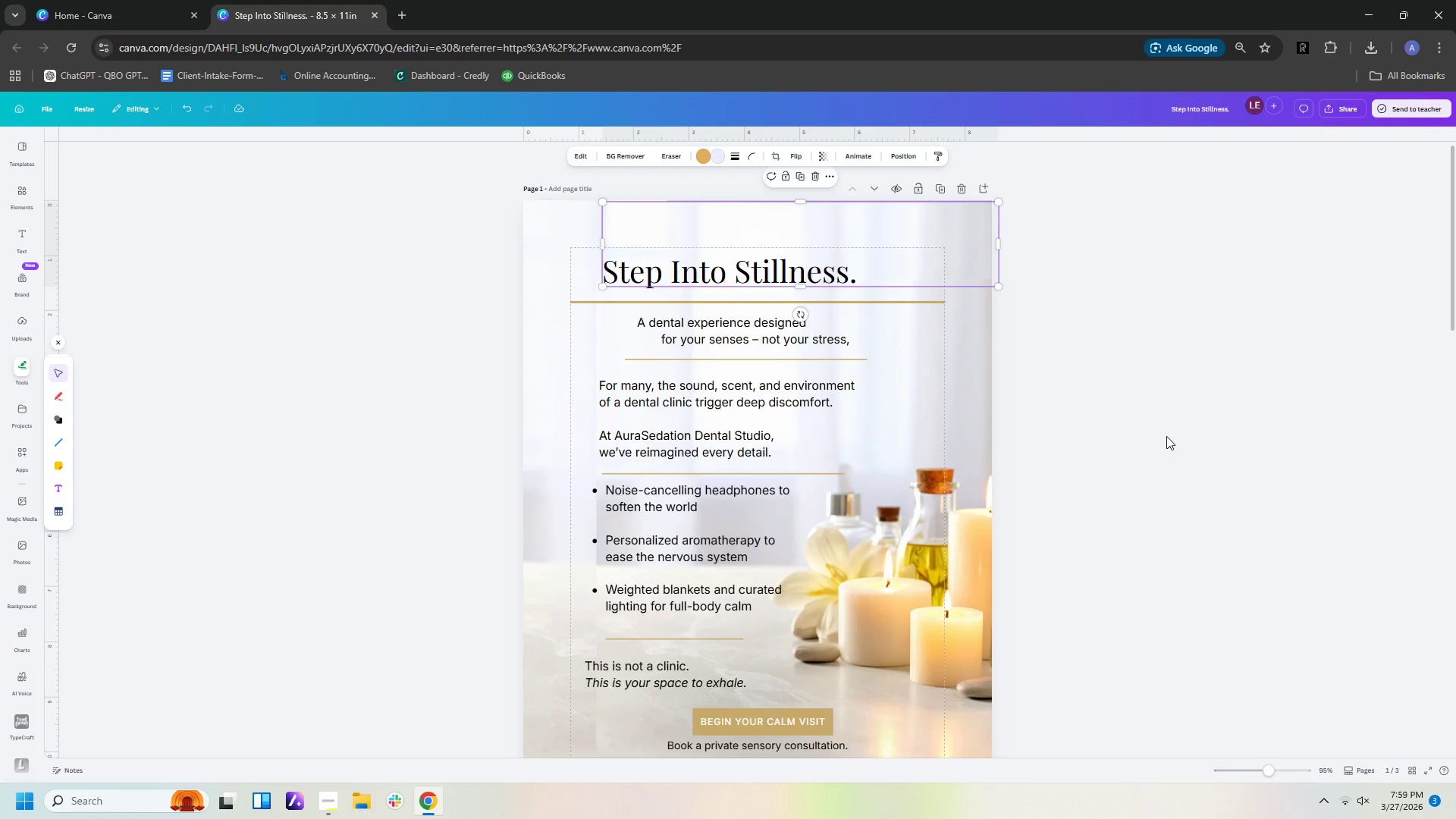 
left_click([1166, 436])
 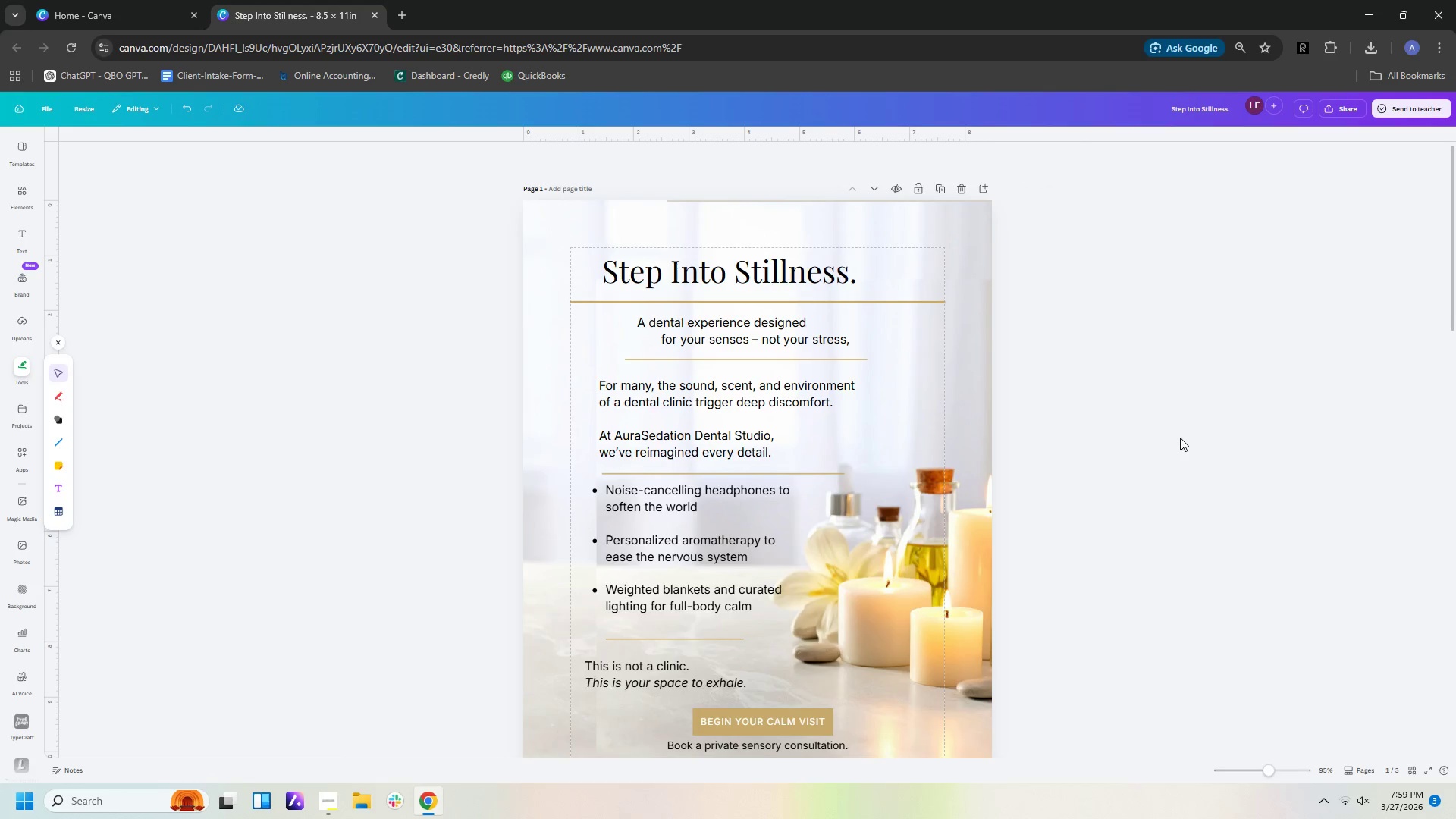 
scroll: coordinate [1193, 448], scroll_direction: down, amount: 2.0
 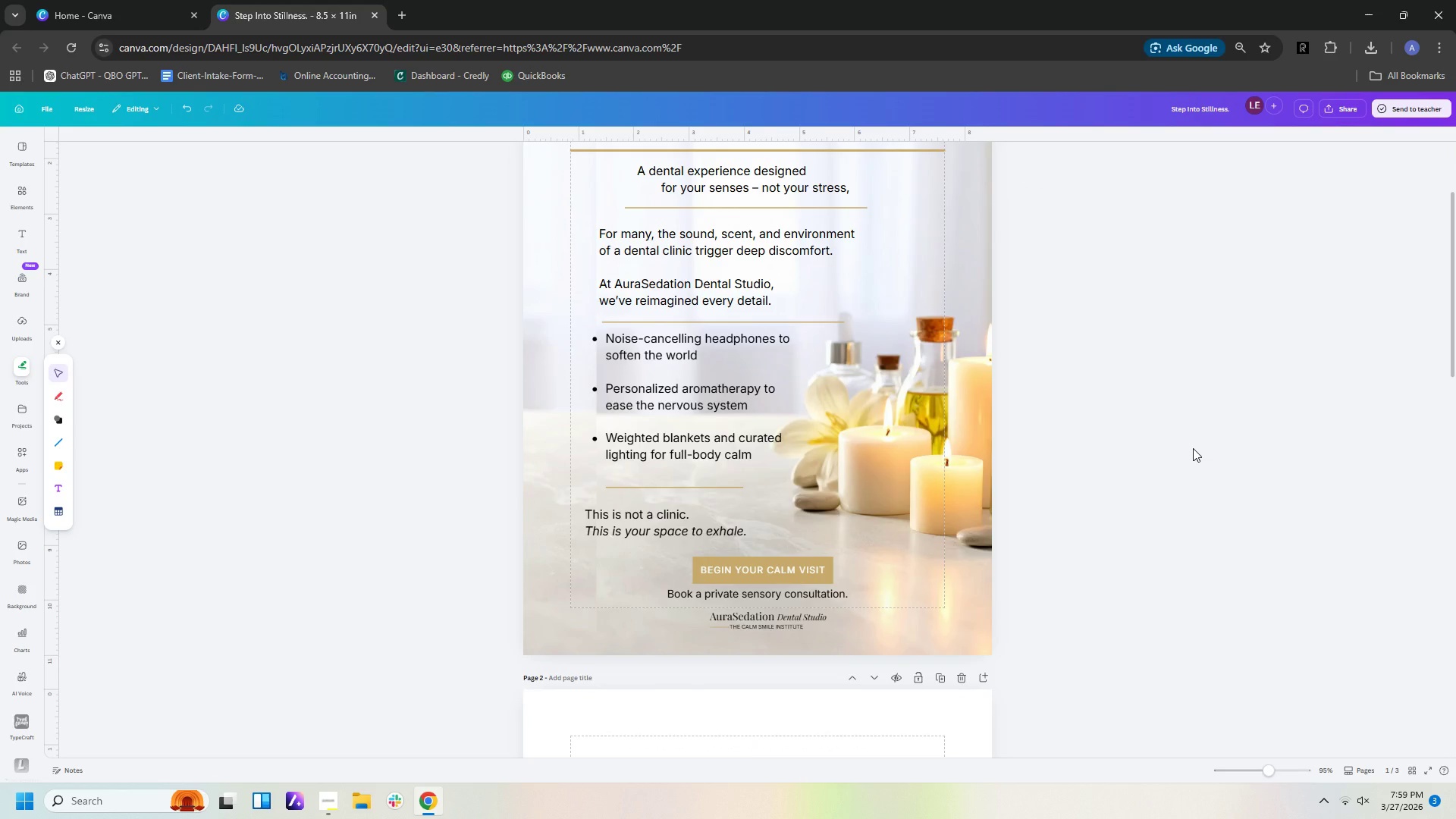 
key(Control+ControlLeft)
 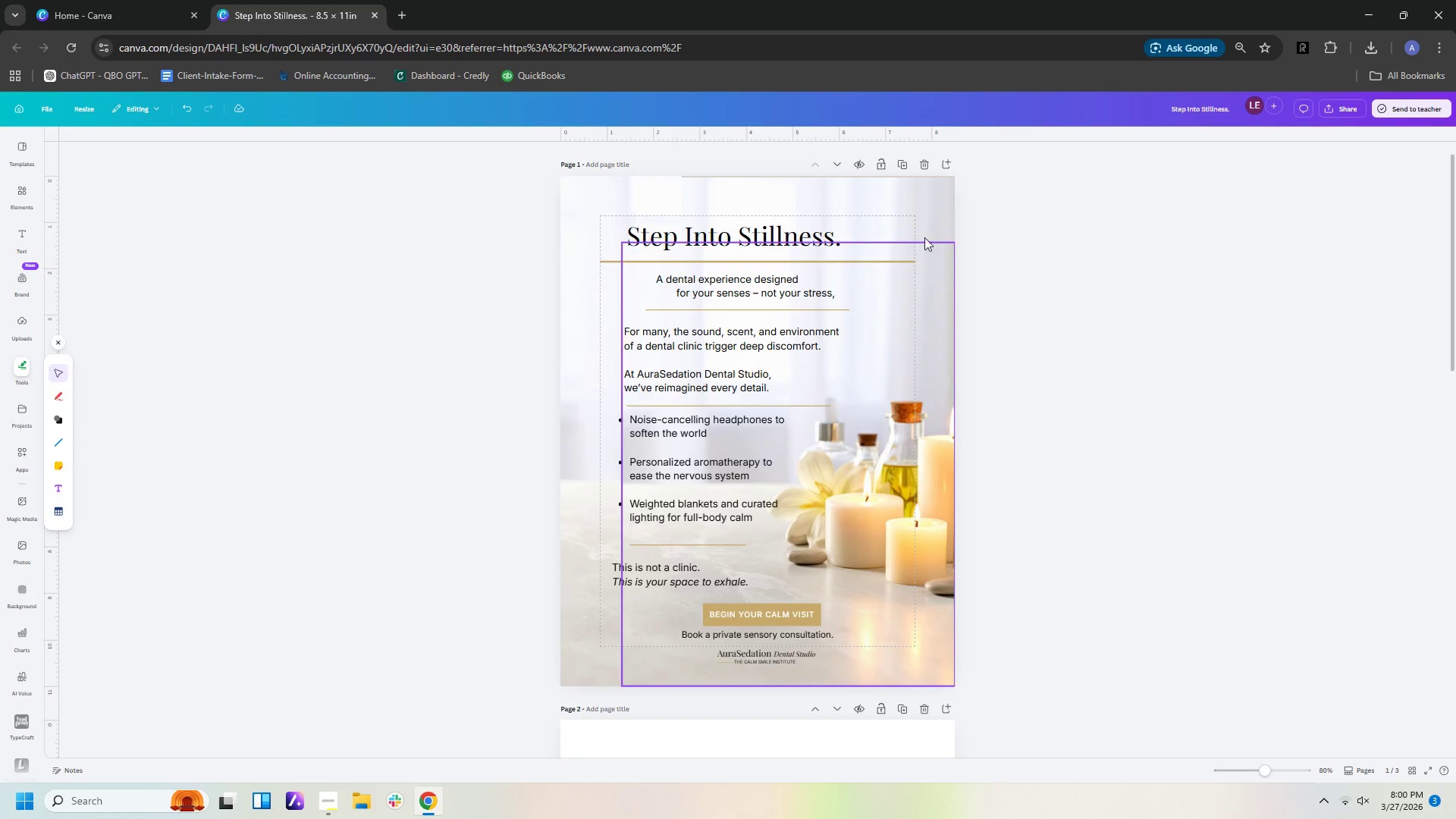 
scroll: coordinate [1193, 448], scroll_direction: none, amount: 0.0
 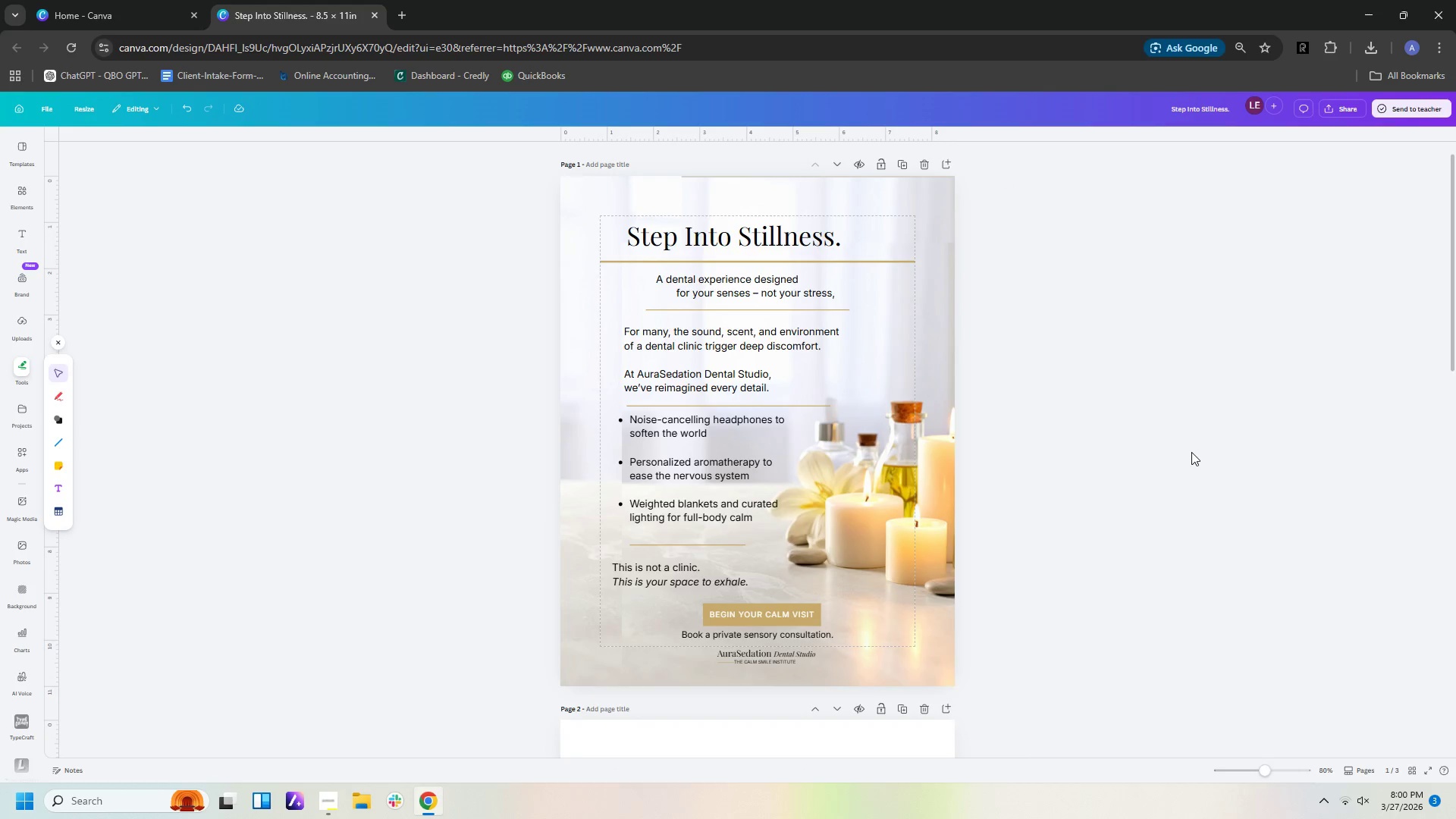 
left_click([892, 201])
 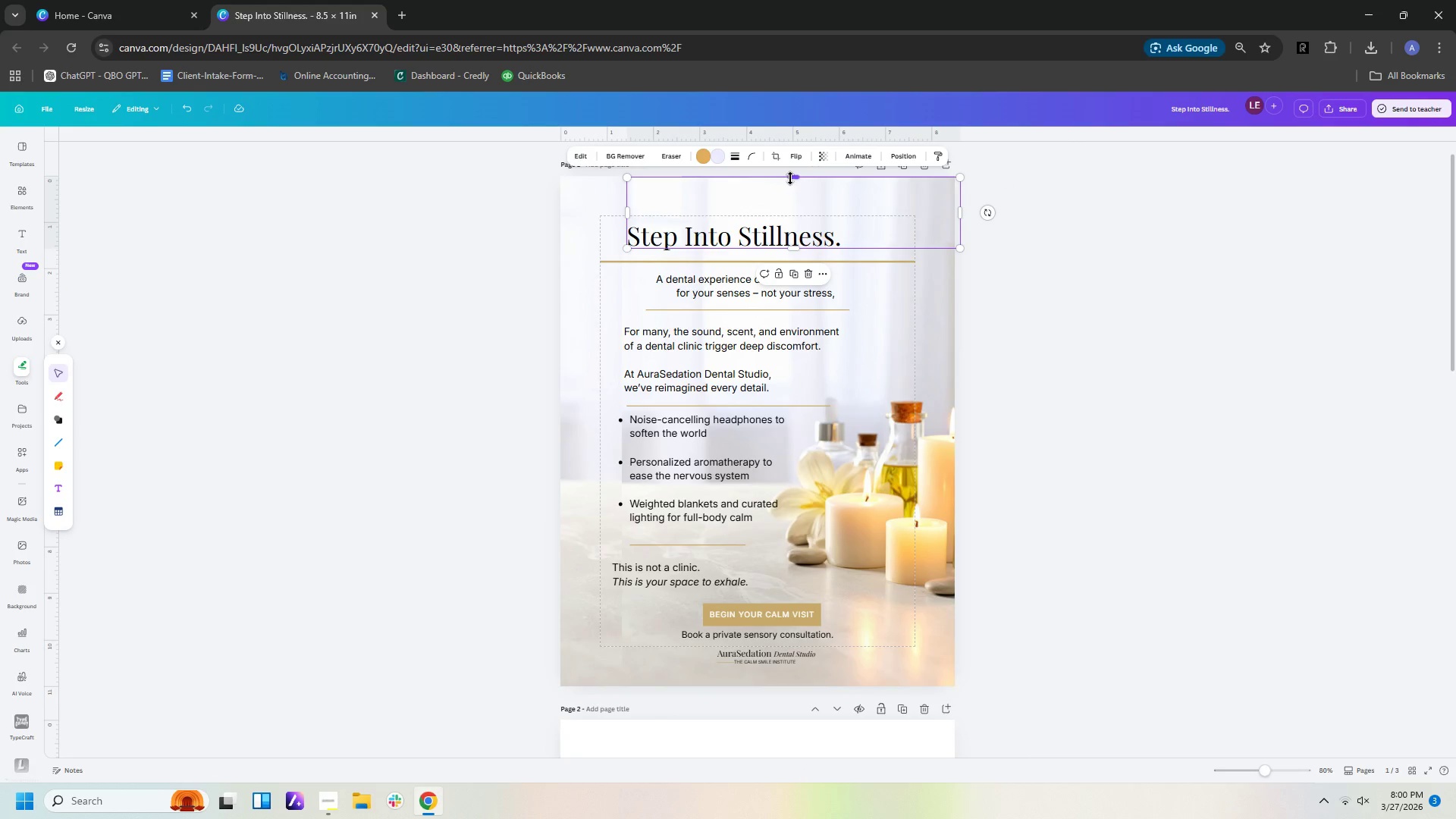 
left_click_drag(start_coordinate=[790, 178], to_coordinate=[790, 171])
 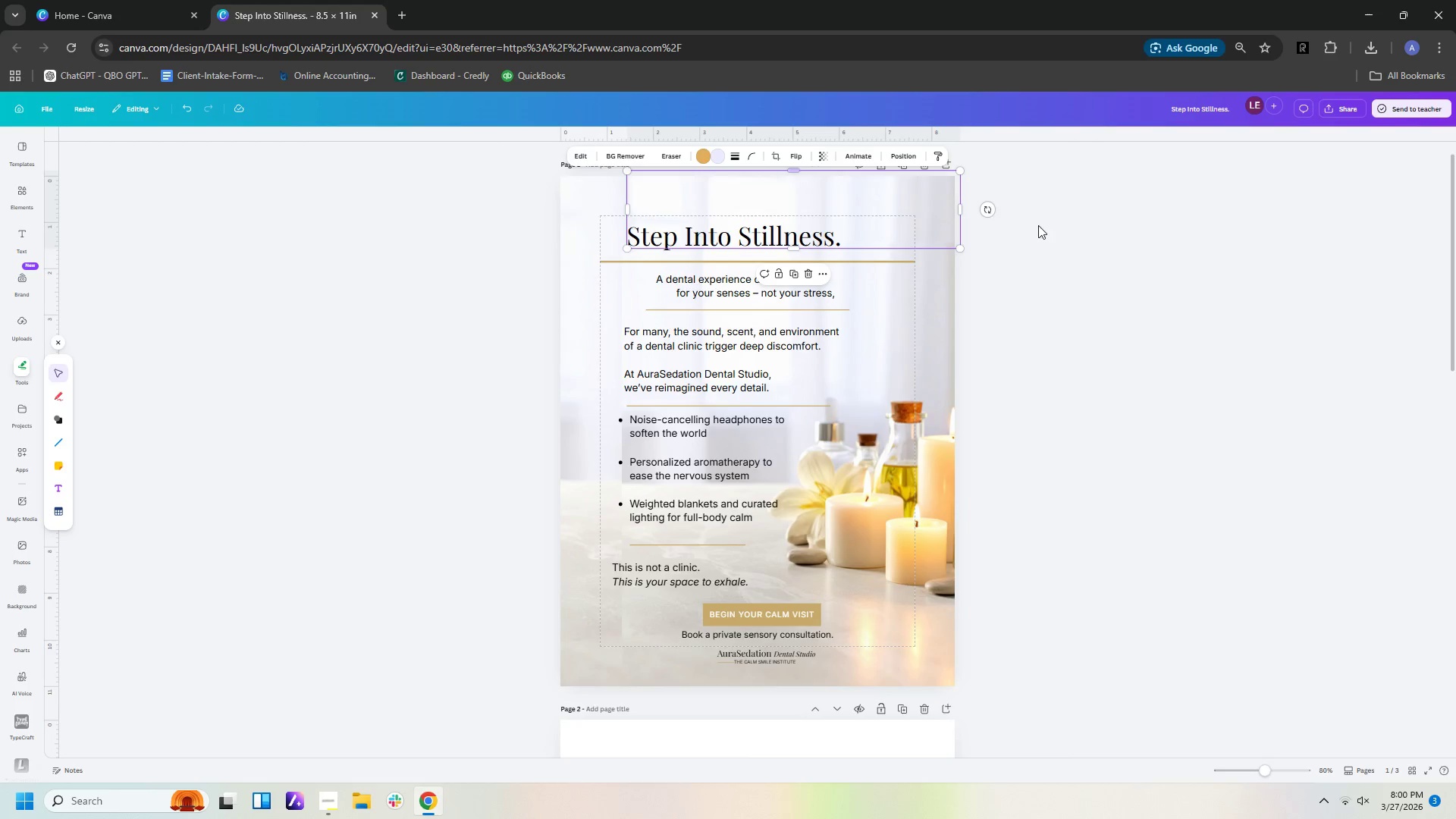 
left_click([1051, 231])
 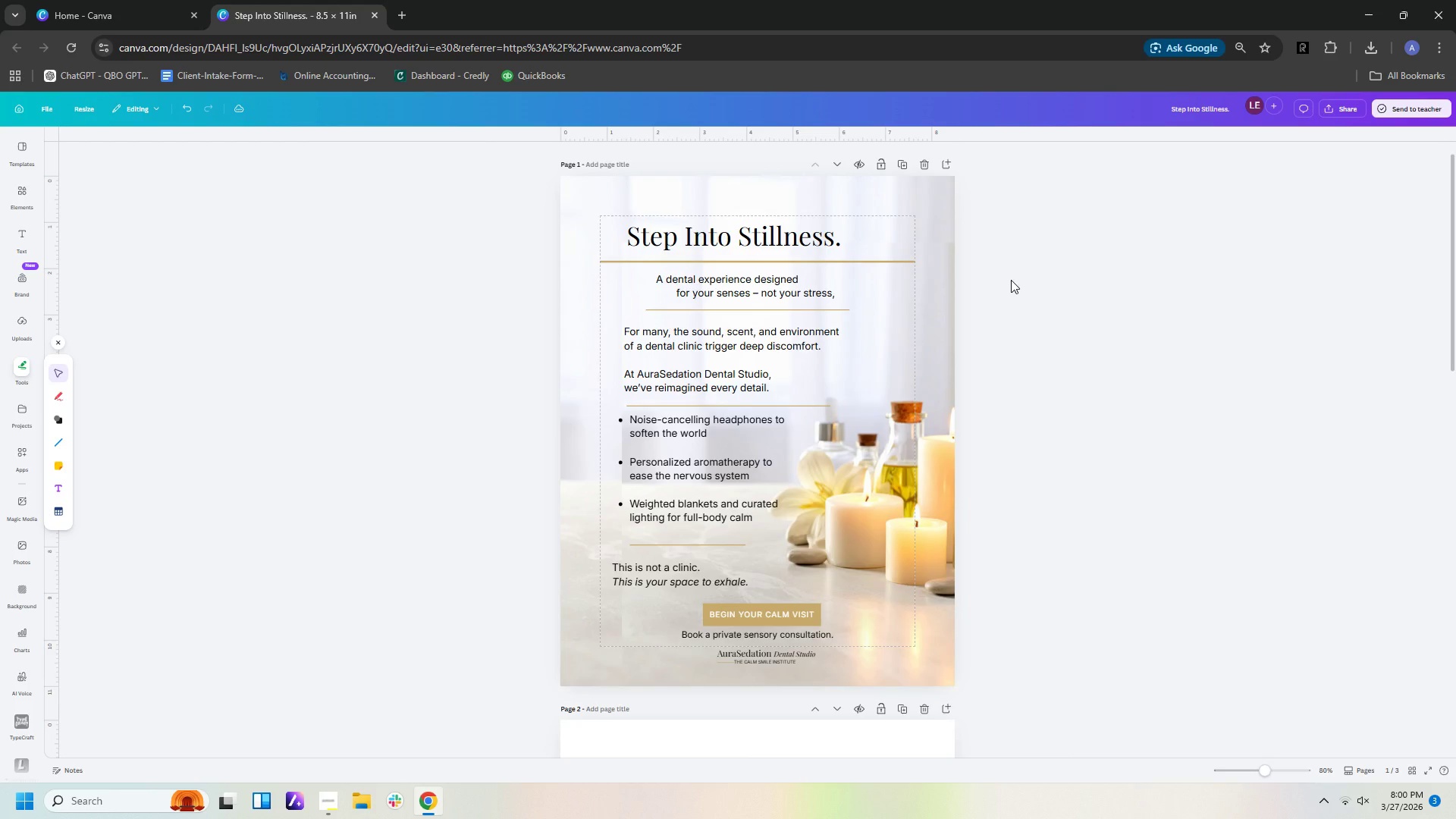 
left_click([1011, 280])
 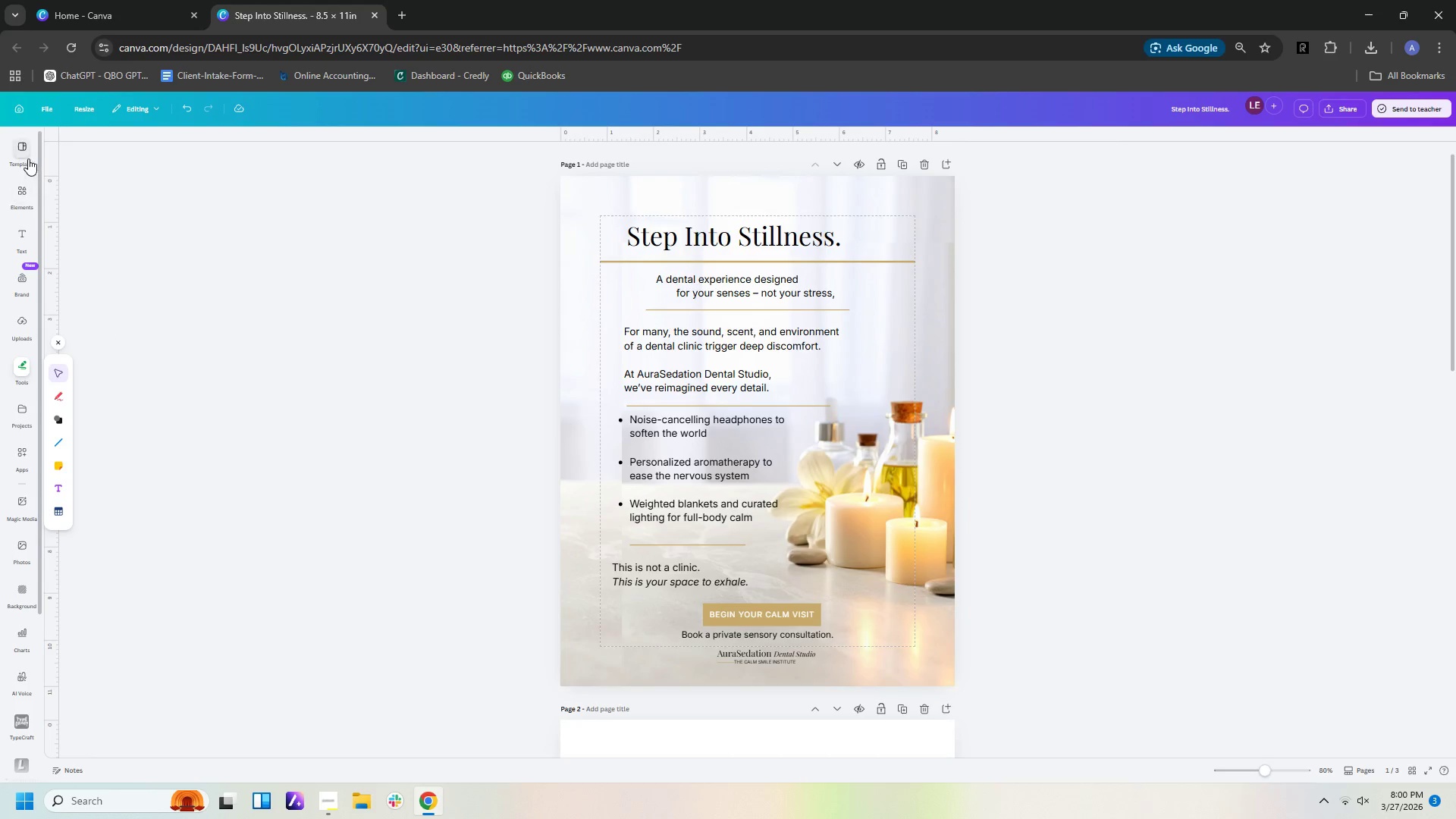 
left_click([27, 157])
 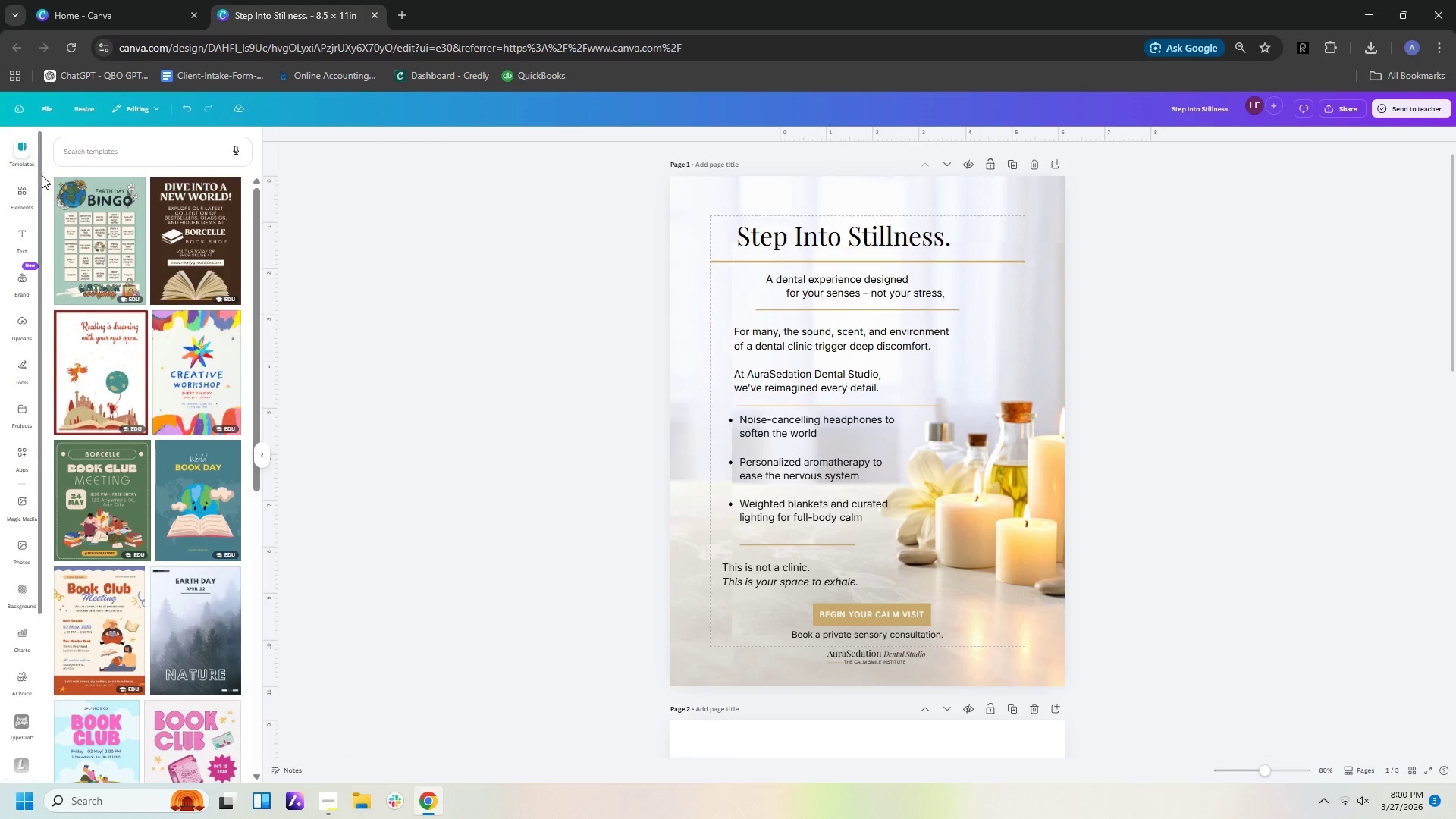 
left_click([16, 187])
 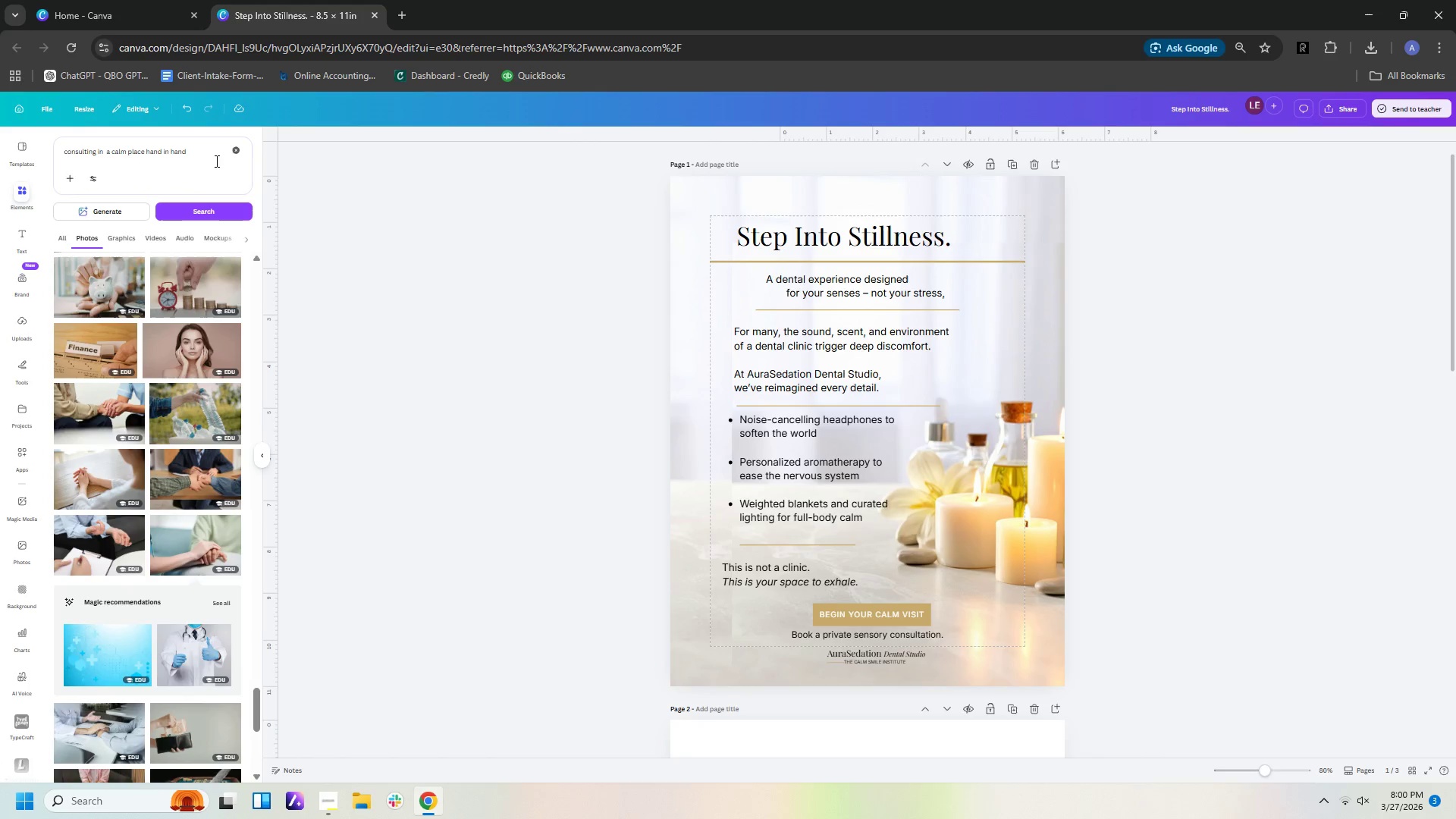 
left_click_drag(start_coordinate=[202, 155], to_coordinate=[0, 121])
 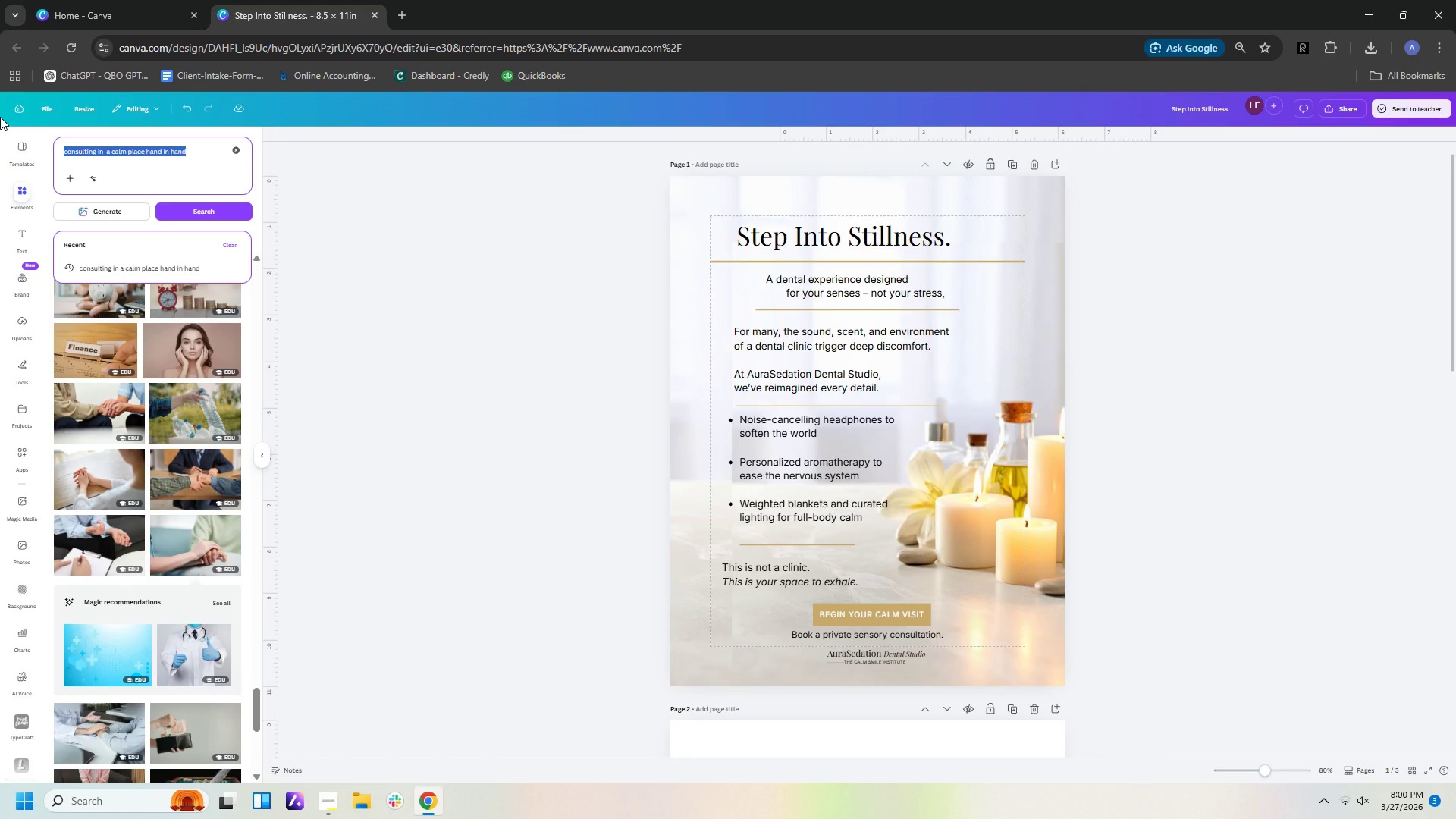 
type(gra)
key(Backspace)
type(ain overlay)
 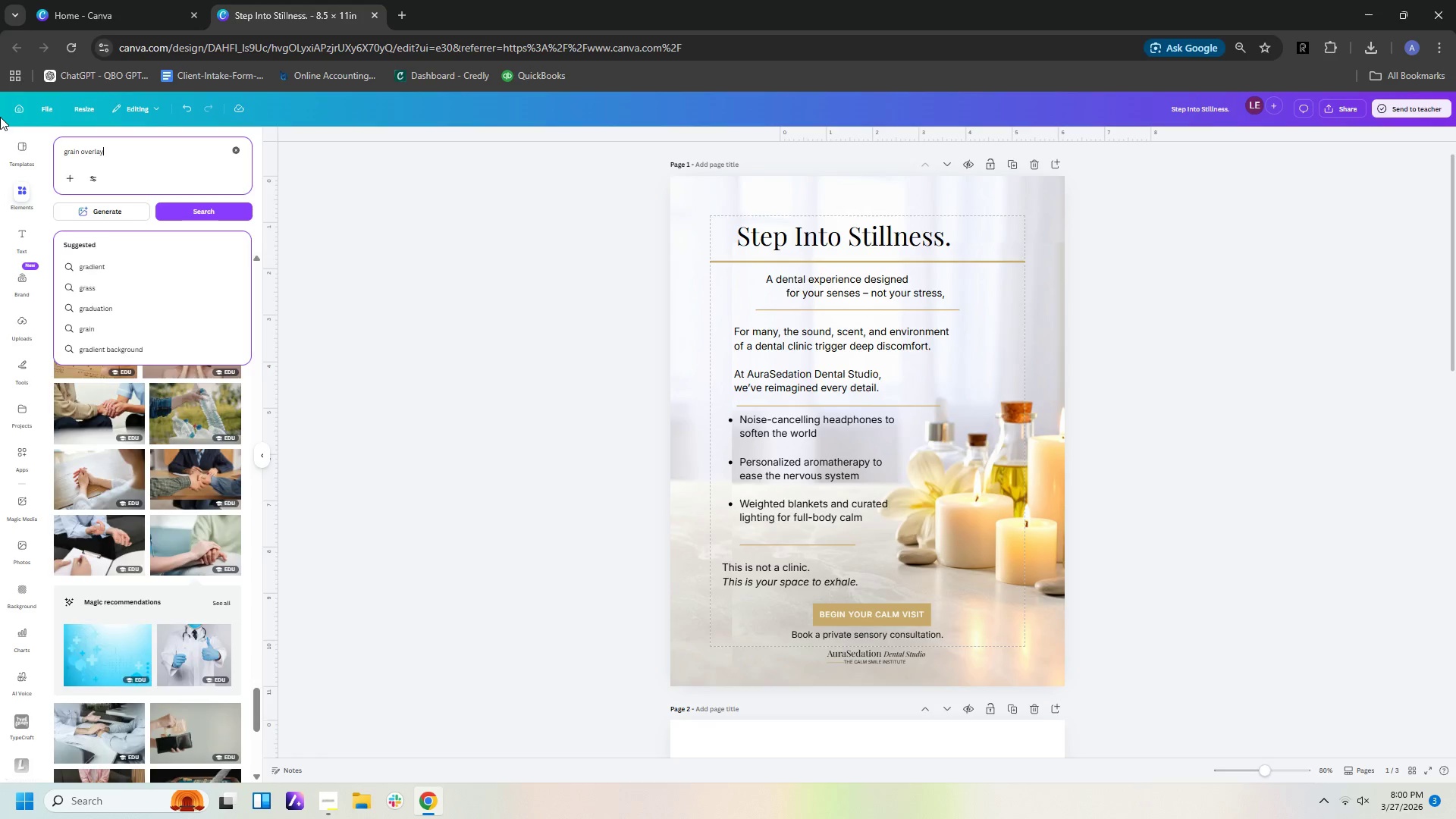 
key(Enter)
 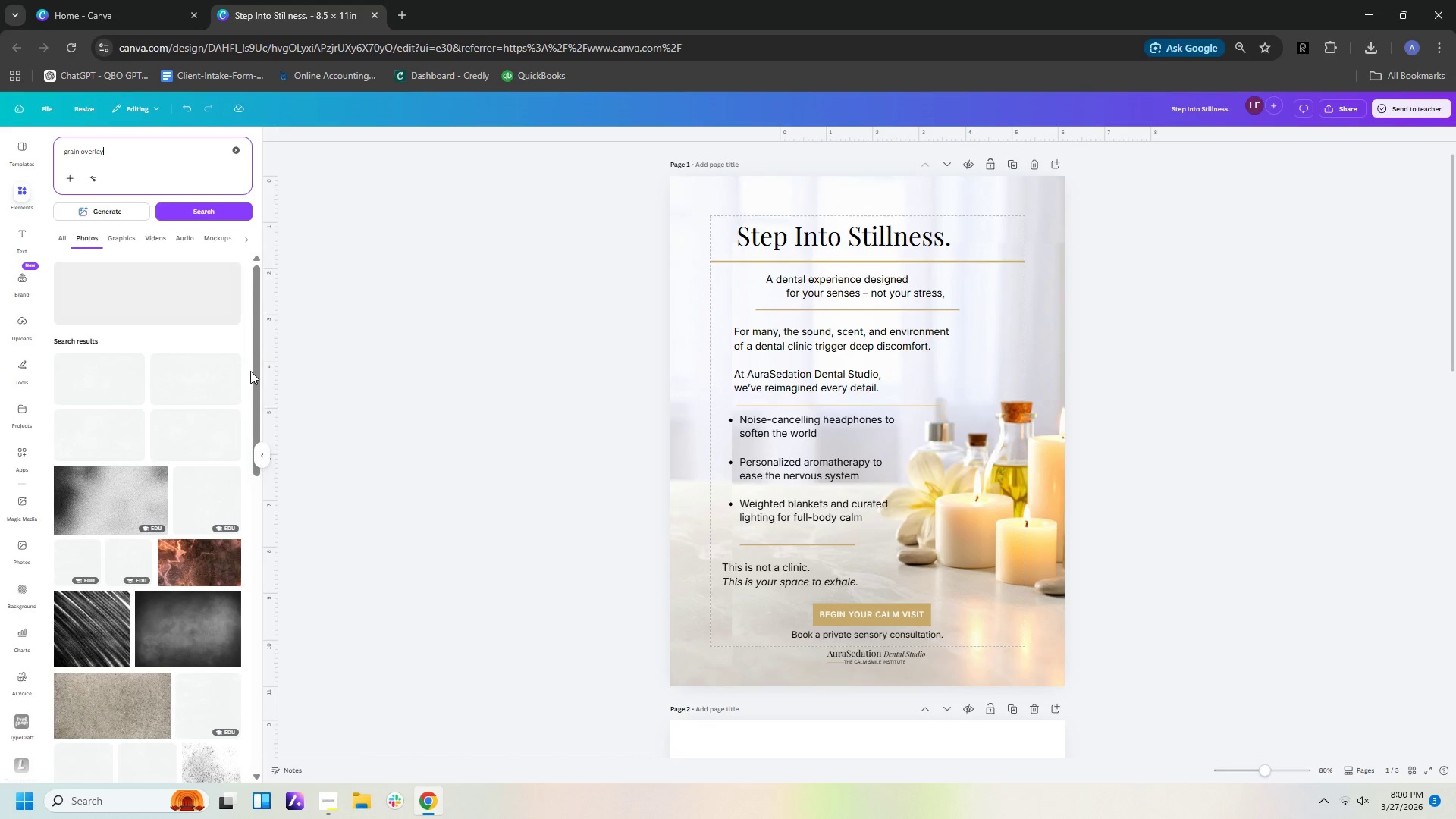 
wait(5.78)
 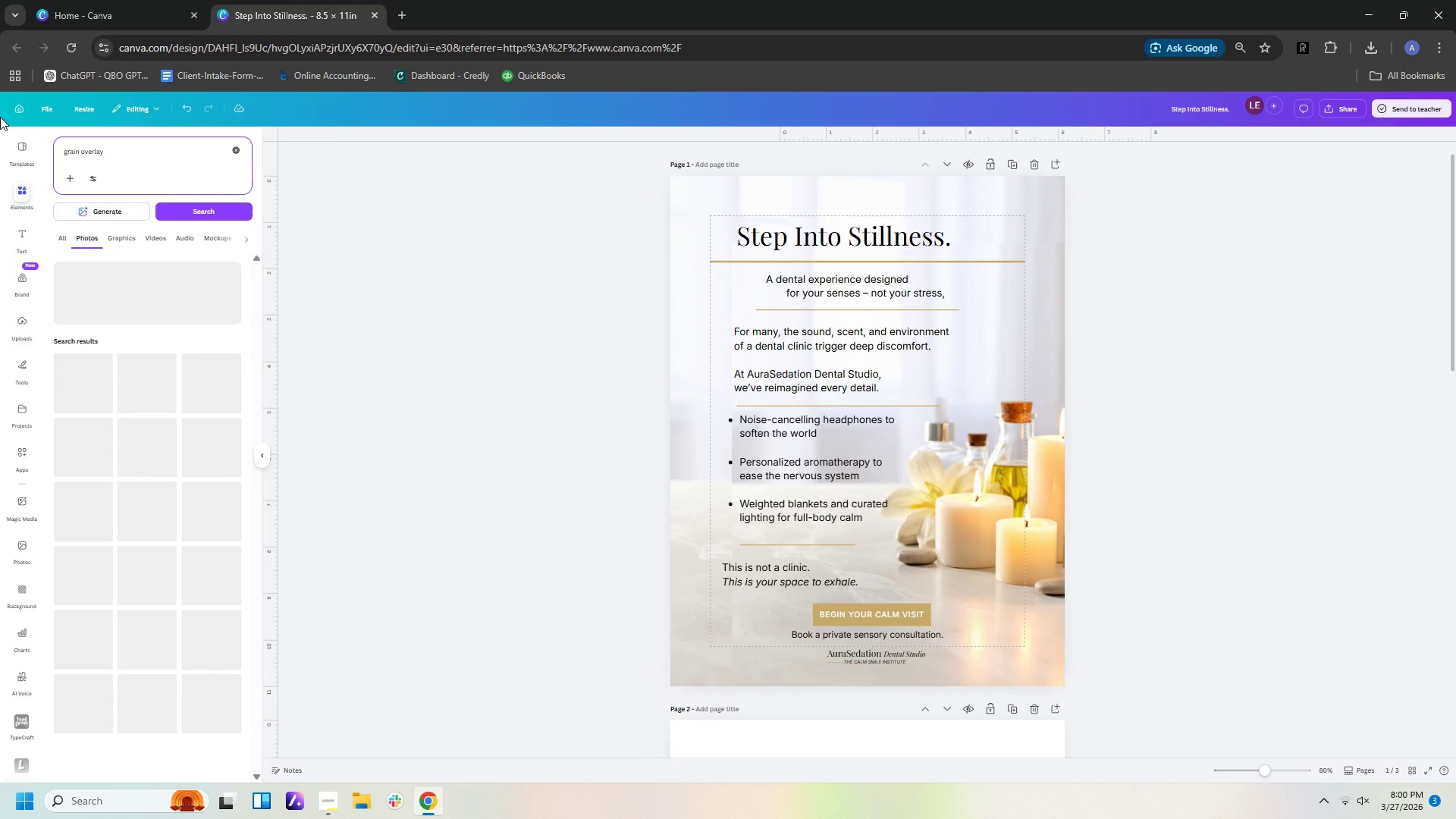 
scroll: coordinate [222, 499], scroll_direction: down, amount: 3.0
 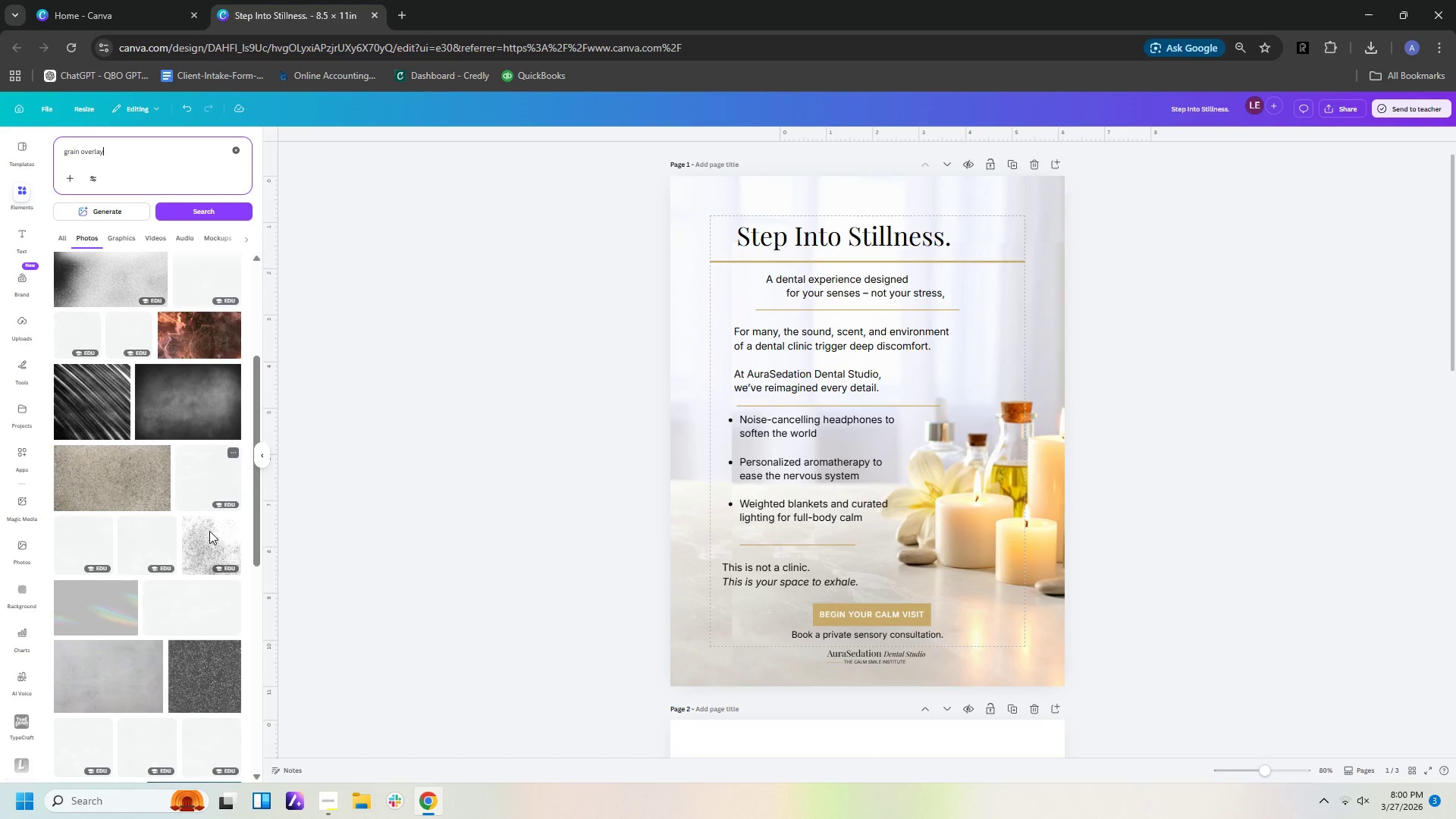 
left_click([132, 690])
 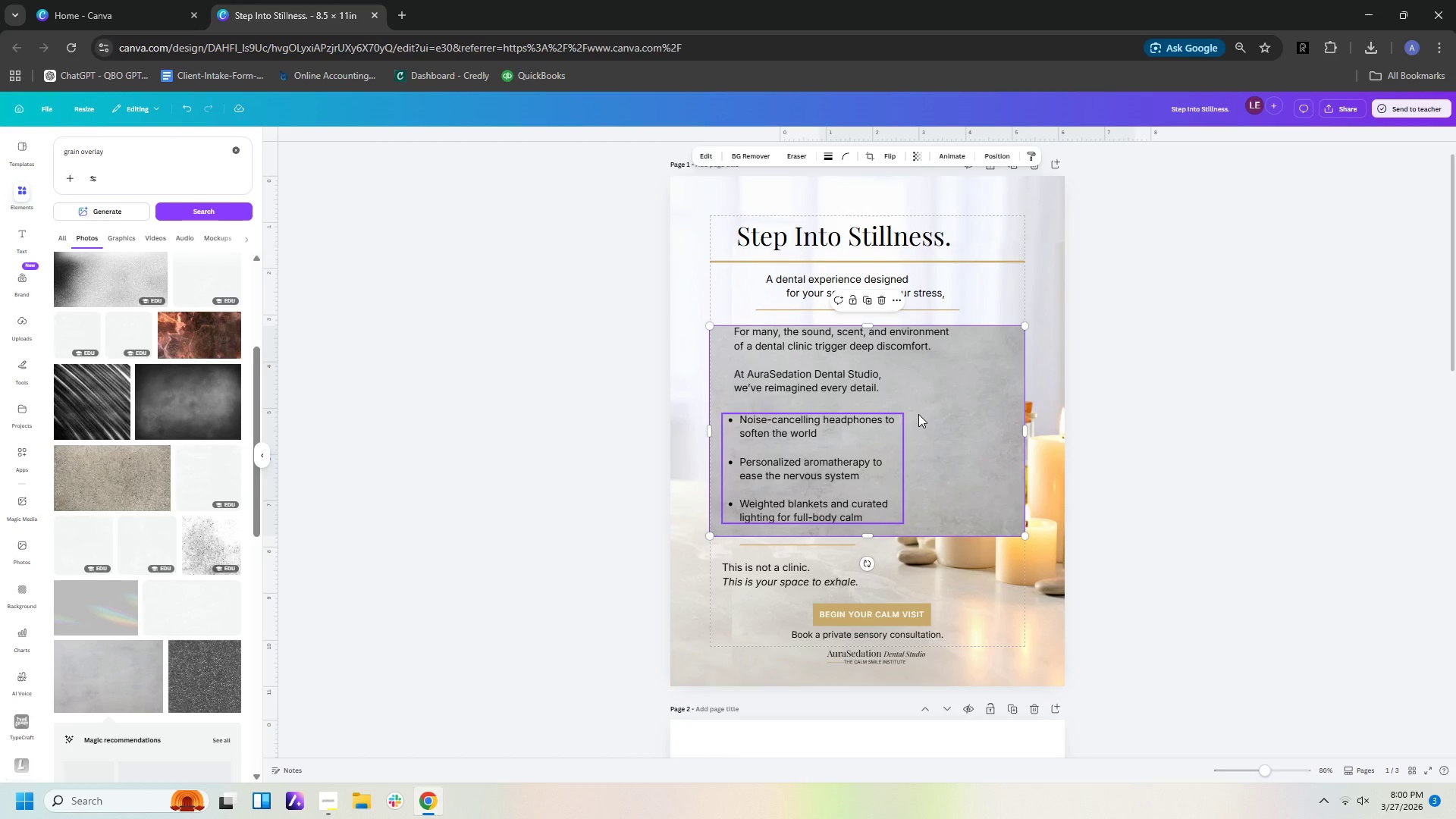 
left_click_drag(start_coordinate=[977, 400], to_coordinate=[940, 253])
 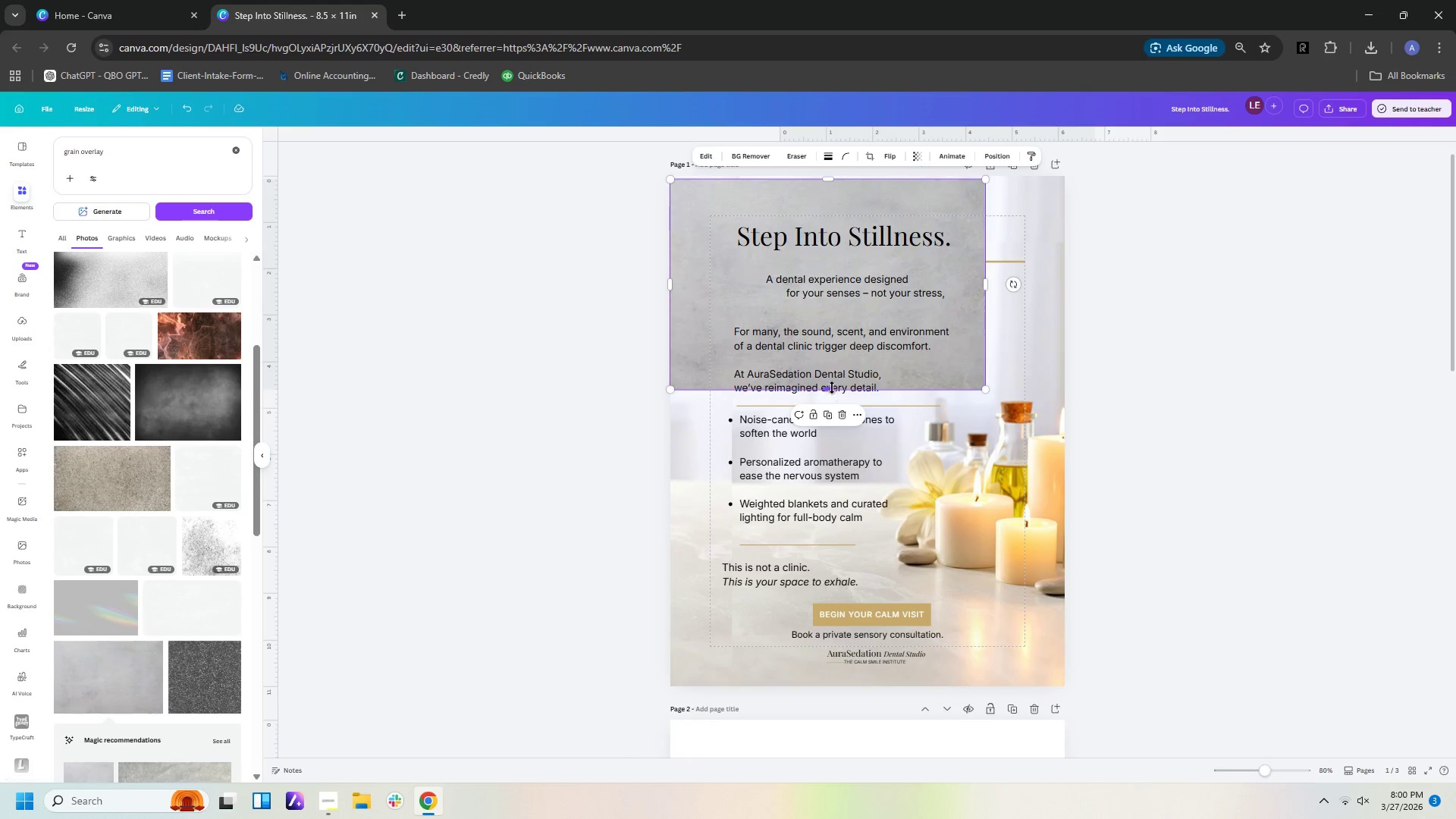 
left_click_drag(start_coordinate=[832, 388], to_coordinate=[828, 686])
 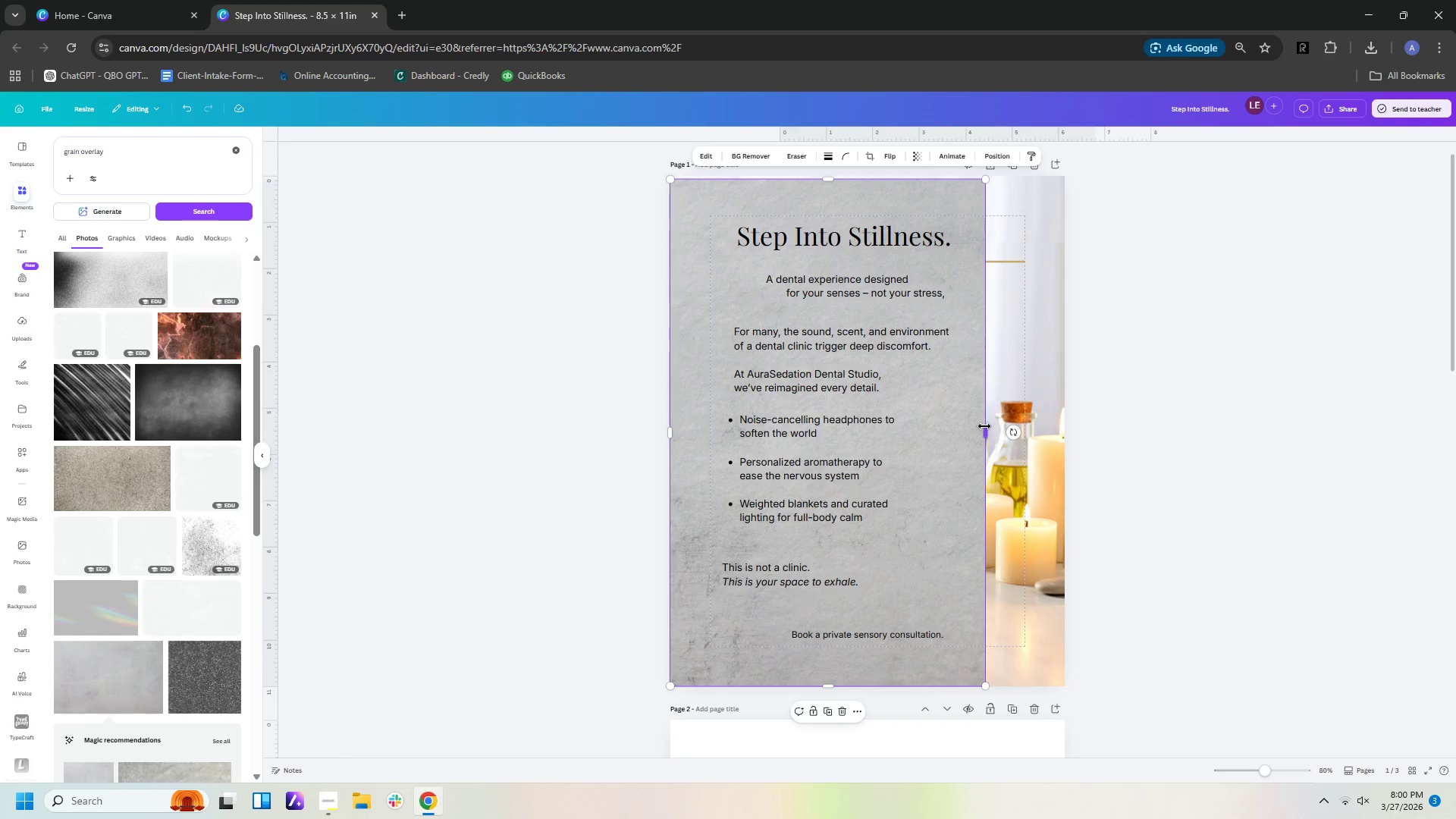 
left_click_drag(start_coordinate=[984, 426], to_coordinate=[1060, 419])
 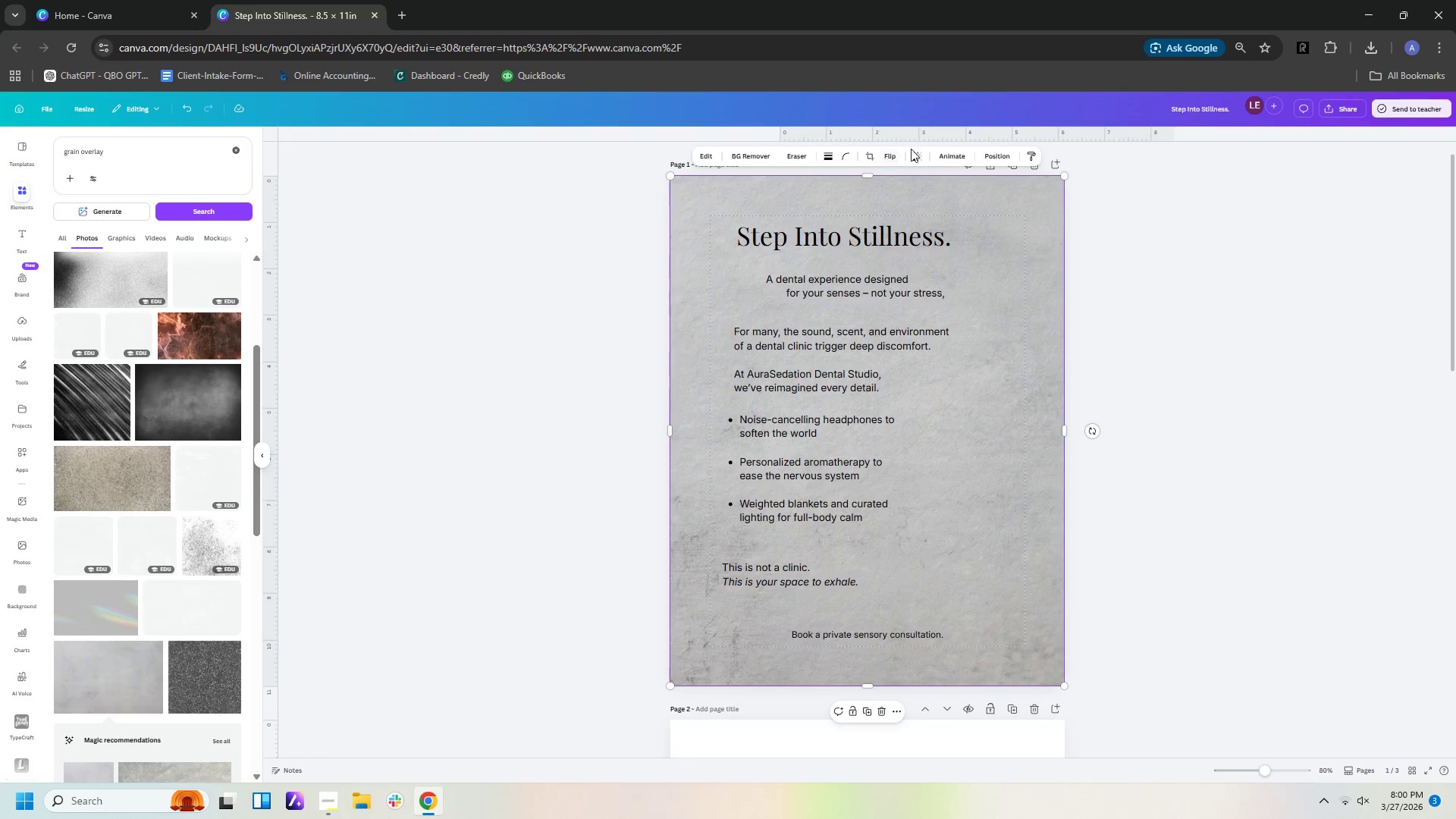 
left_click([910, 152])
 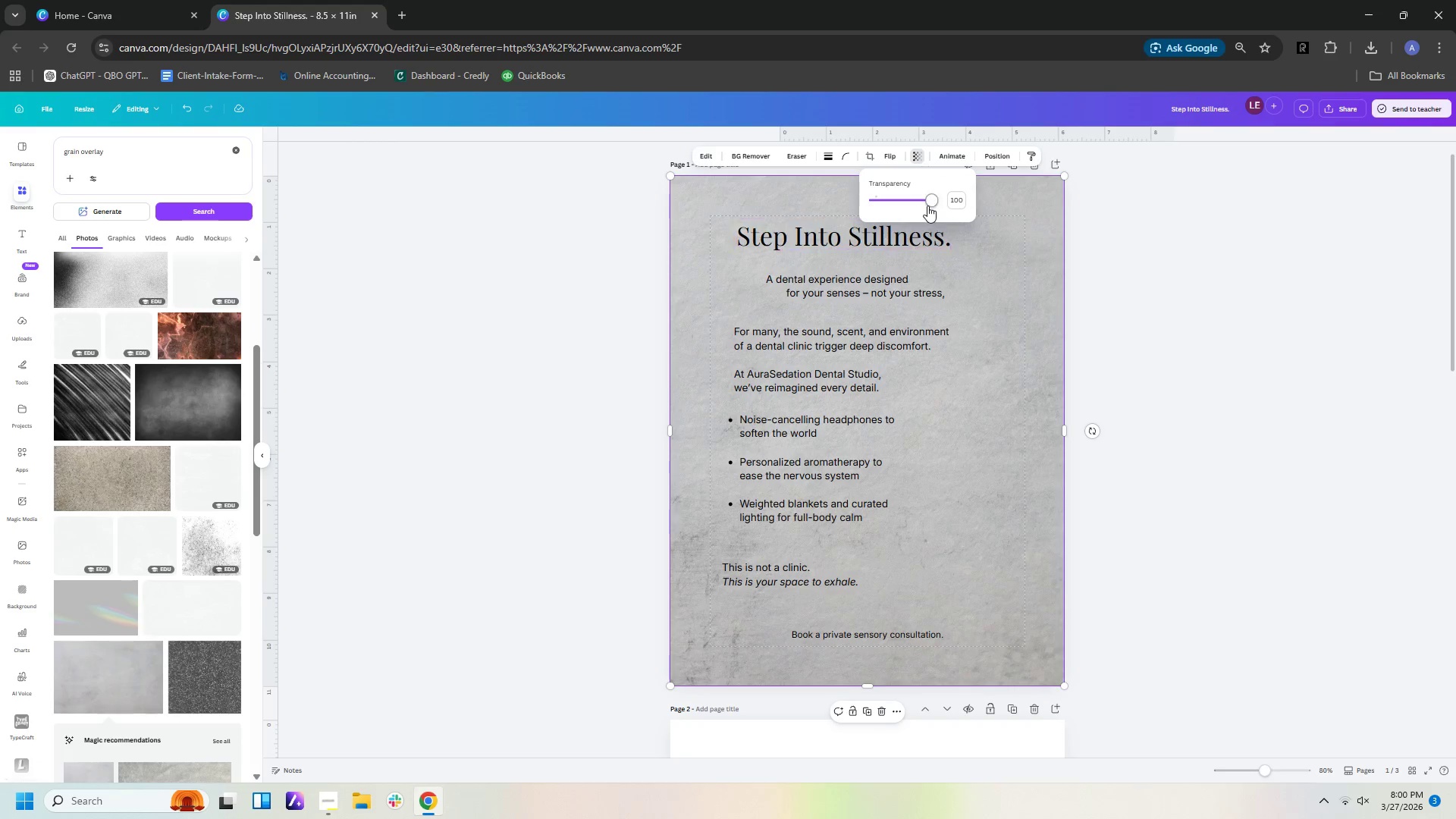 
left_click_drag(start_coordinate=[927, 202], to_coordinate=[886, 202])
 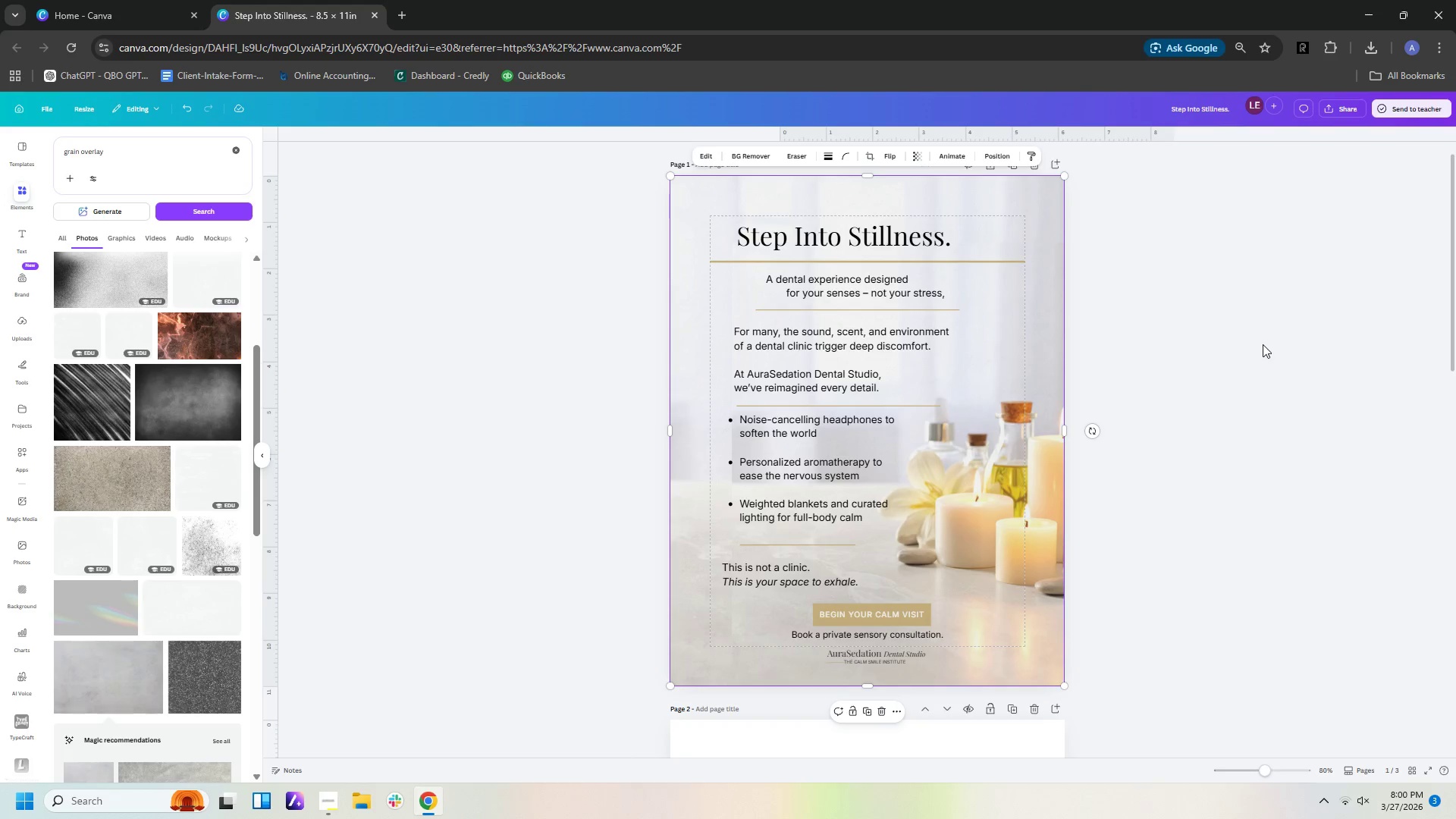 
double_click([1265, 347])
 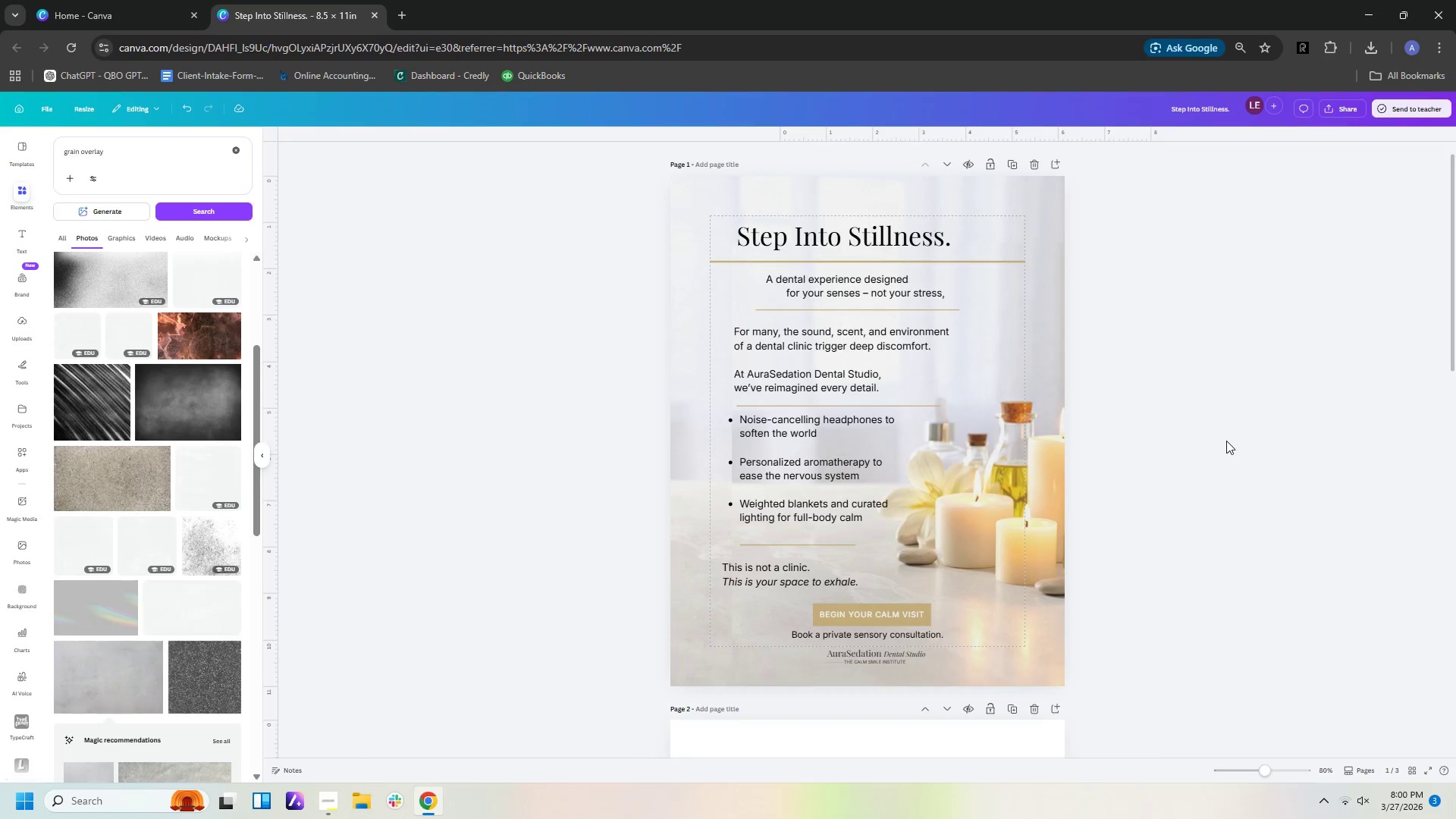 
left_click([1222, 442])
 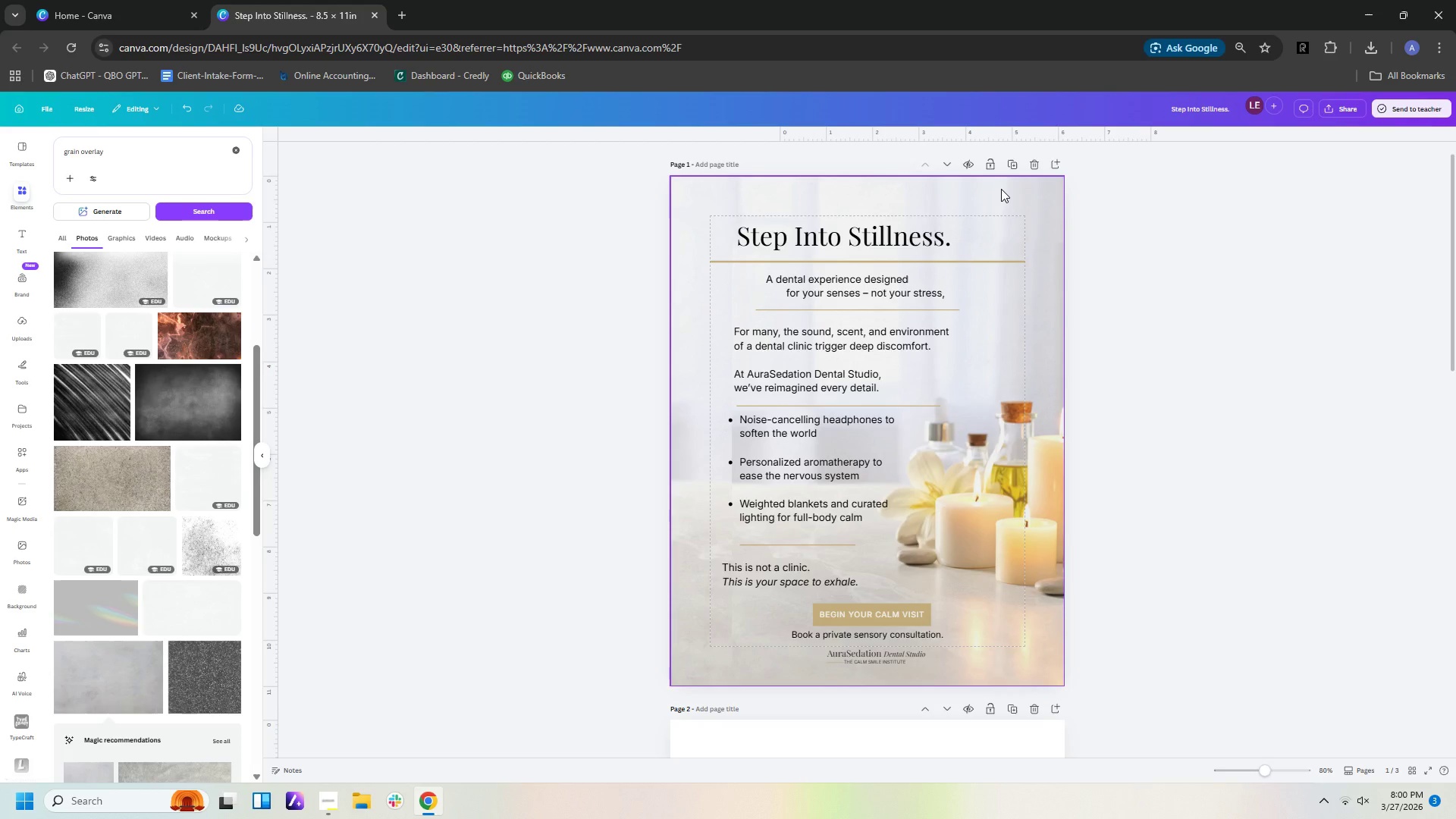 
left_click_drag(start_coordinate=[993, 216], to_coordinate=[989, 303])
 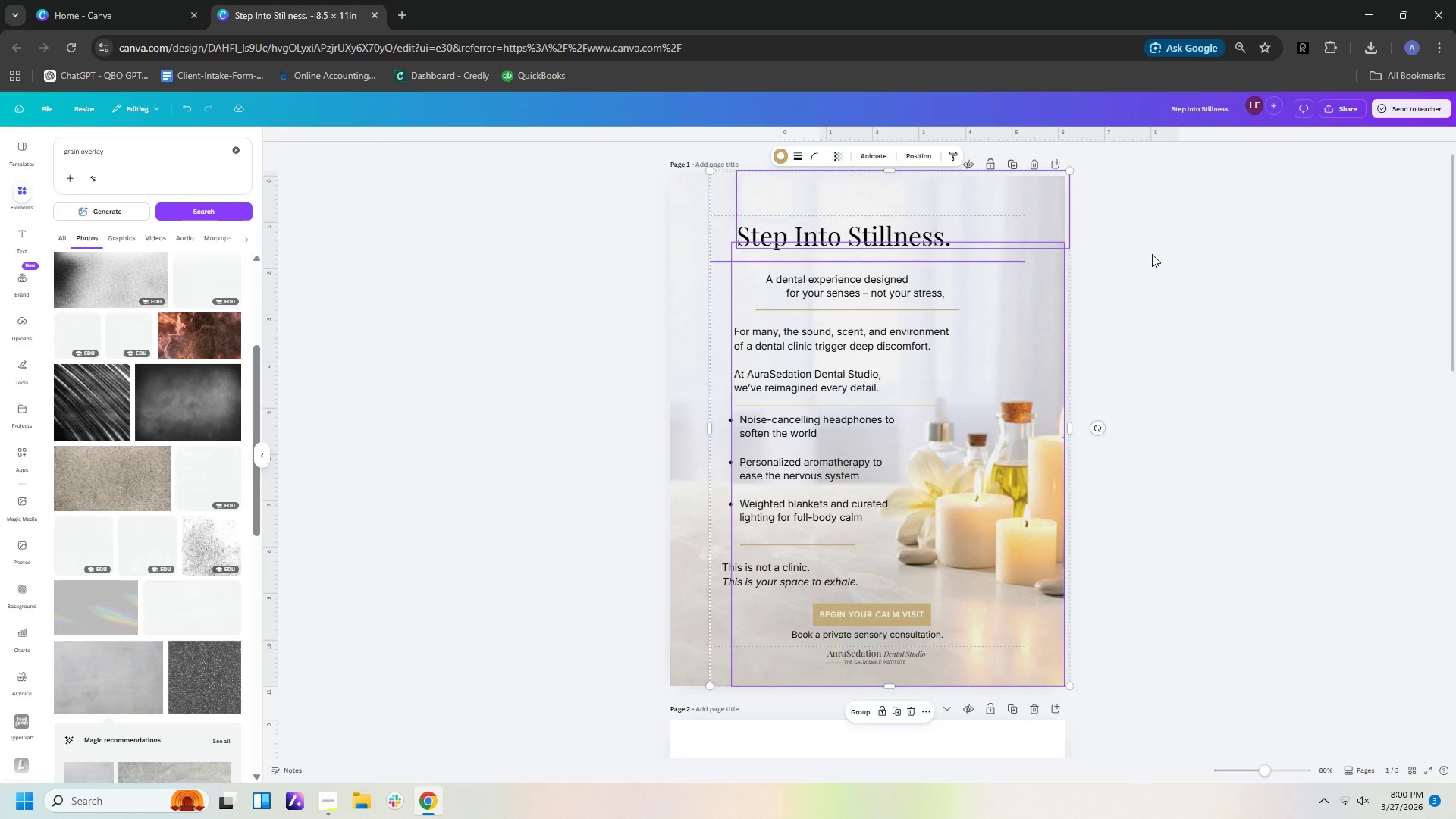 
left_click([1156, 253])
 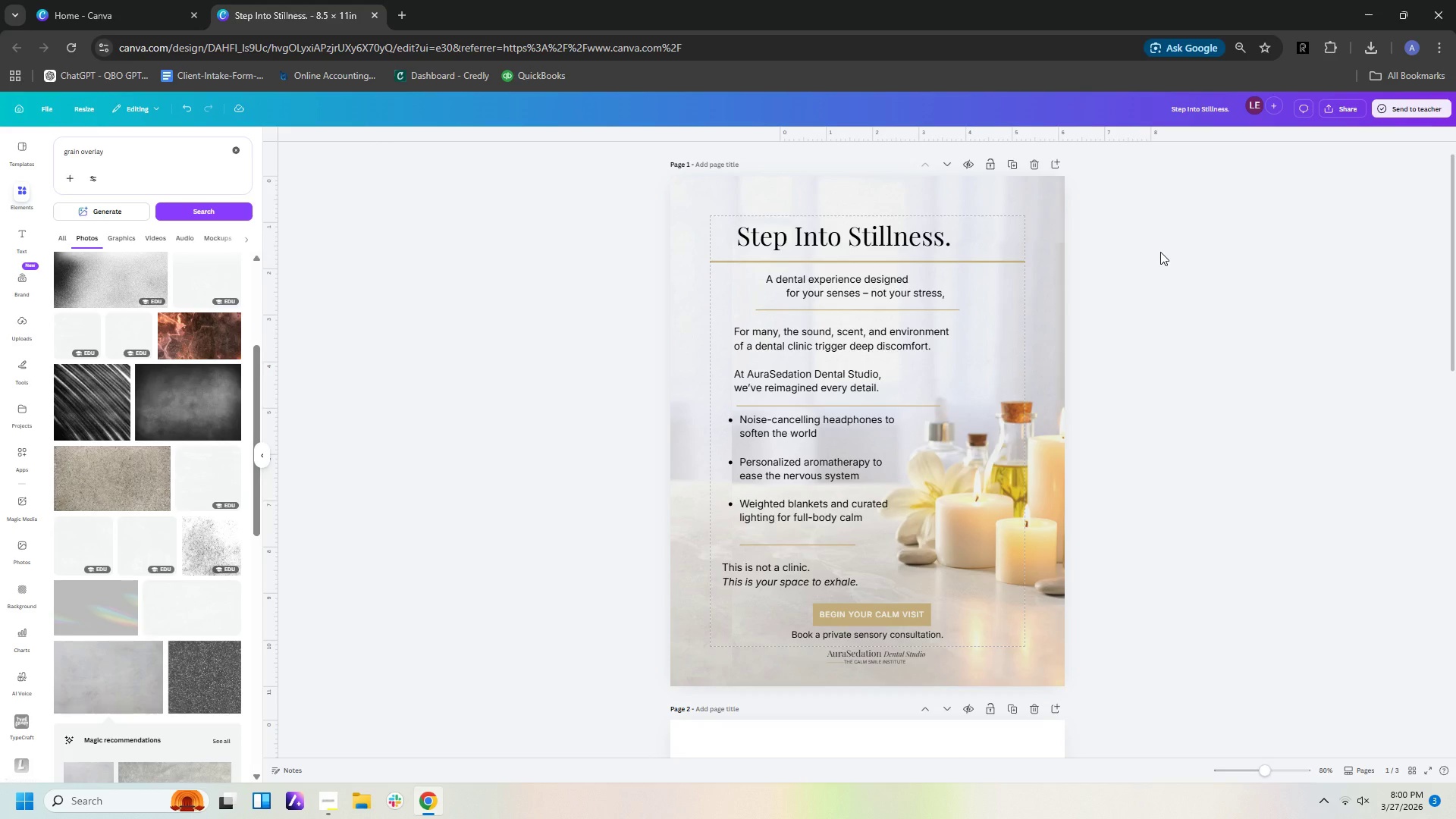 
wait(5.16)
 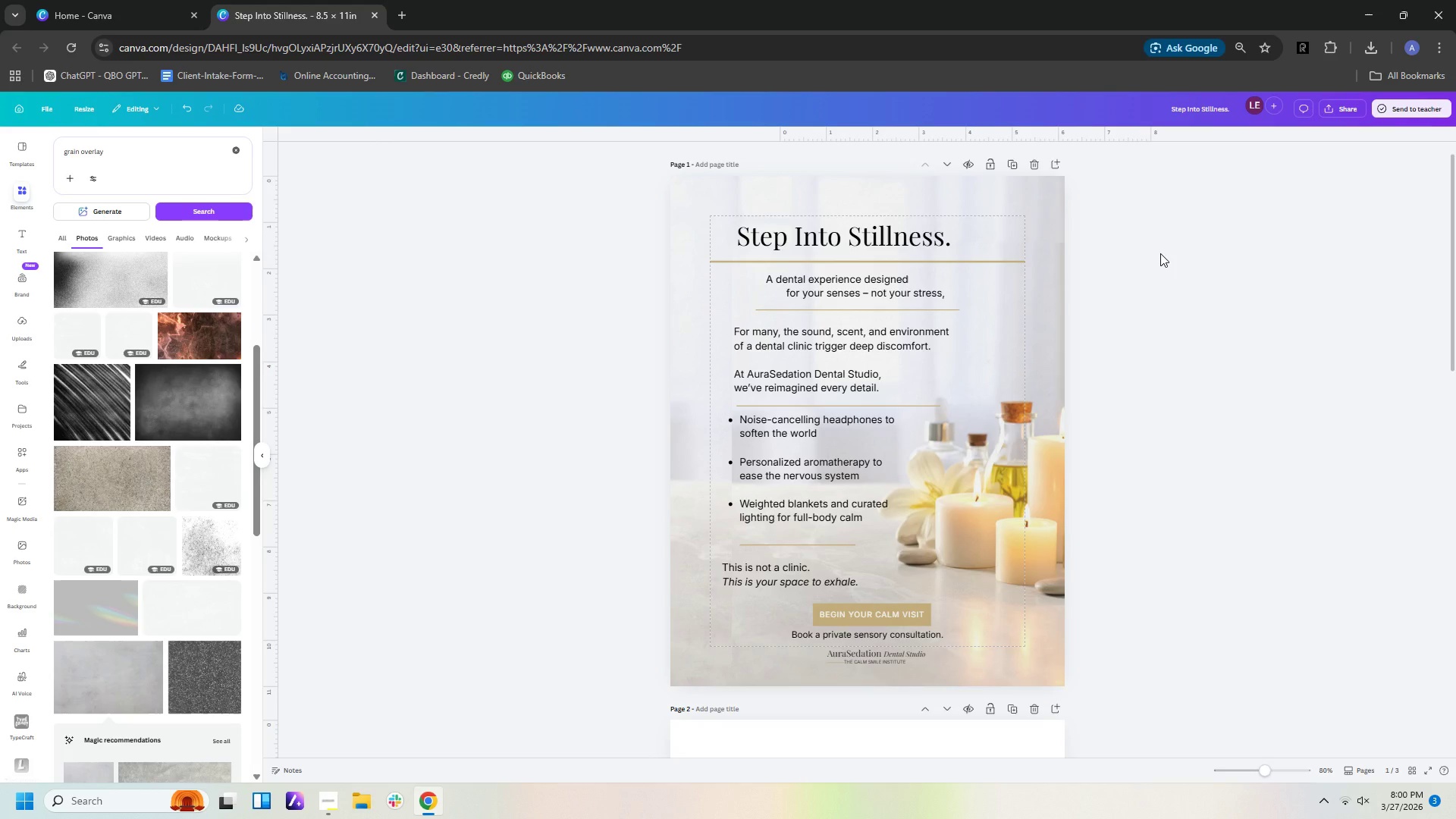 
left_click([1043, 212])
 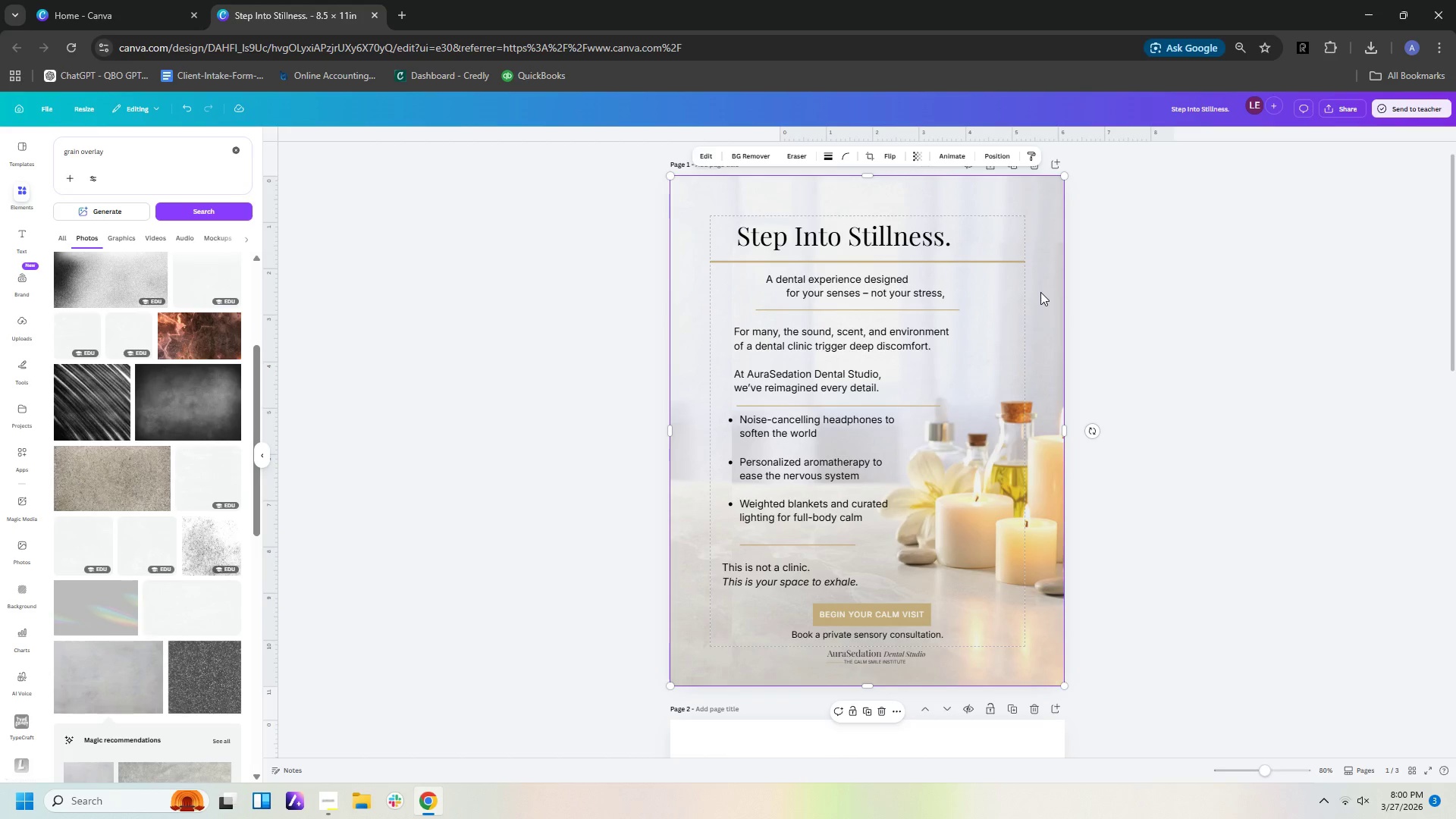 
left_click([1040, 304])
 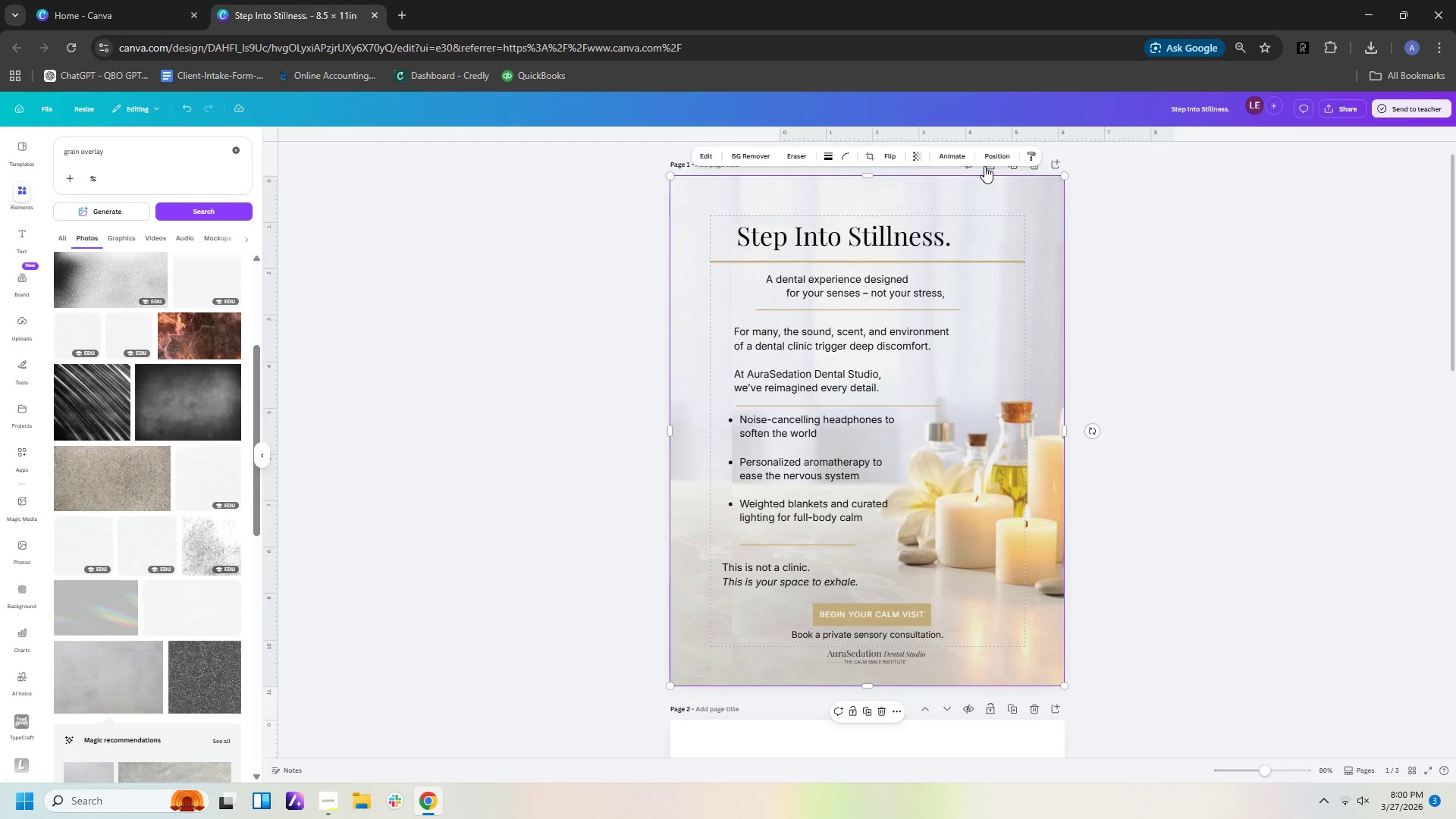 
left_click([991, 152])
 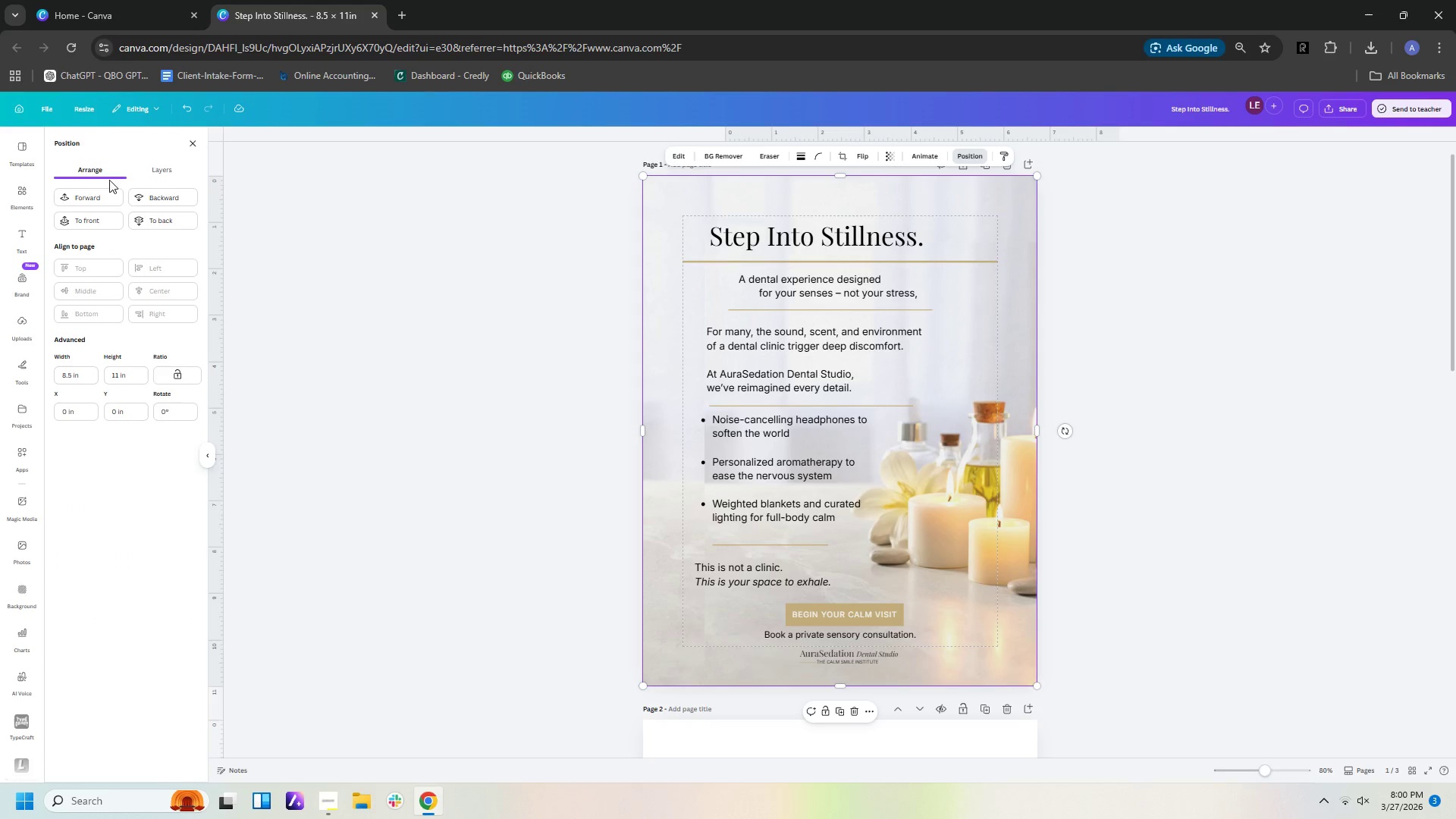 
left_click([166, 201])
 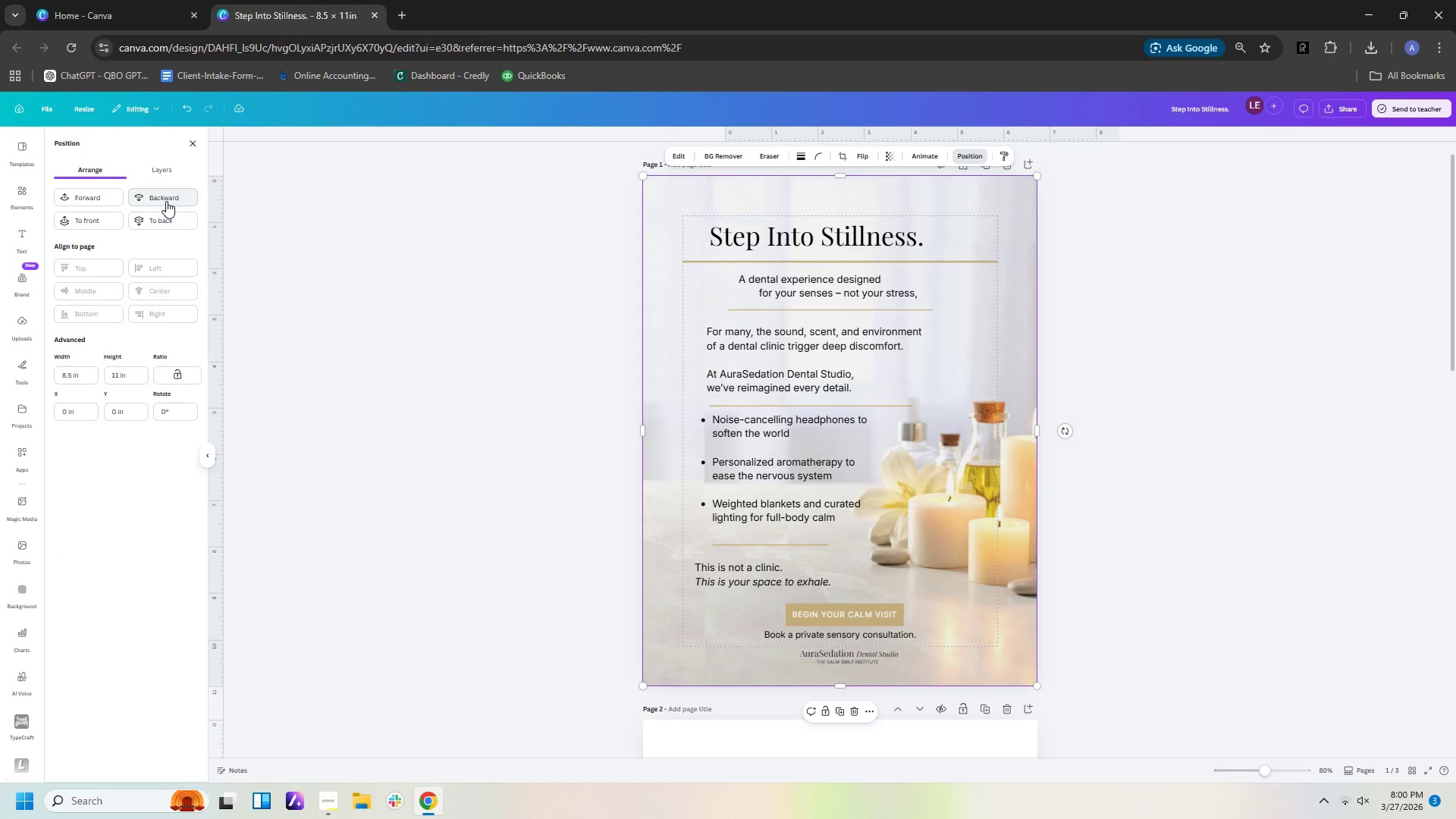 
double_click([166, 201])
 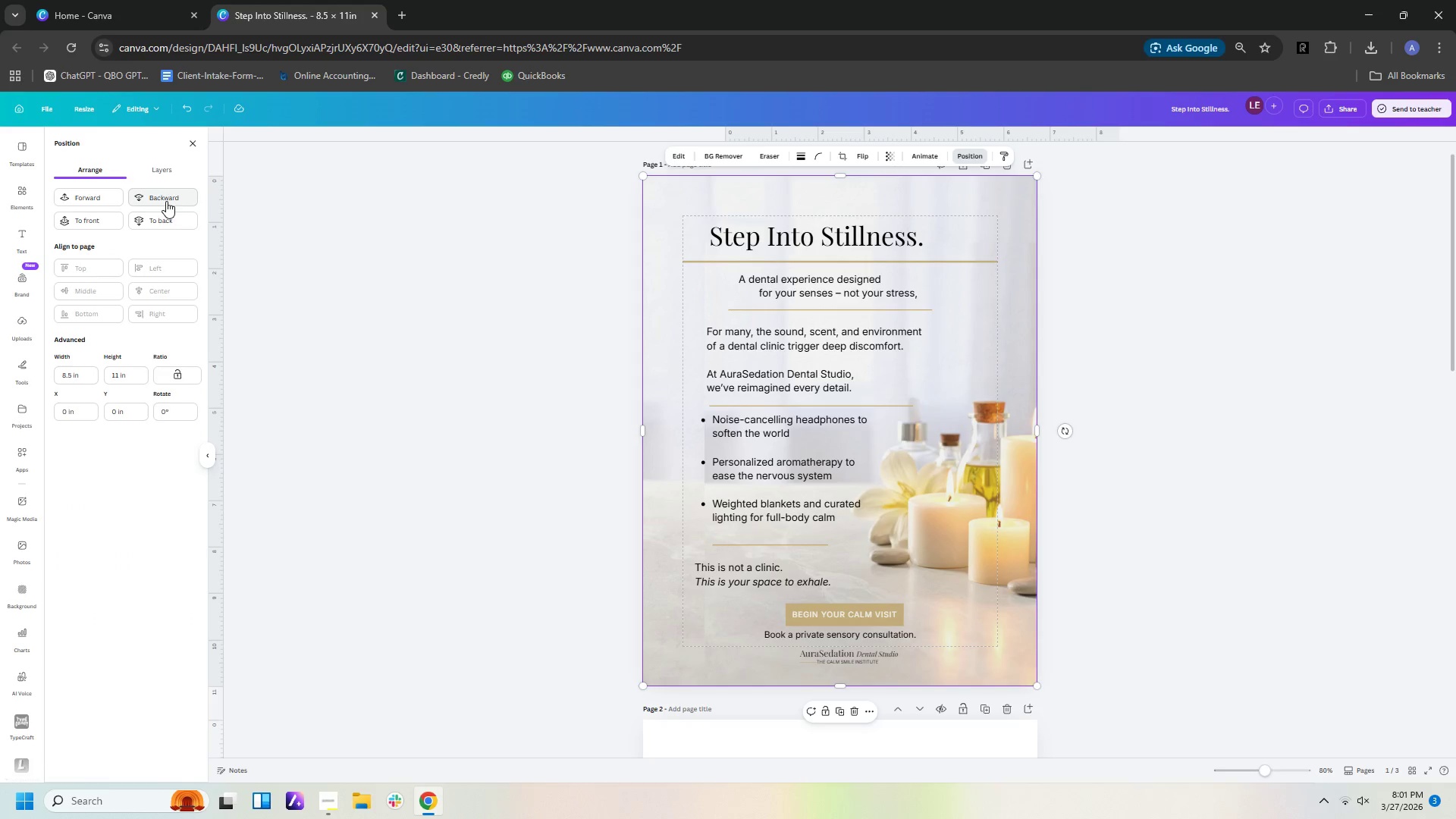 
triple_click([166, 201])
 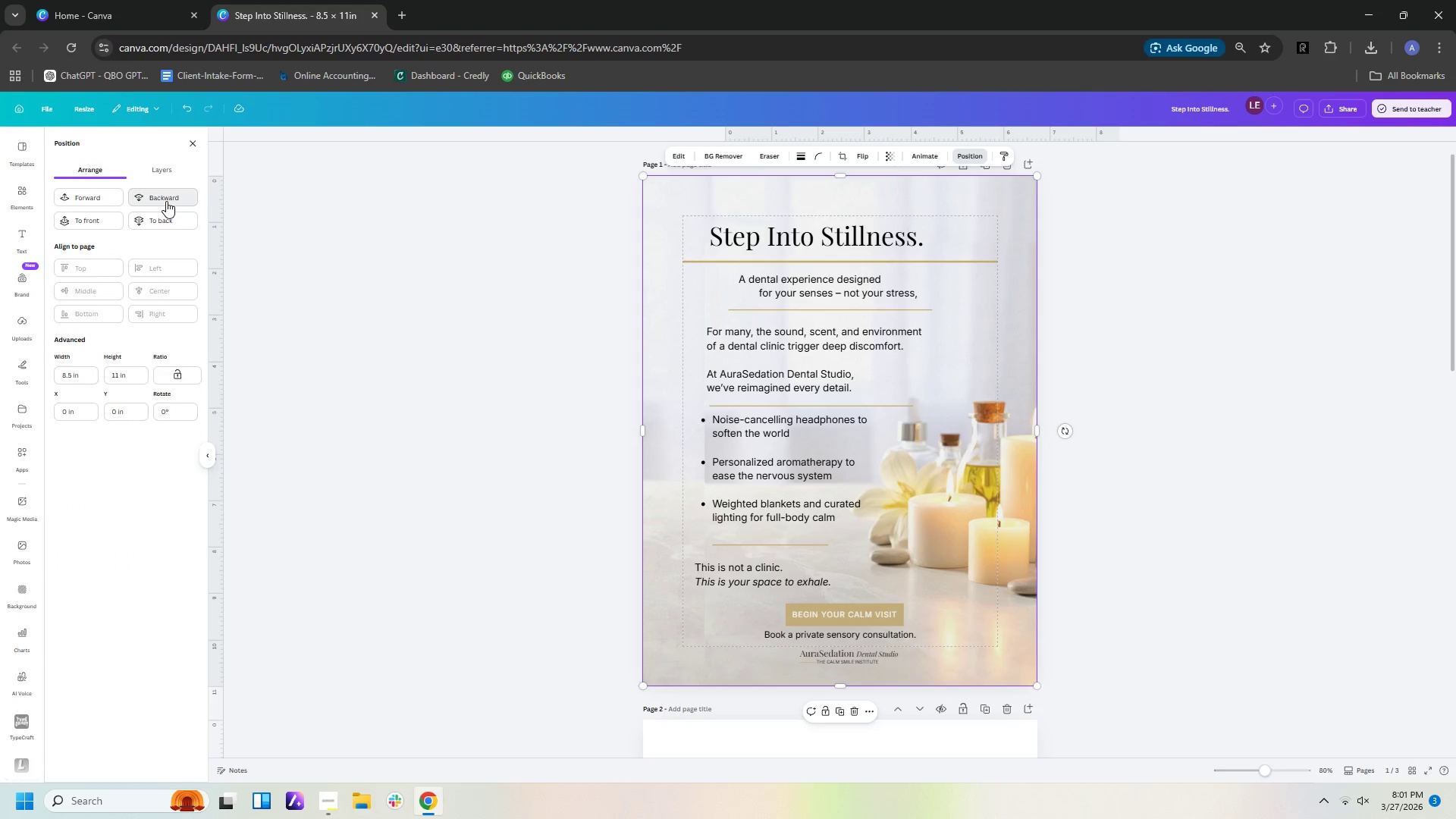 
triple_click([166, 201])
 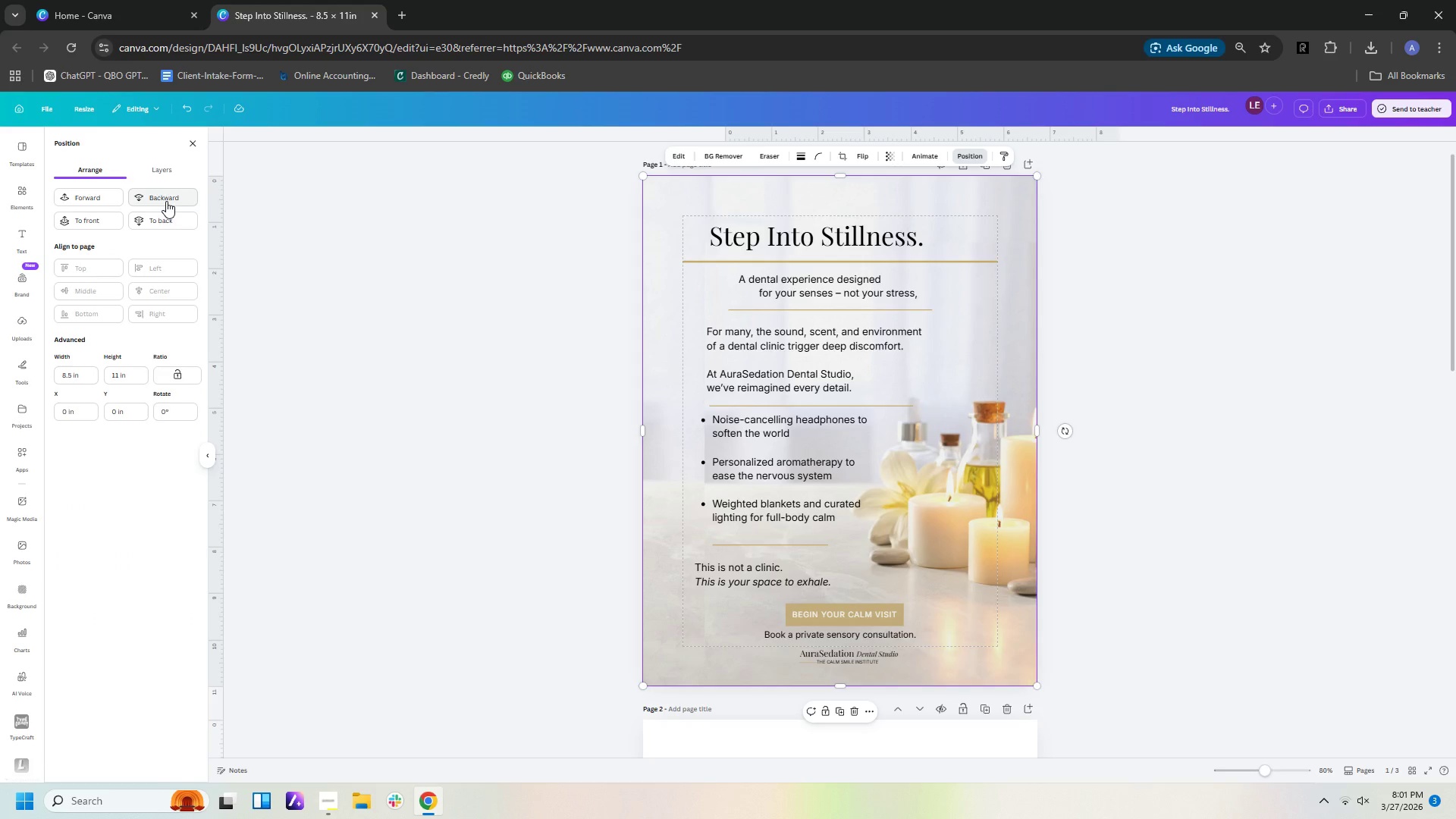 
left_click([166, 201])
 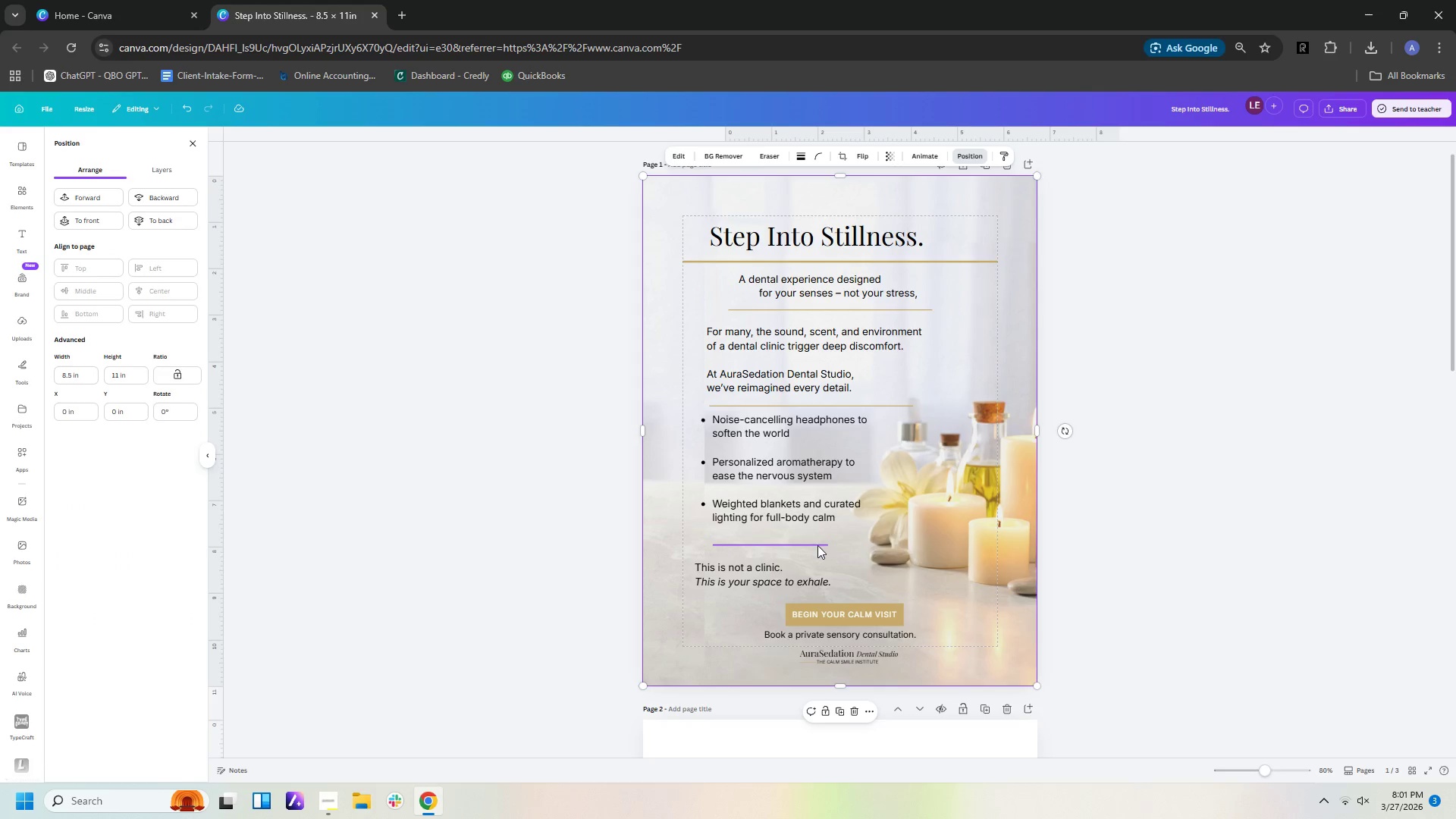 
left_click([817, 545])
 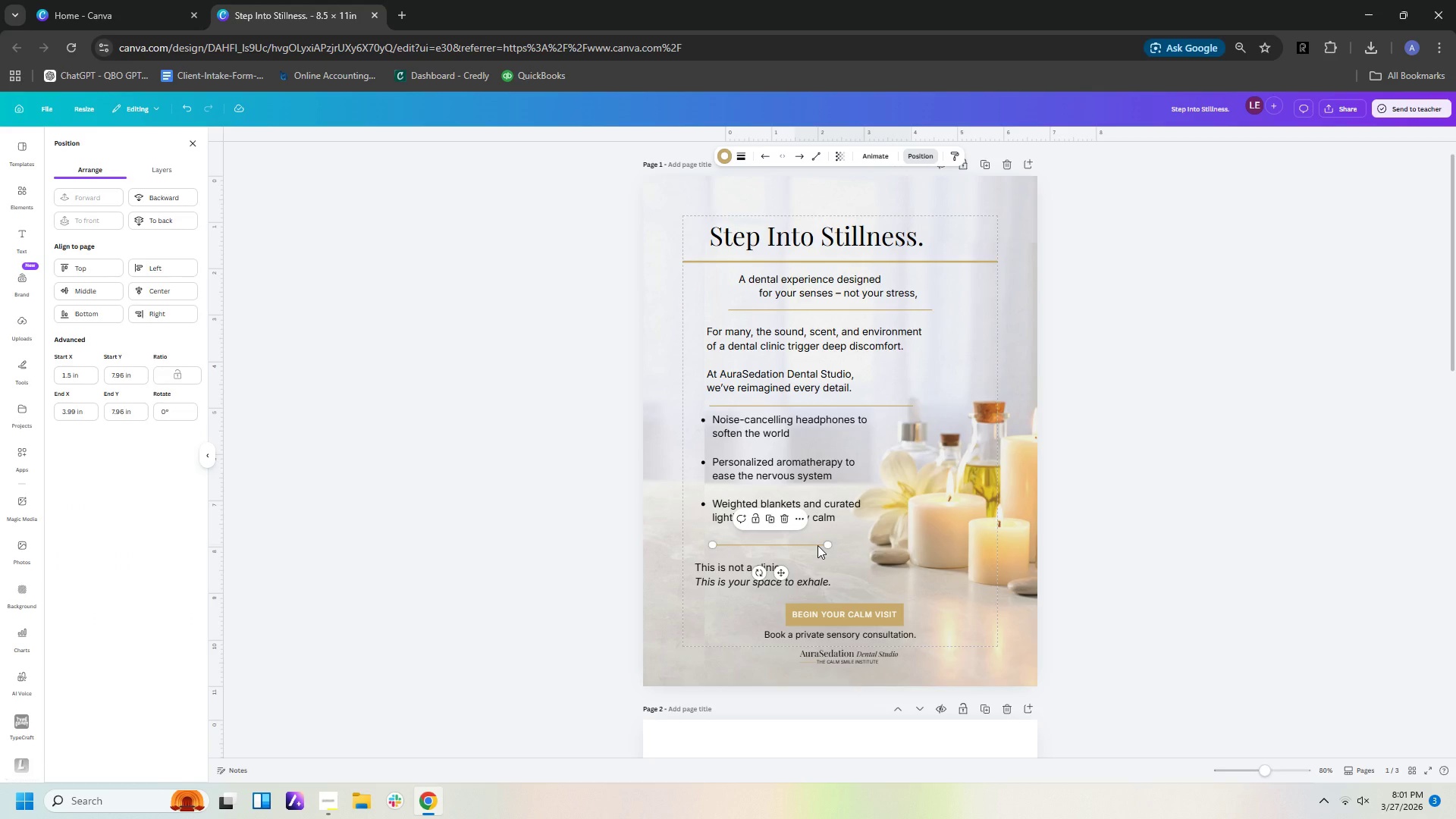 
key(Control+C)
 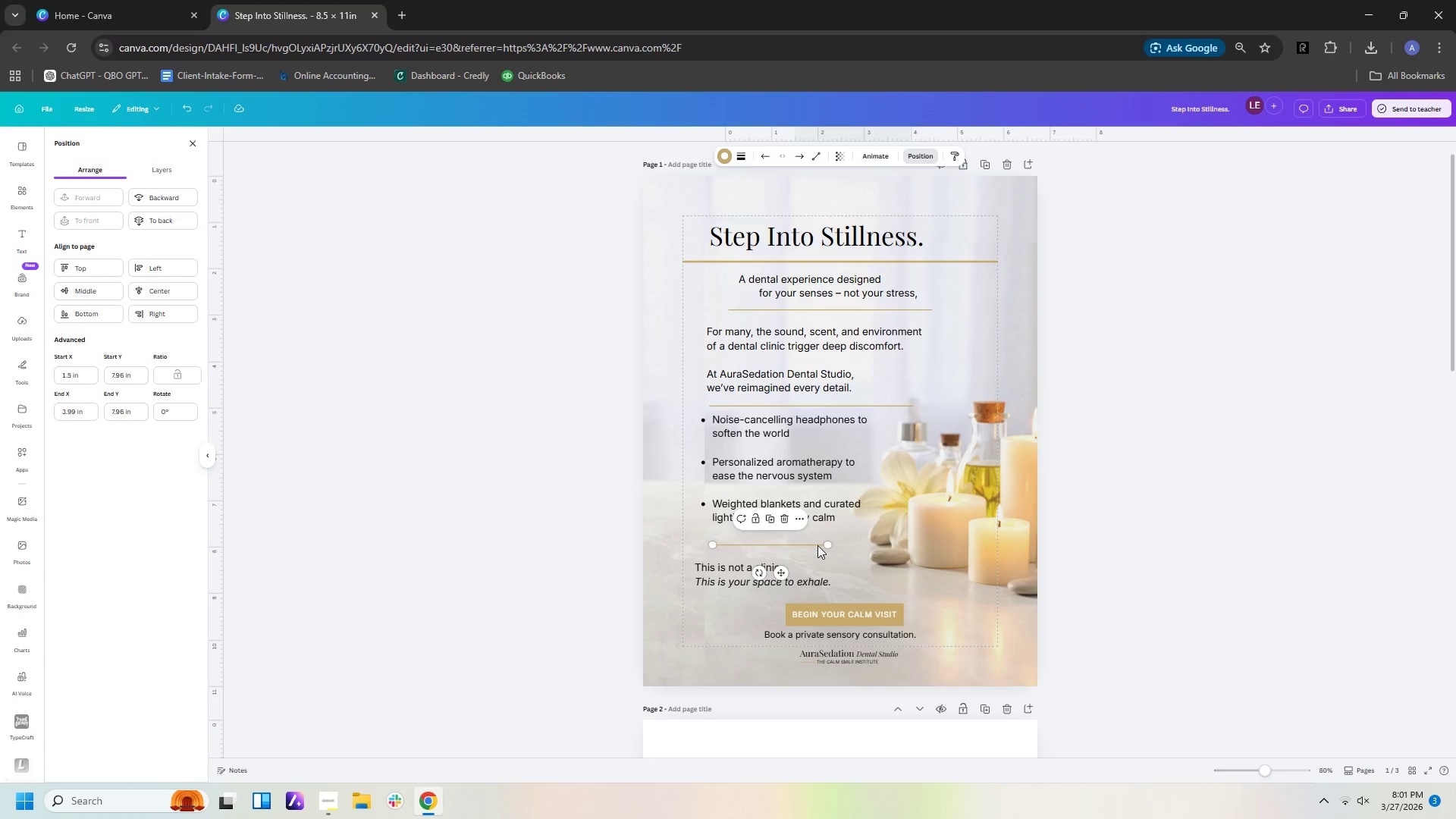 
key(Control+V)
 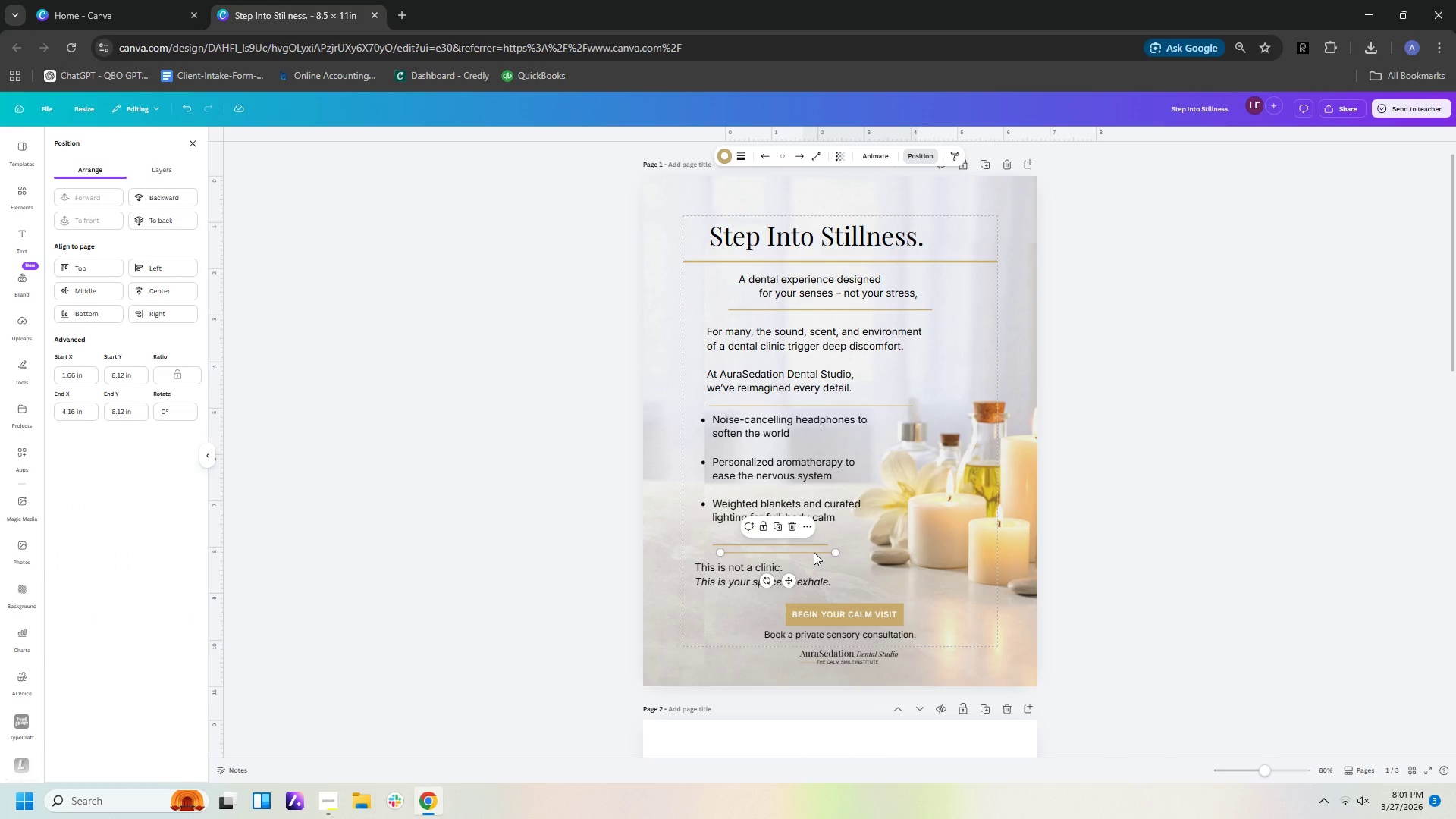 
left_click_drag(start_coordinate=[814, 552], to_coordinate=[777, 602])
 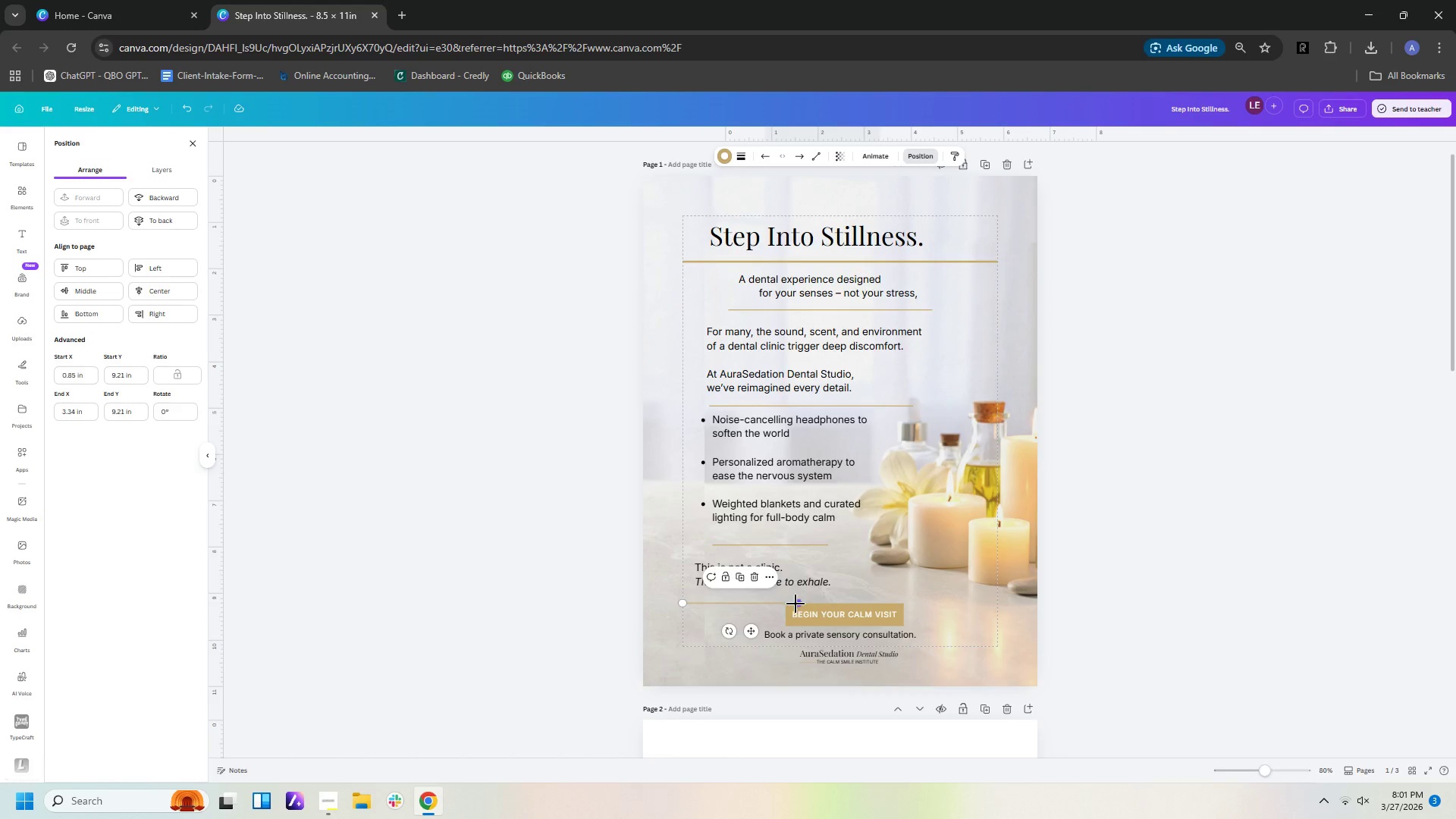 
left_click_drag(start_coordinate=[795, 604], to_coordinate=[1032, 604])
 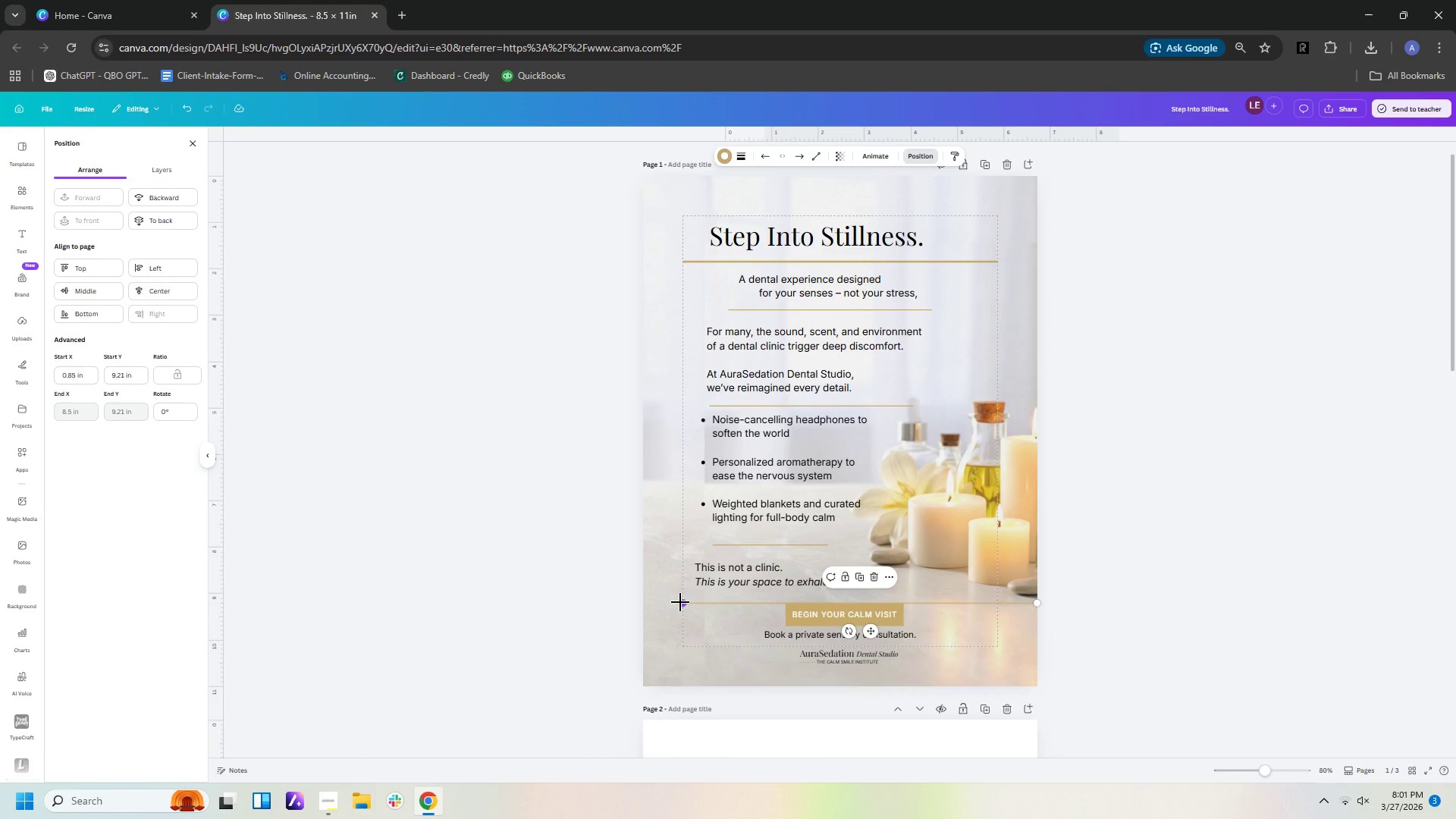 
left_click_drag(start_coordinate=[680, 602], to_coordinate=[664, 602])
 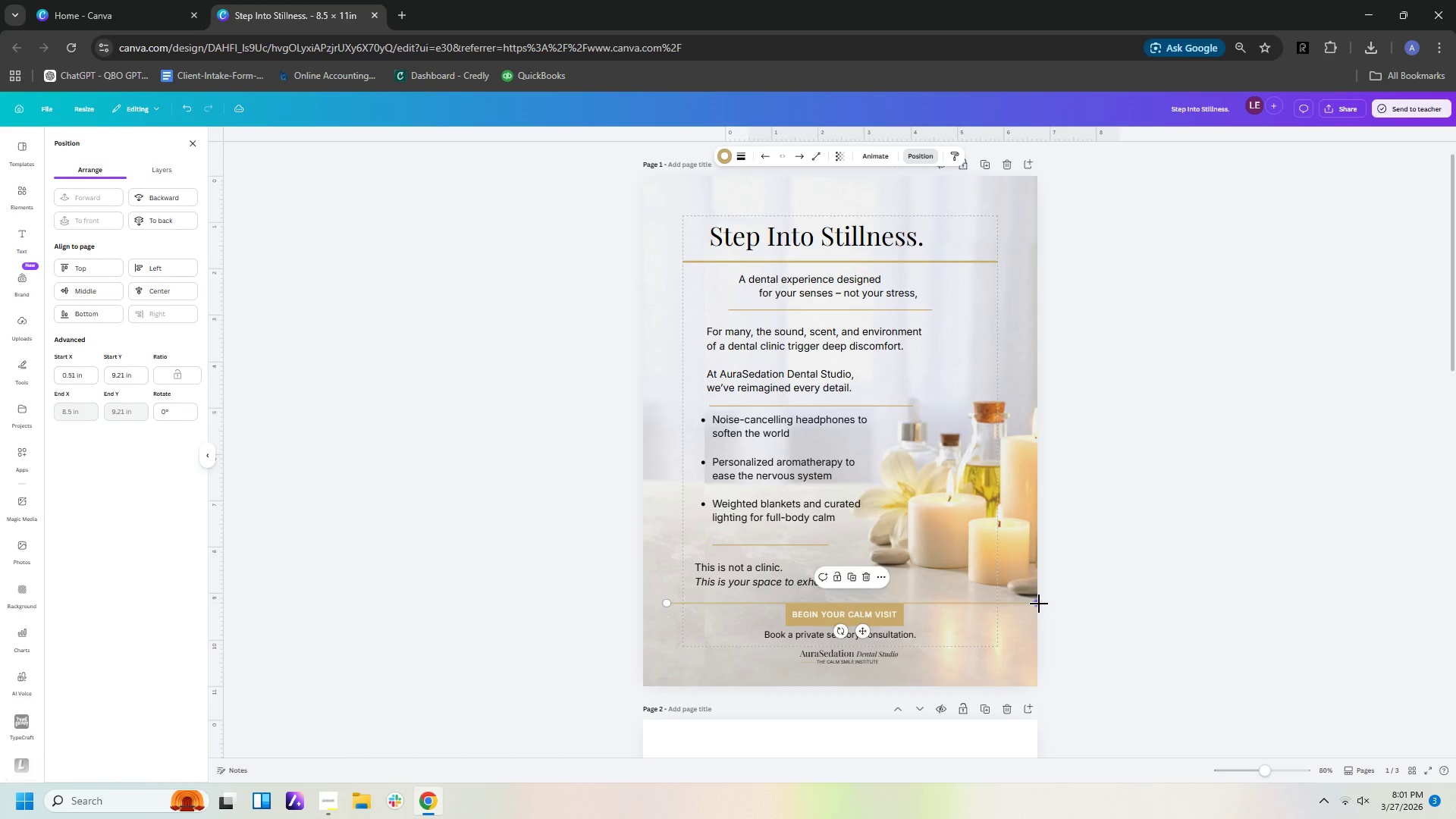 
left_click_drag(start_coordinate=[1039, 604], to_coordinate=[1012, 604])
 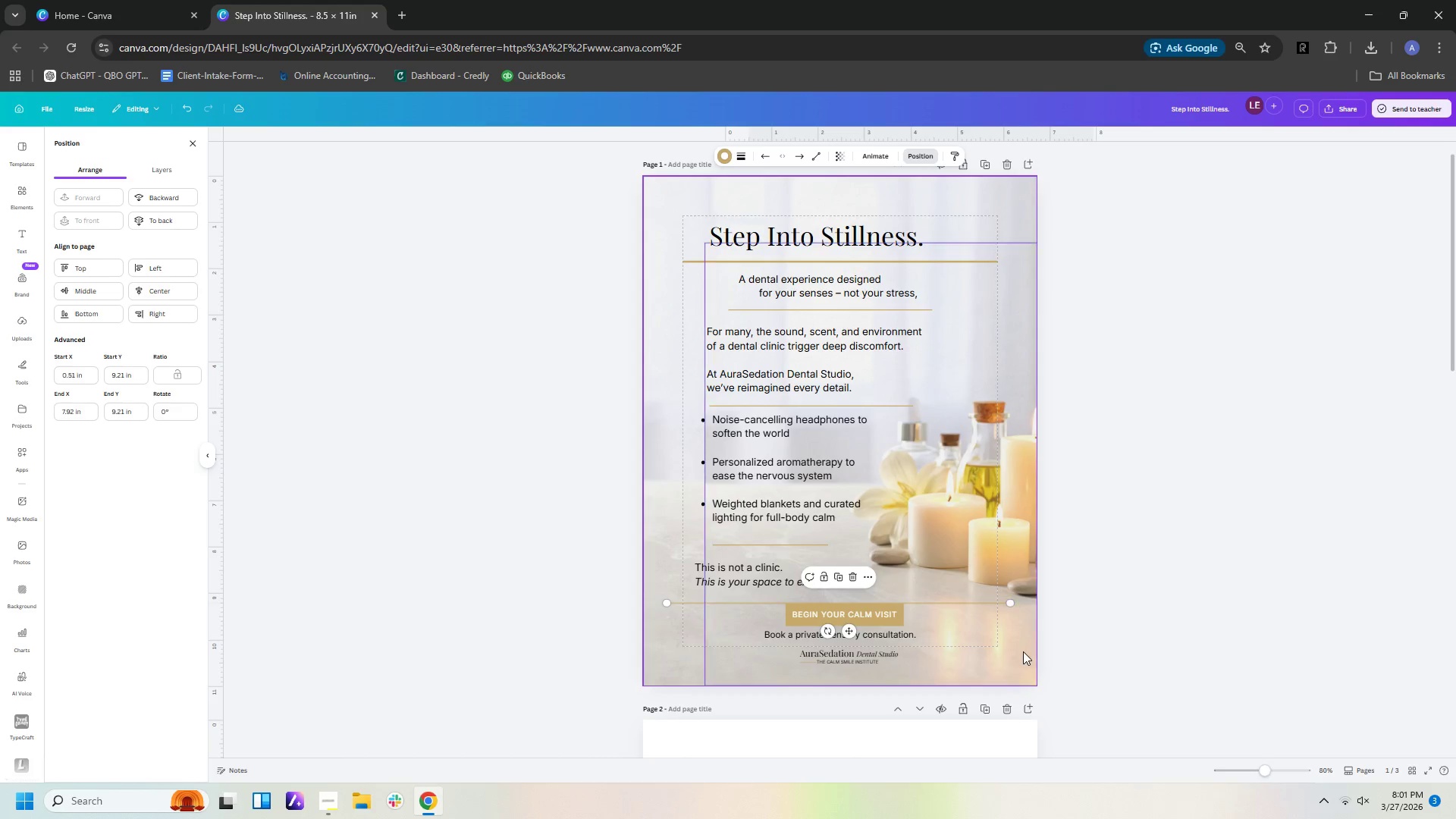 
left_click([1023, 651])
 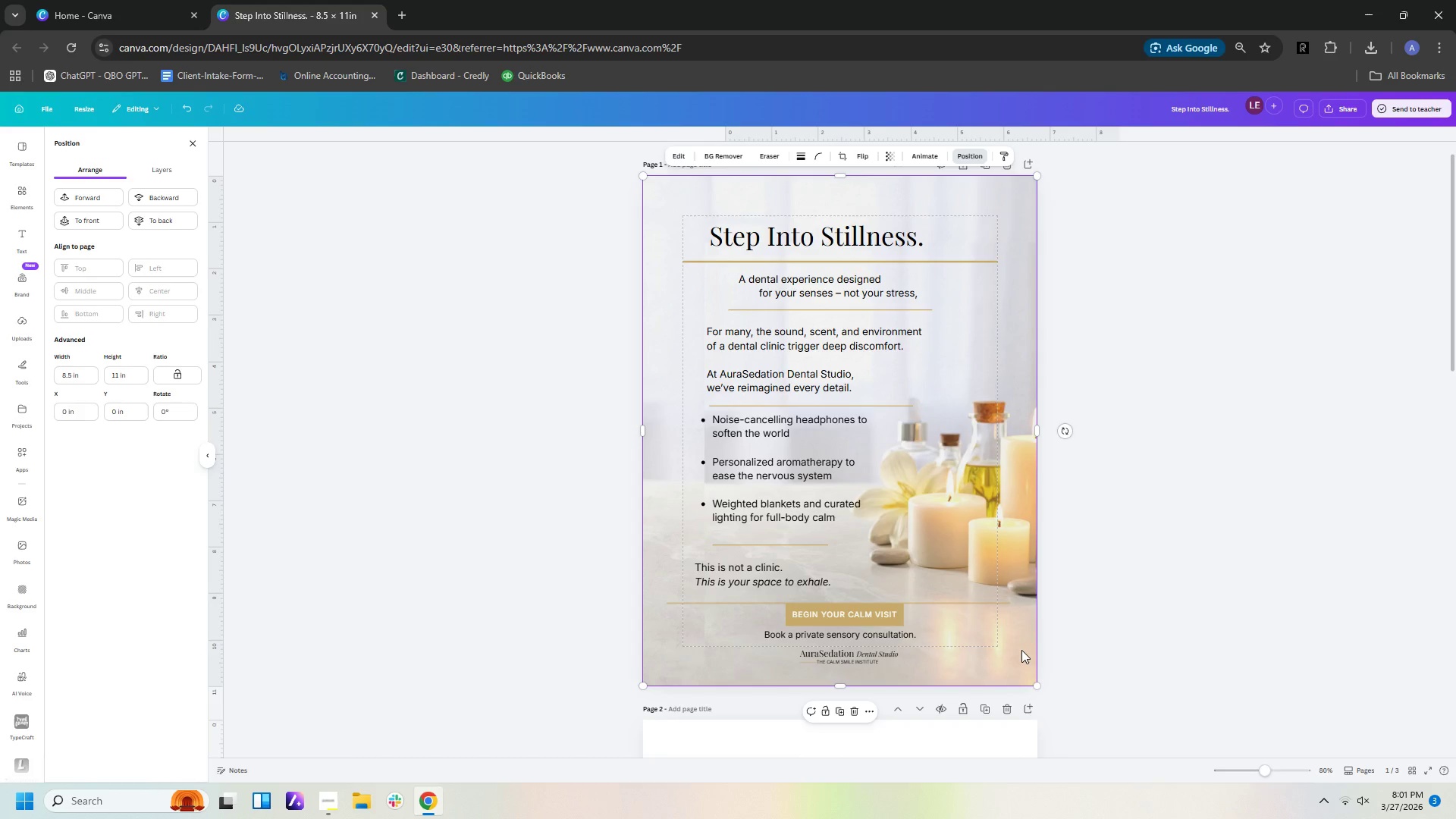 
left_click([921, 602])
 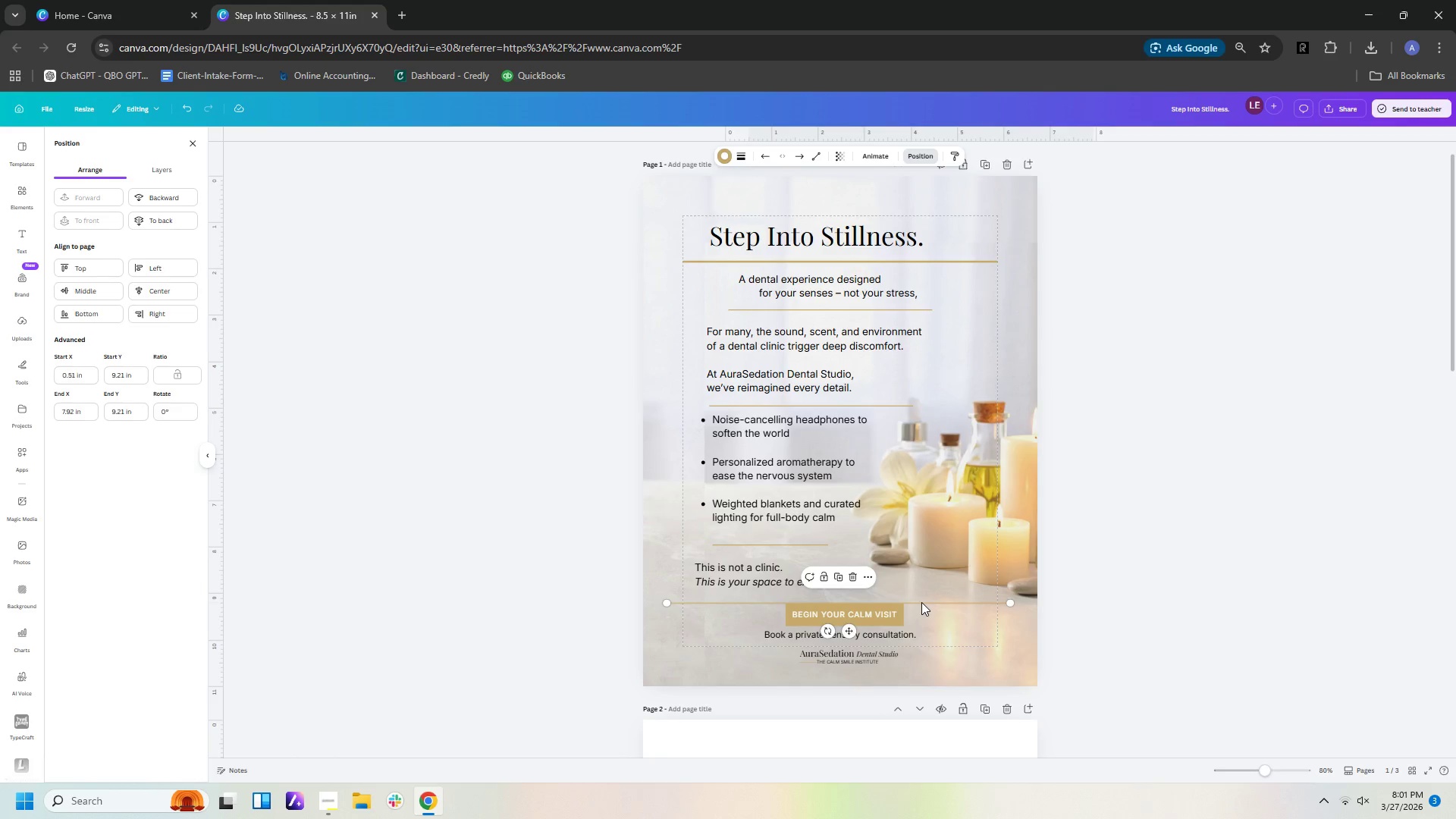 
key(Control+C)
 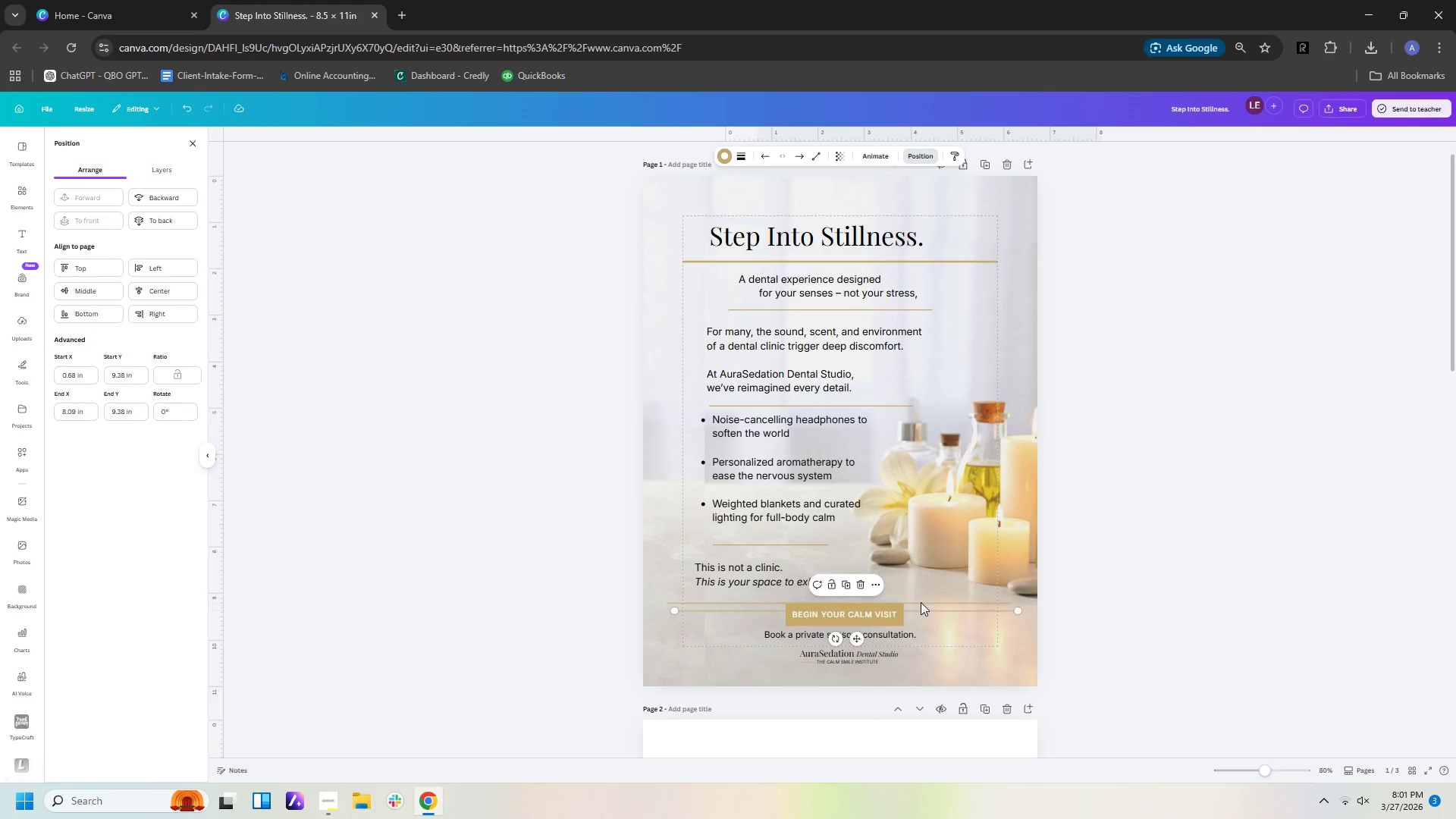 
key(Control+V)
 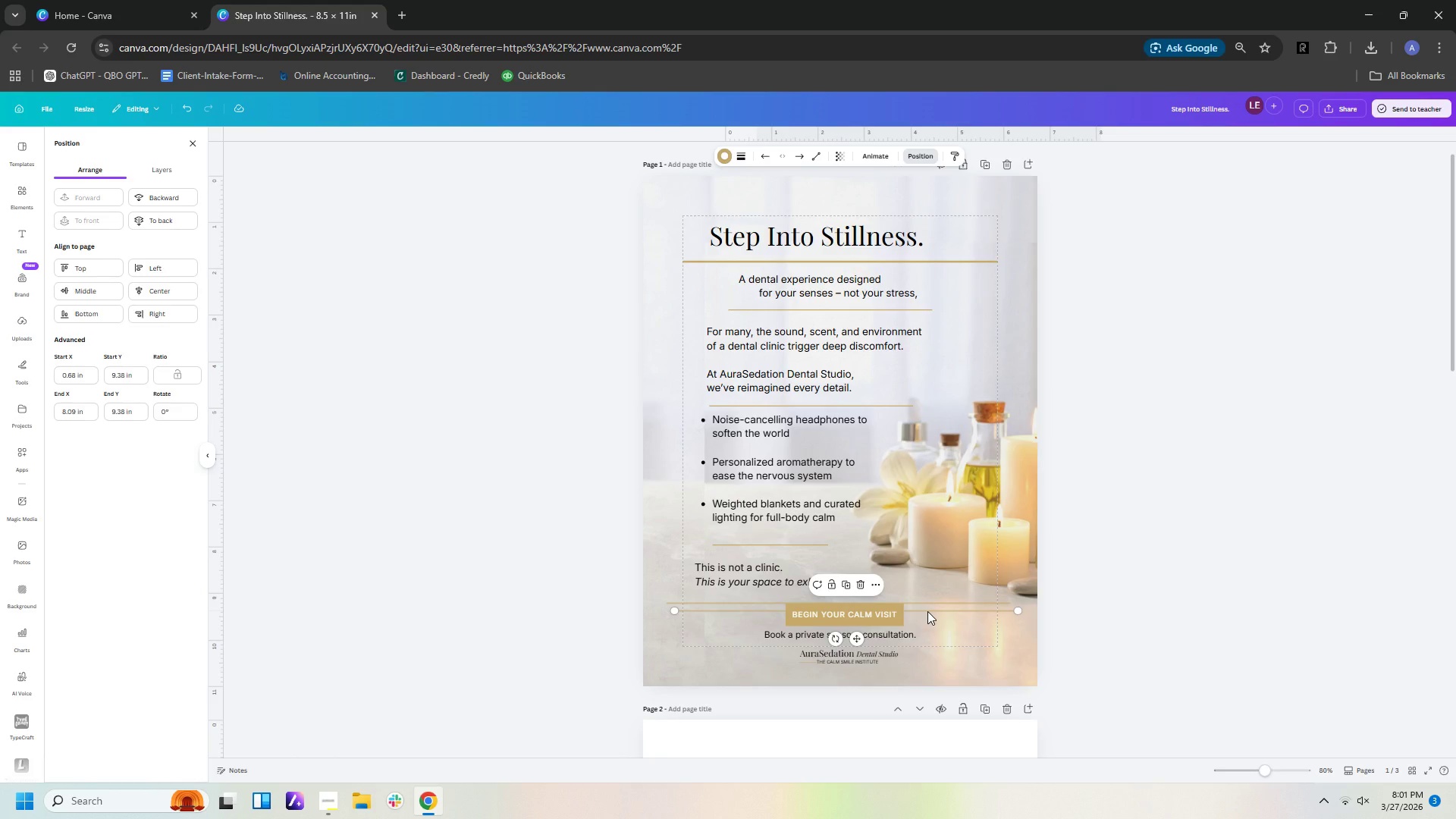 
left_click_drag(start_coordinate=[927, 611], to_coordinate=[927, 647])
 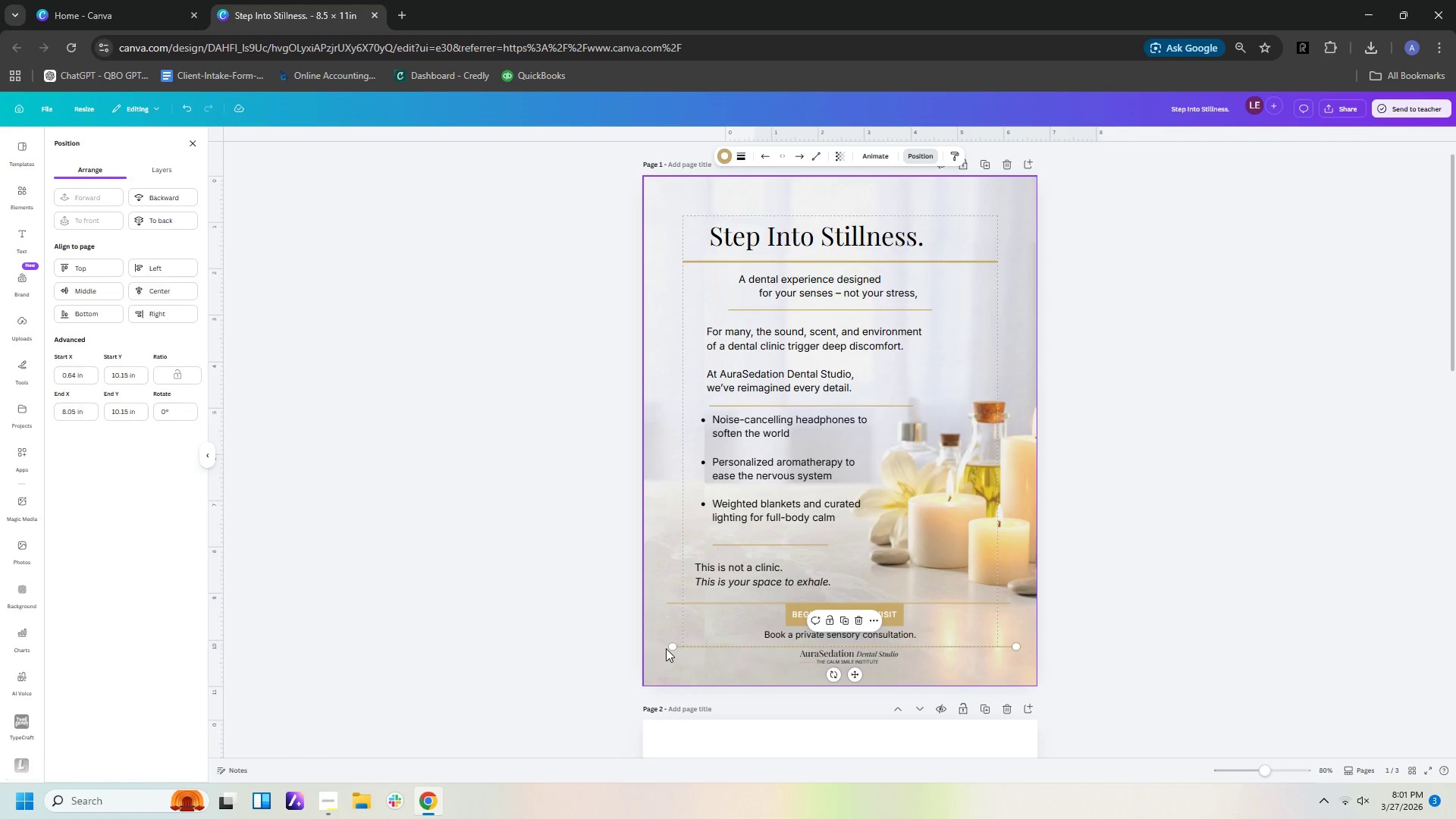 
left_click_drag(start_coordinate=[669, 649], to_coordinate=[686, 647])
 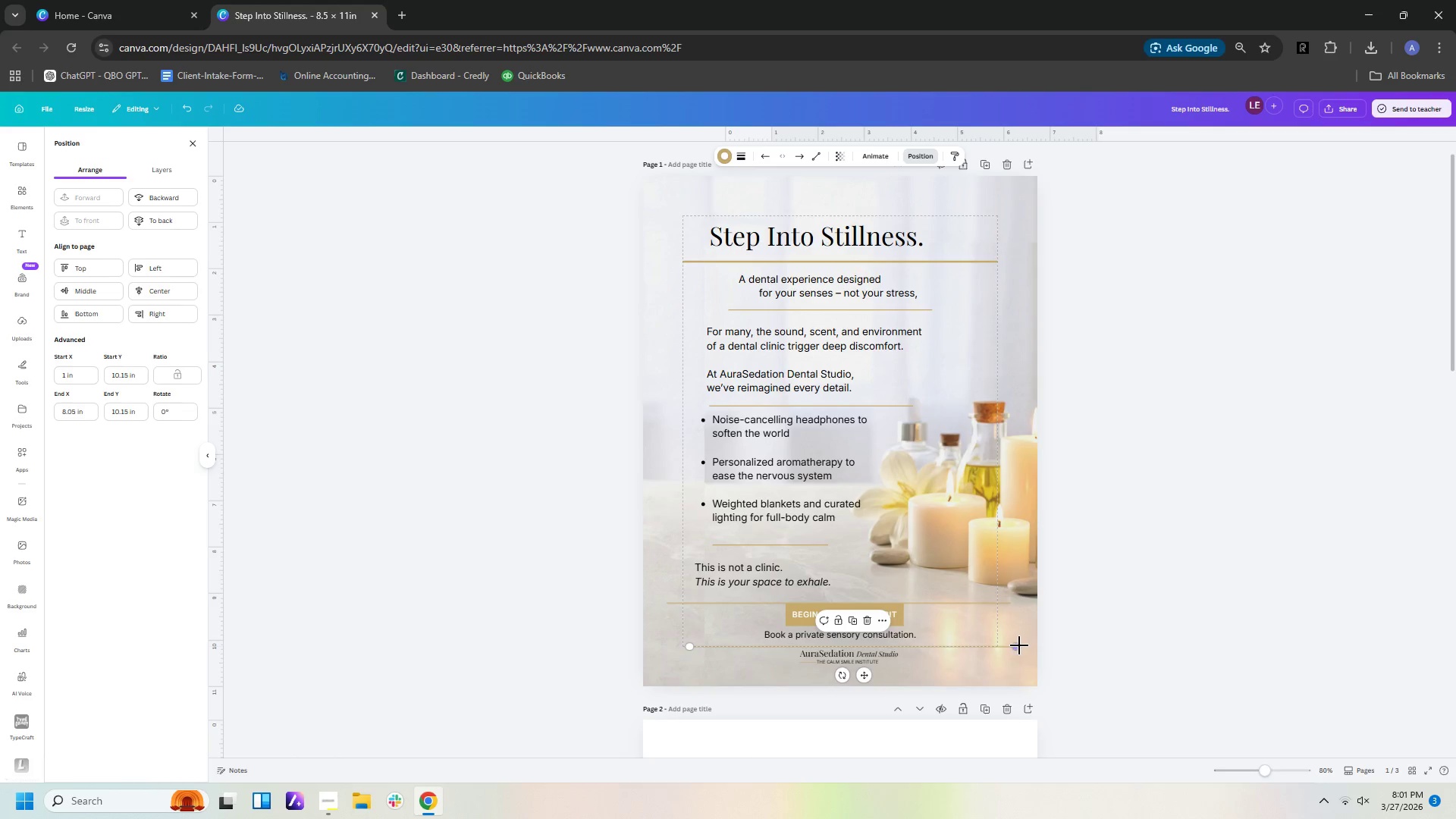 
left_click_drag(start_coordinate=[1018, 645], to_coordinate=[989, 645])
 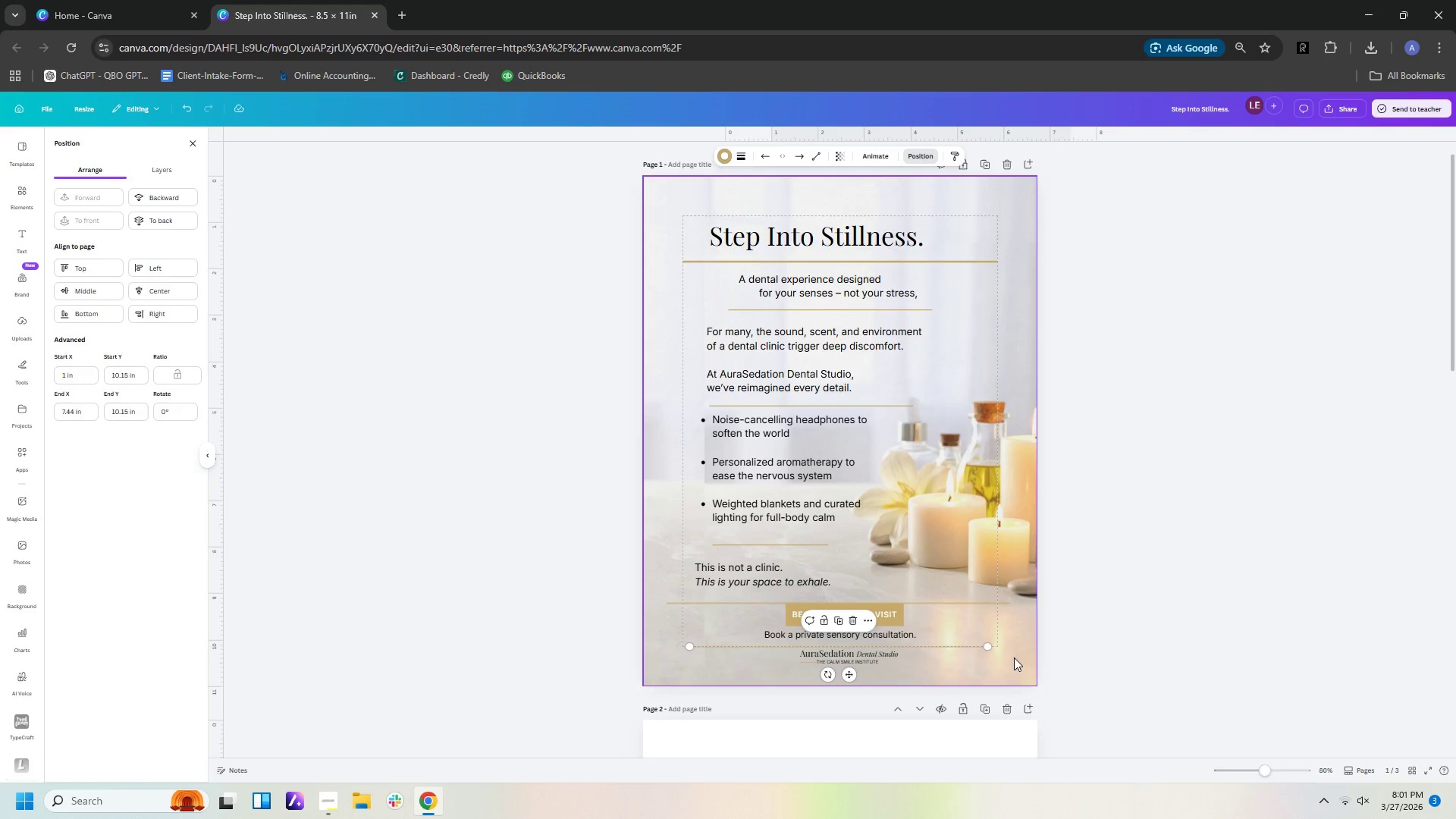 
left_click([1014, 657])
 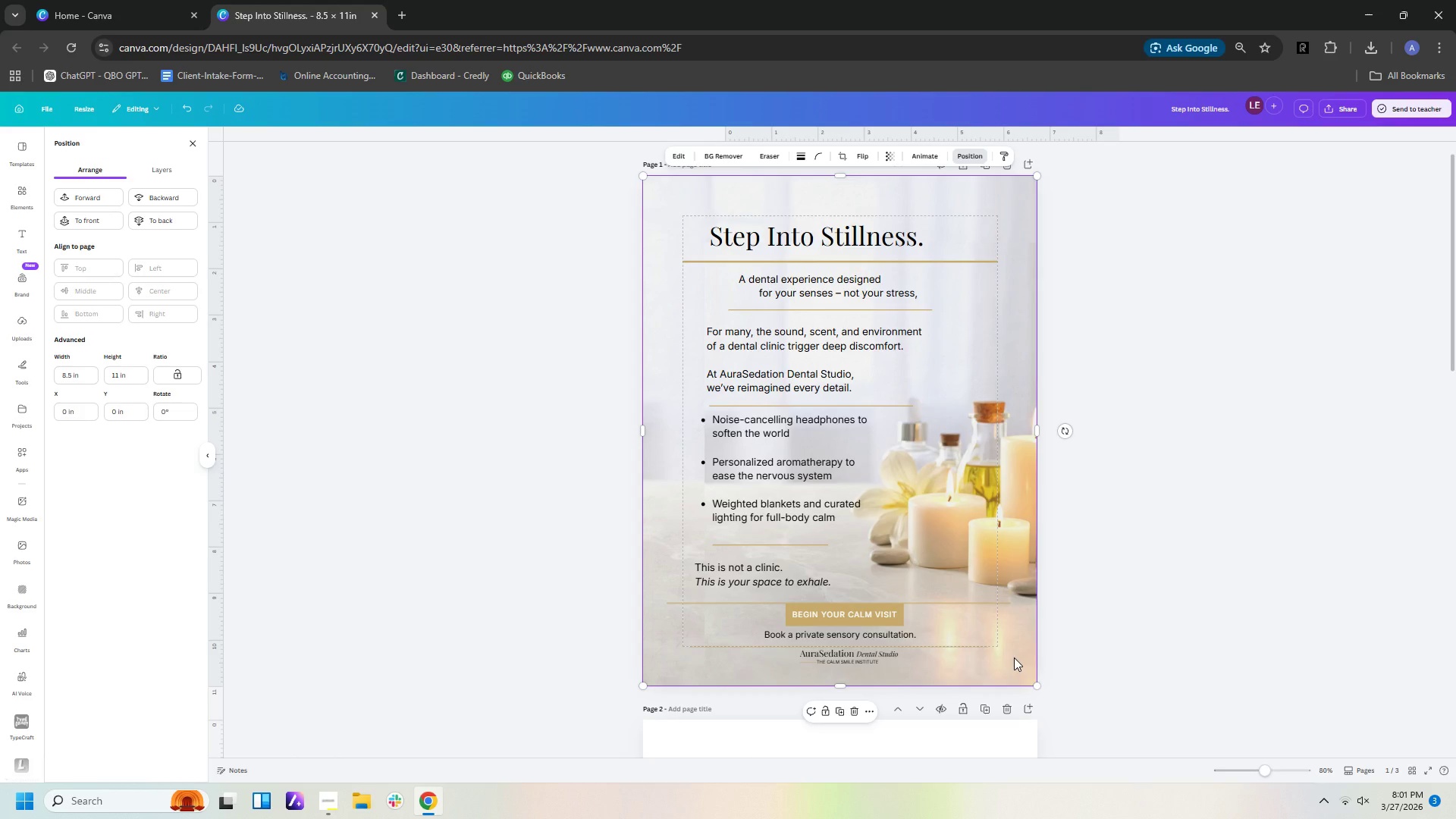 
left_click([1014, 657])
 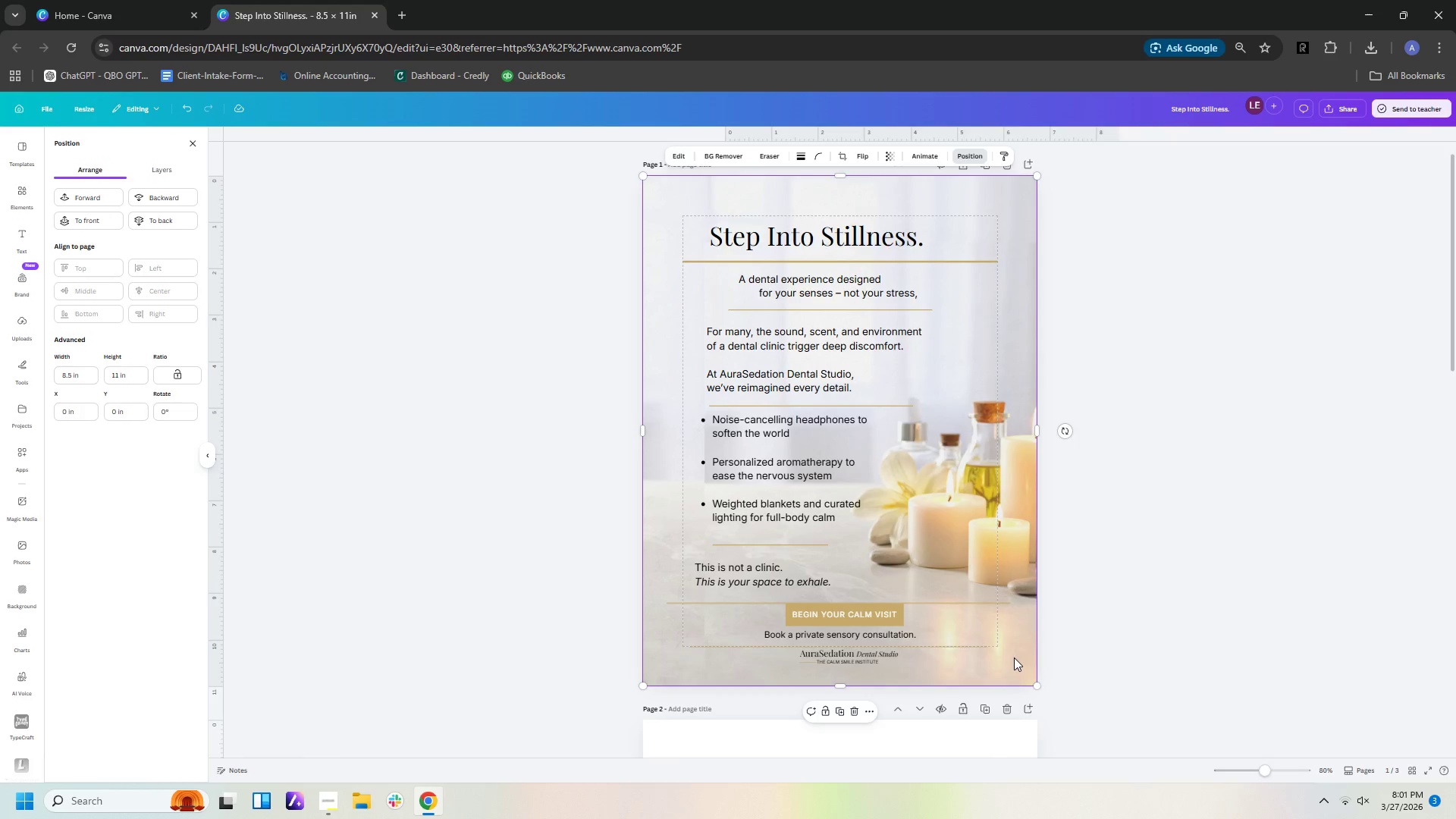 
scroll: coordinate [1014, 657], scroll_direction: down, amount: 1.0
 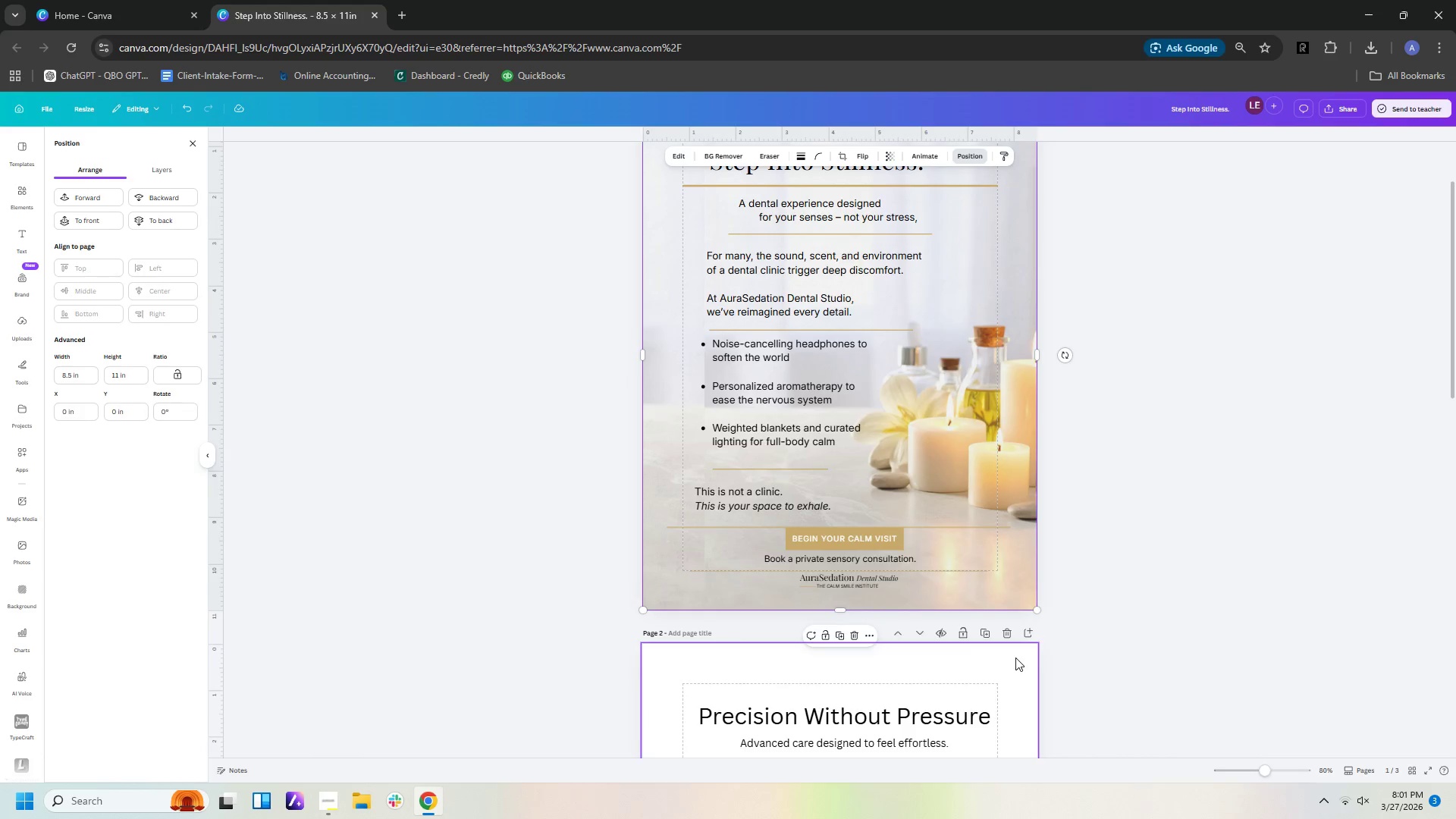 
scroll: coordinate [1015, 657], scroll_direction: up, amount: 3.0
 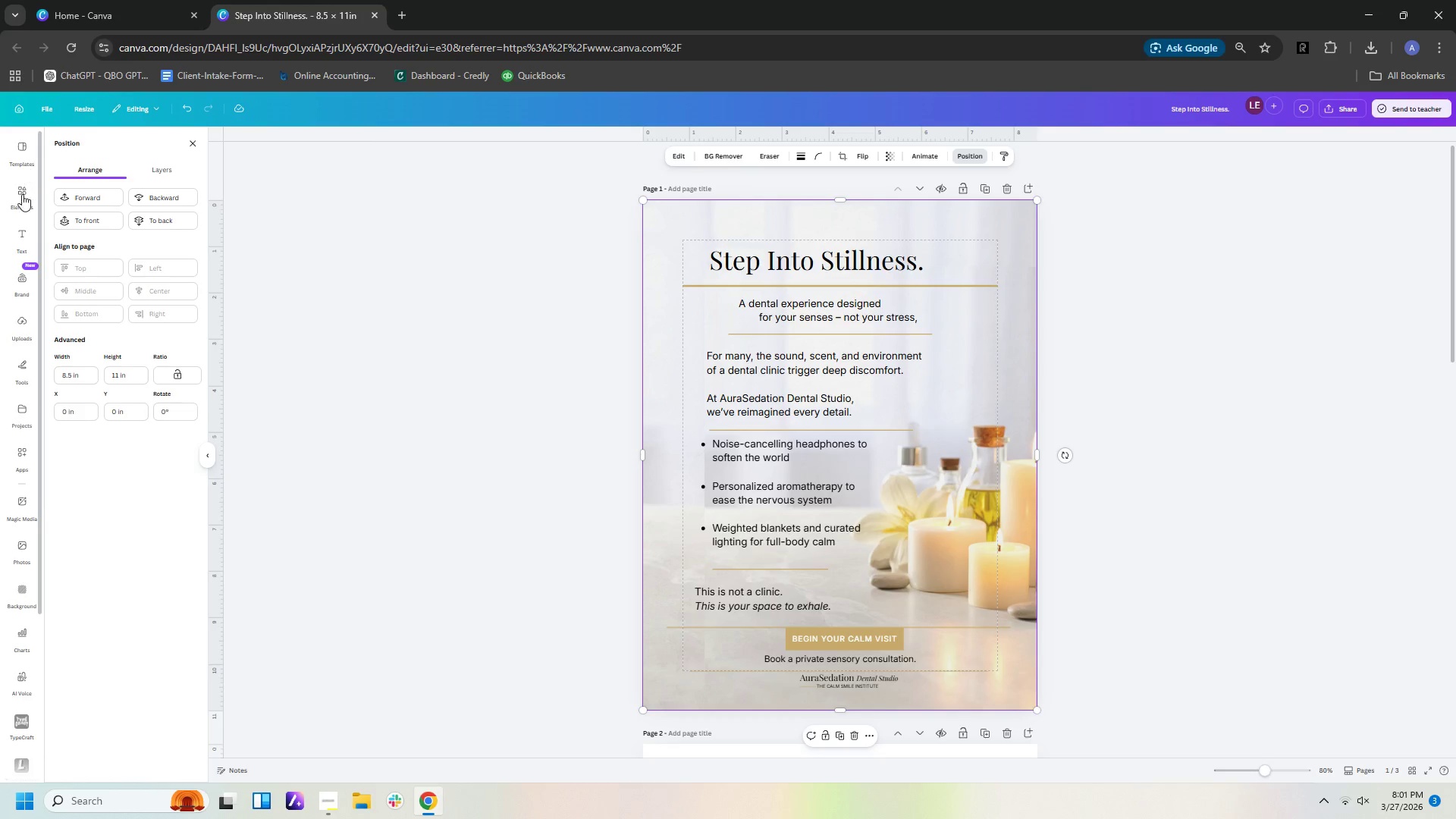 
left_click([21, 193])
 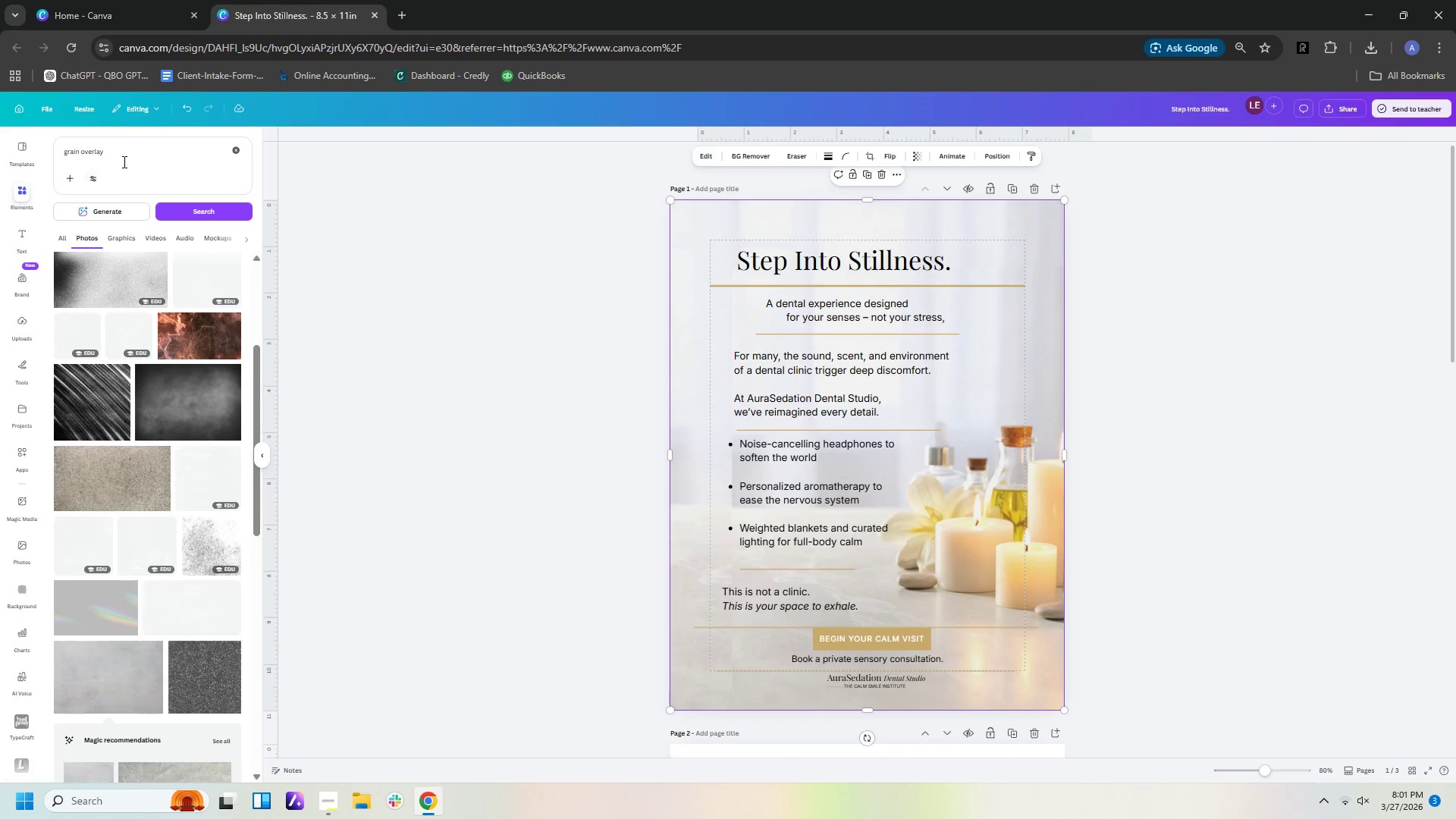 
left_click_drag(start_coordinate=[128, 152], to_coordinate=[0, 146])
 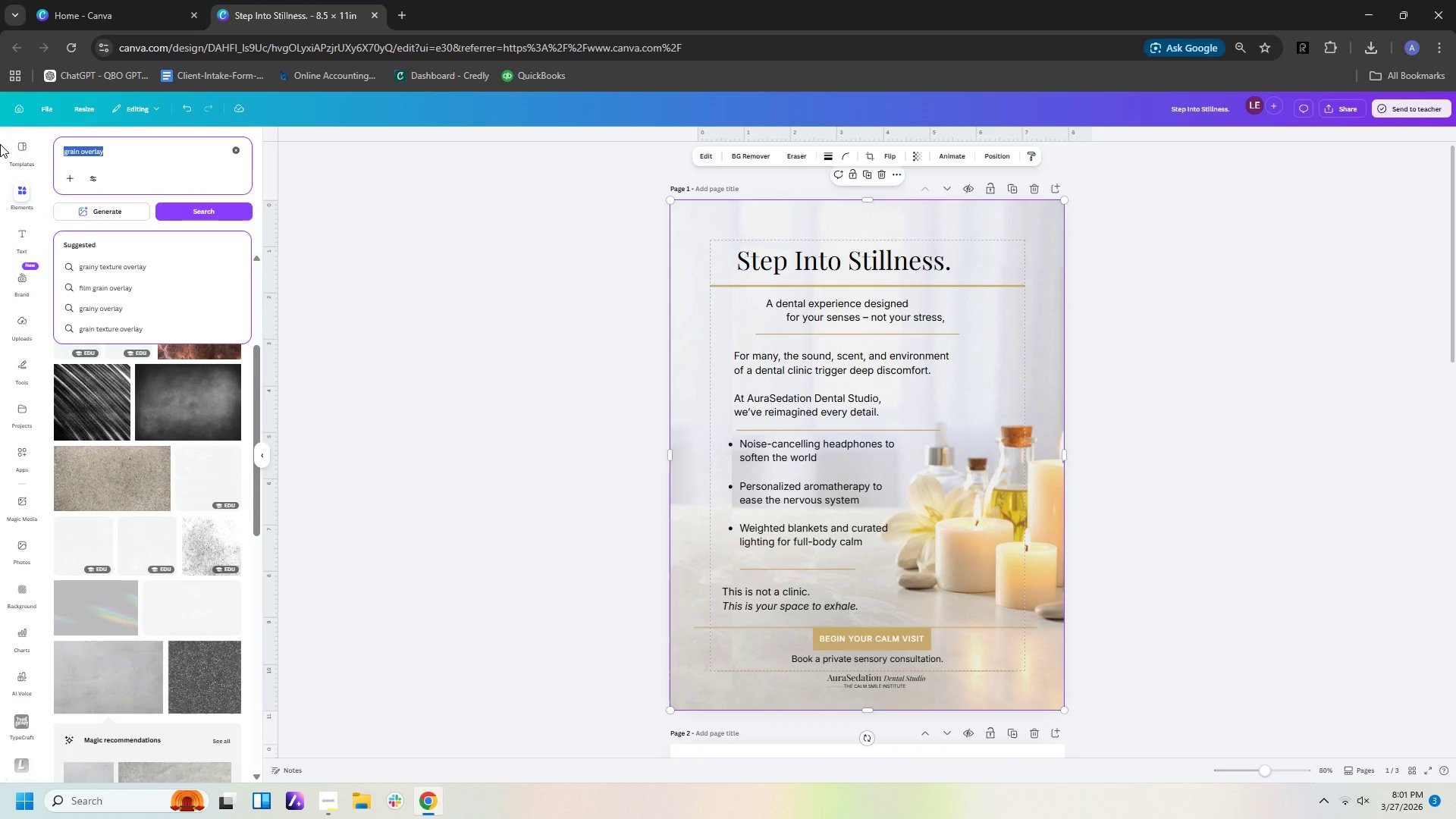 
type(line)
 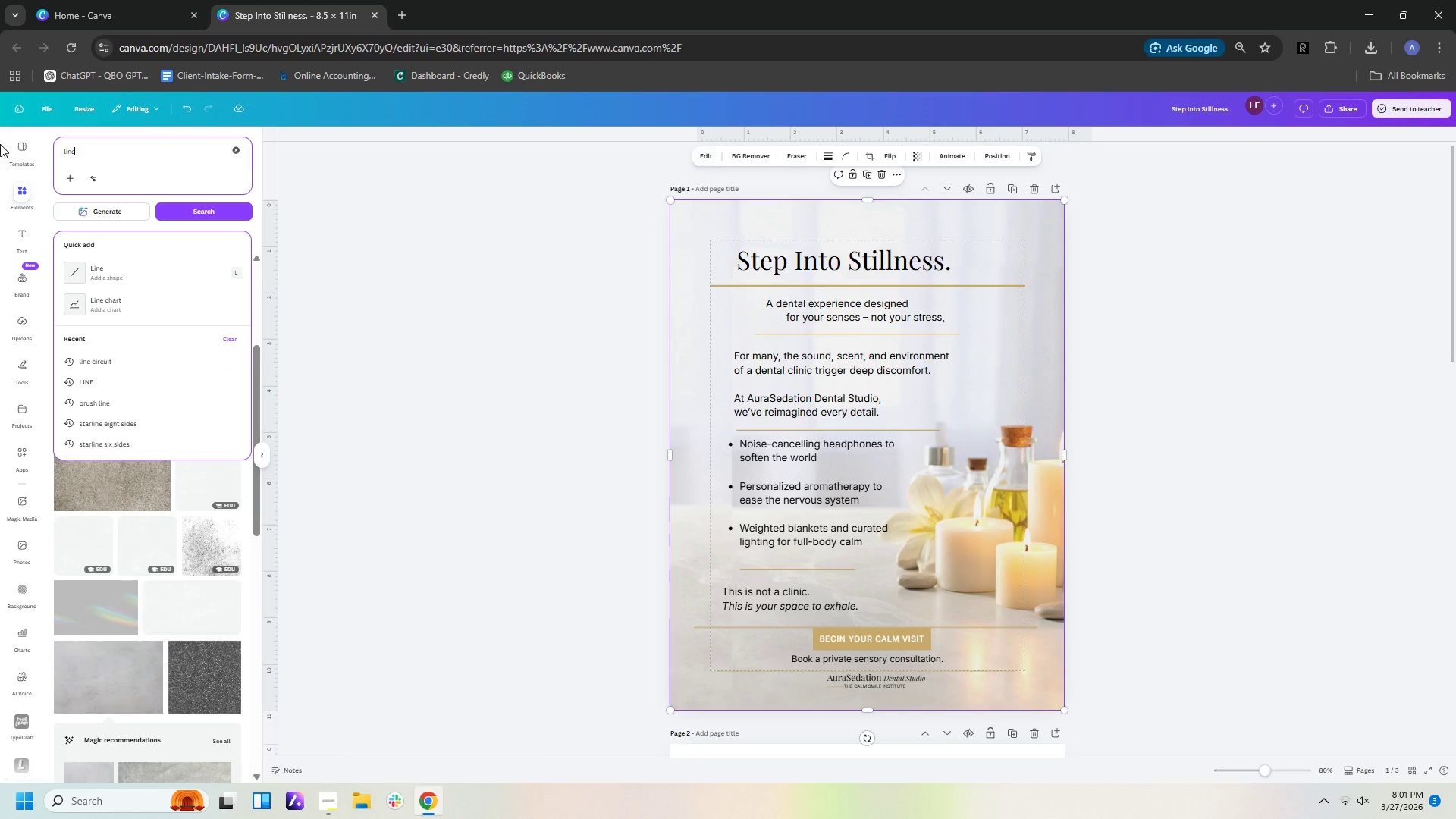 
key(Enter)
 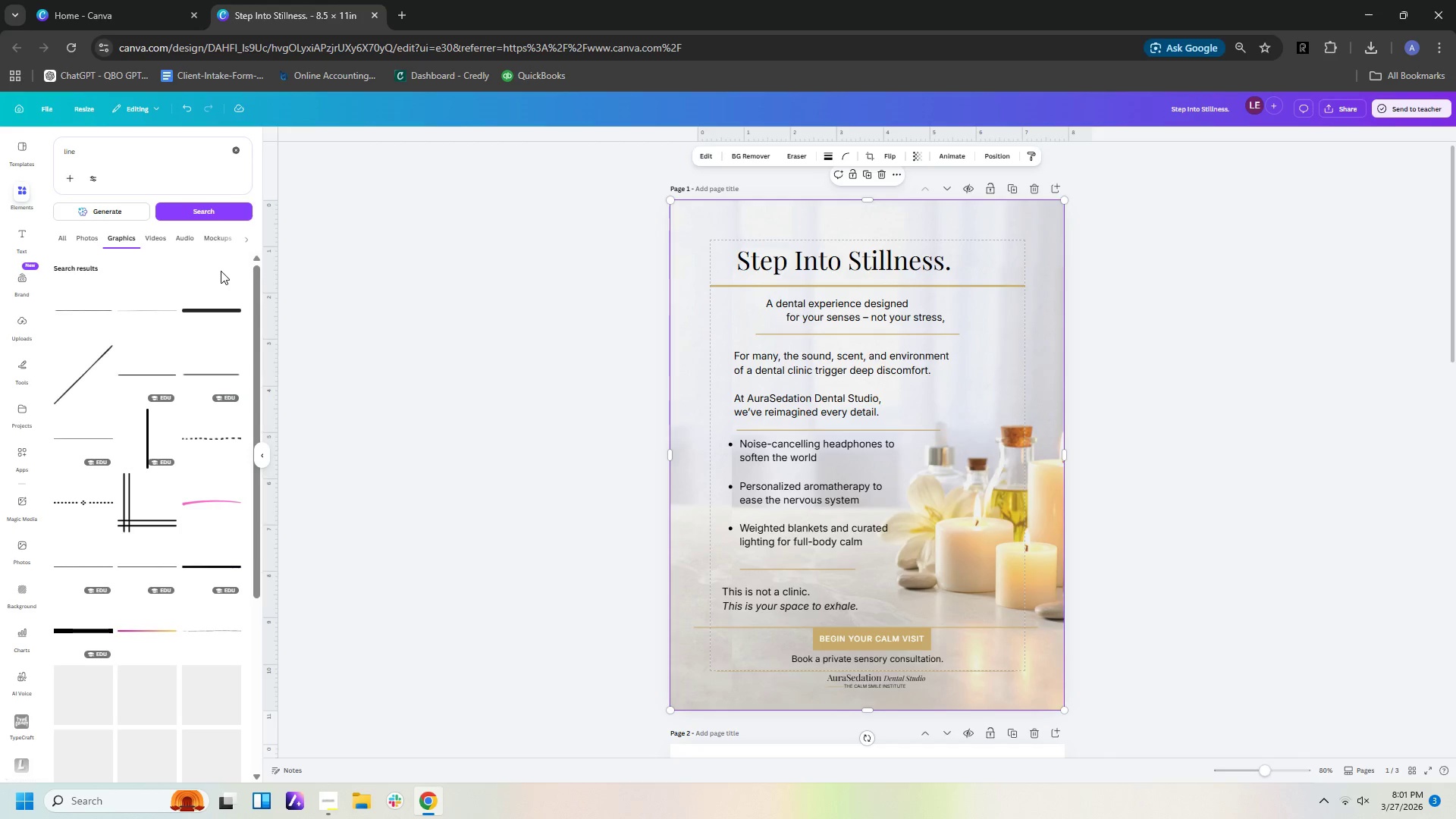 
wait(6.05)
 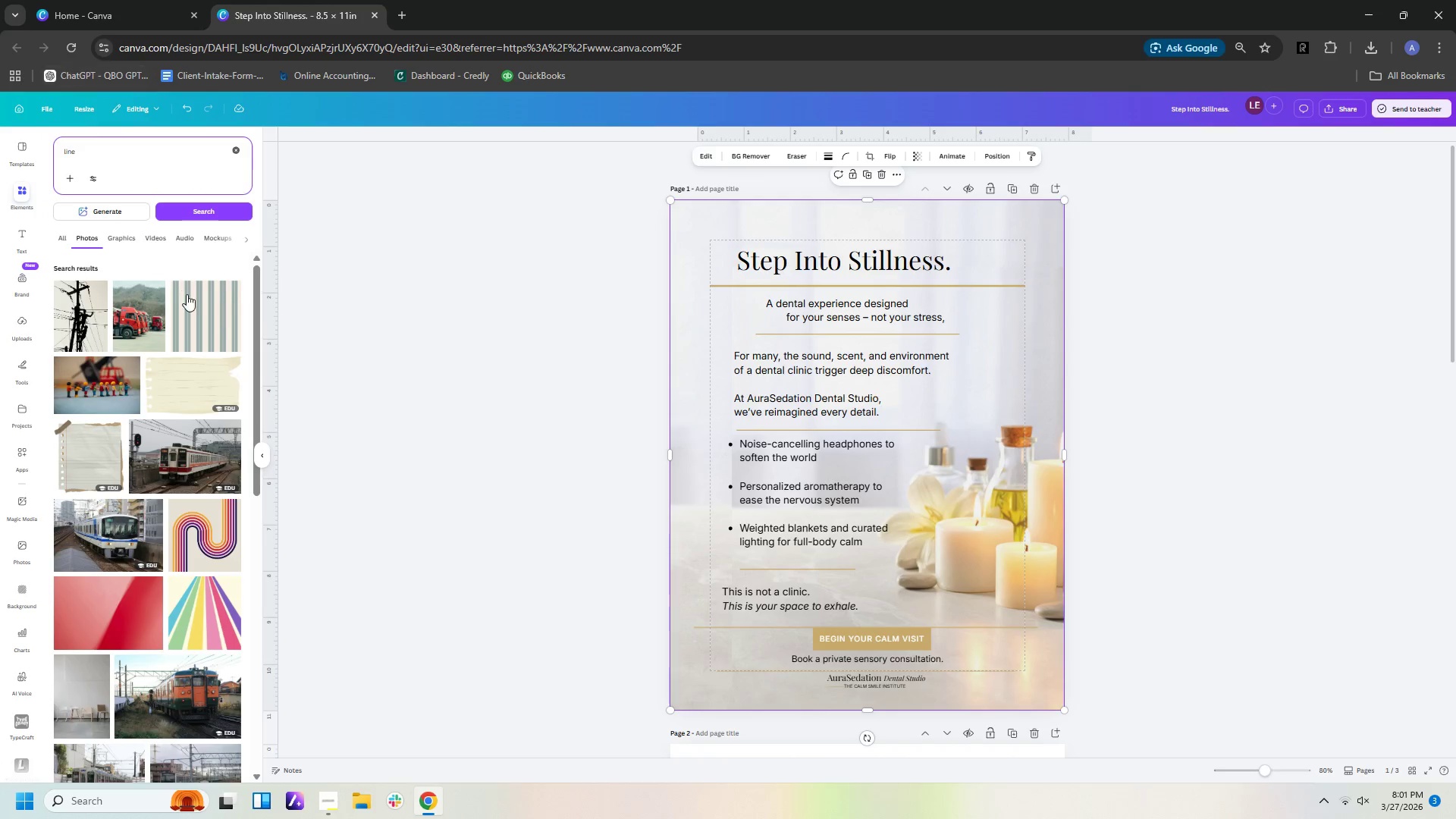 
left_click([161, 306])
 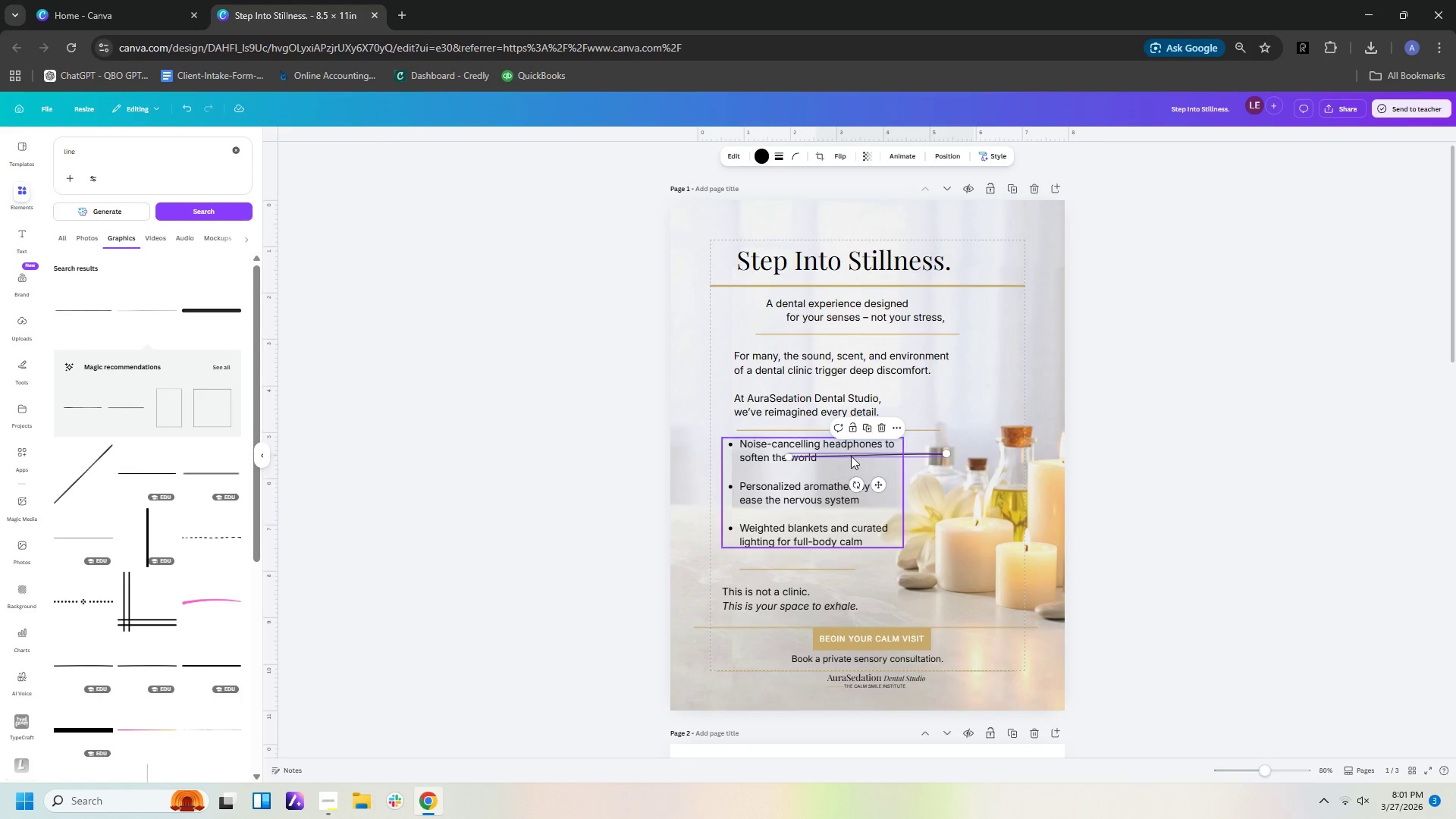 
left_click_drag(start_coordinate=[858, 455], to_coordinate=[937, 309])
 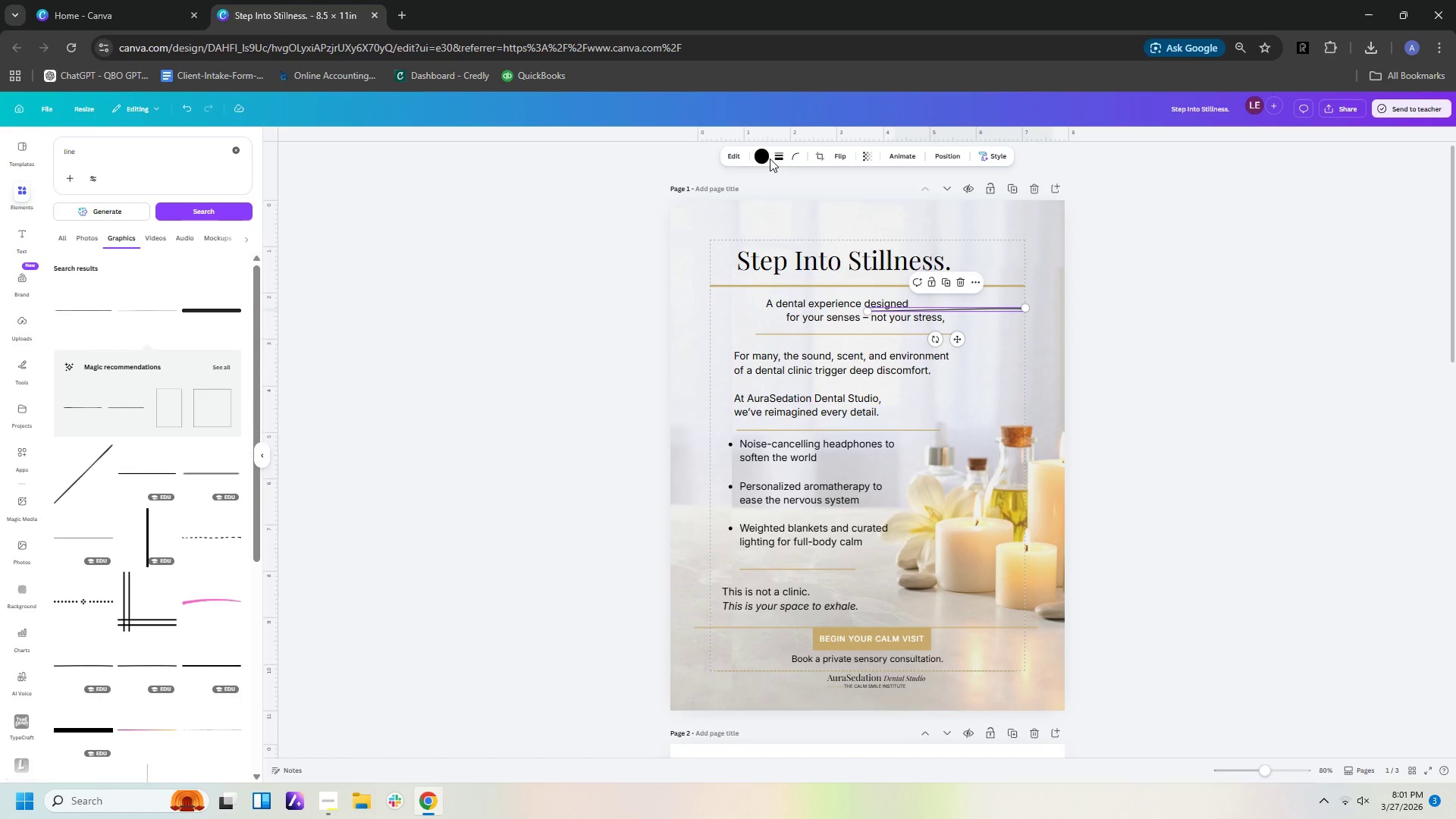 
left_click([764, 157])
 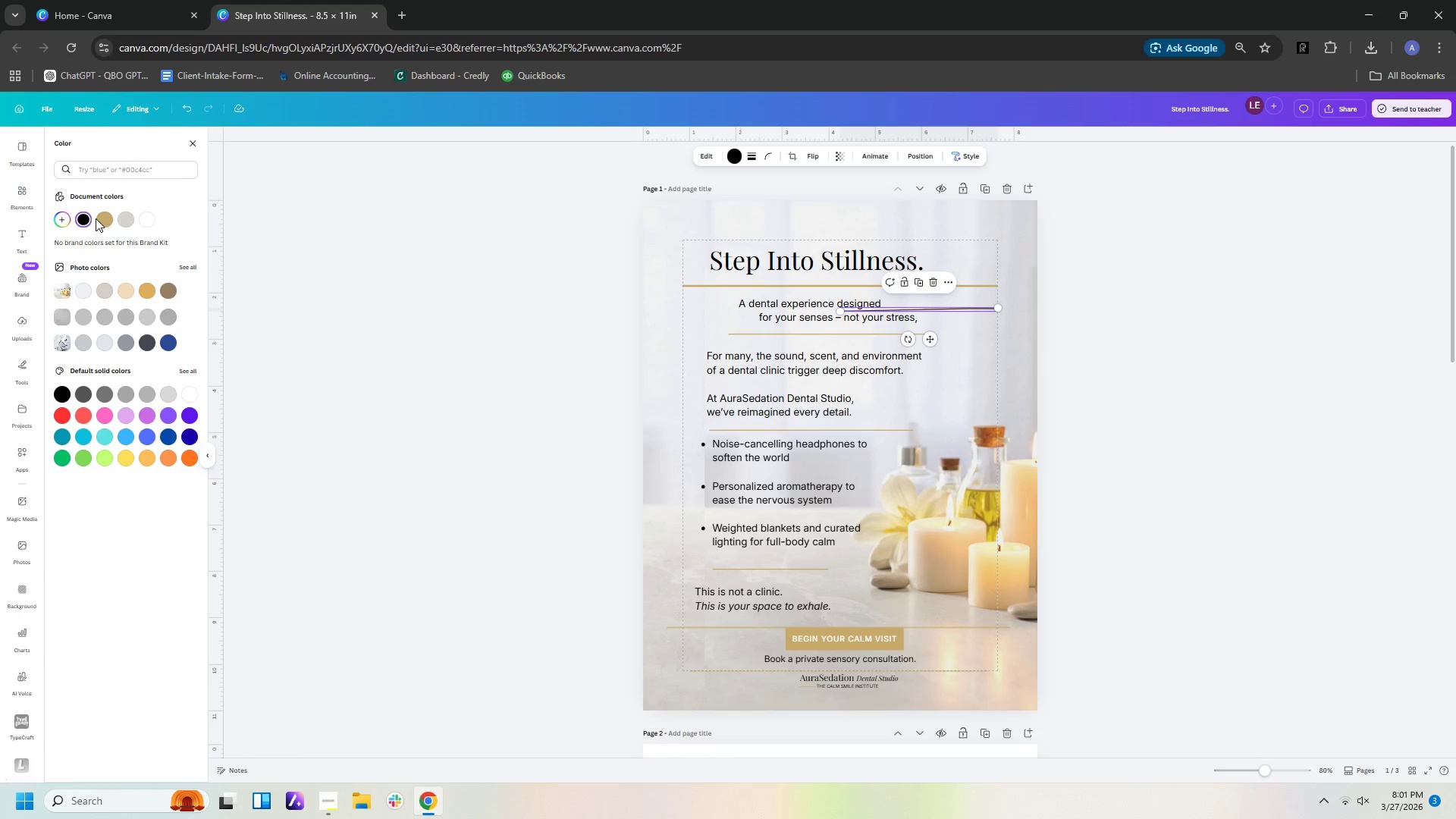 
double_click([102, 218])
 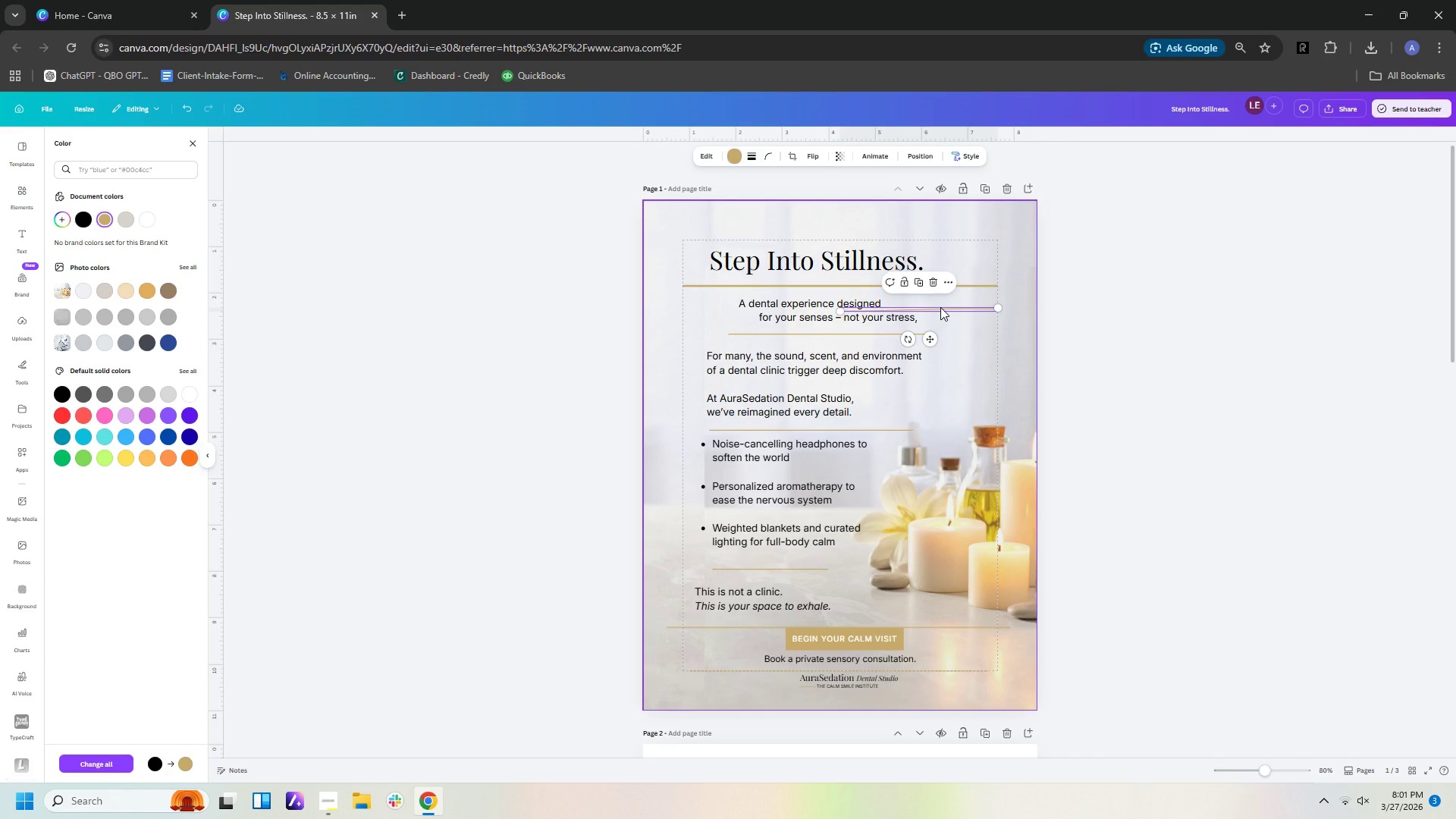 
key(Delete)
 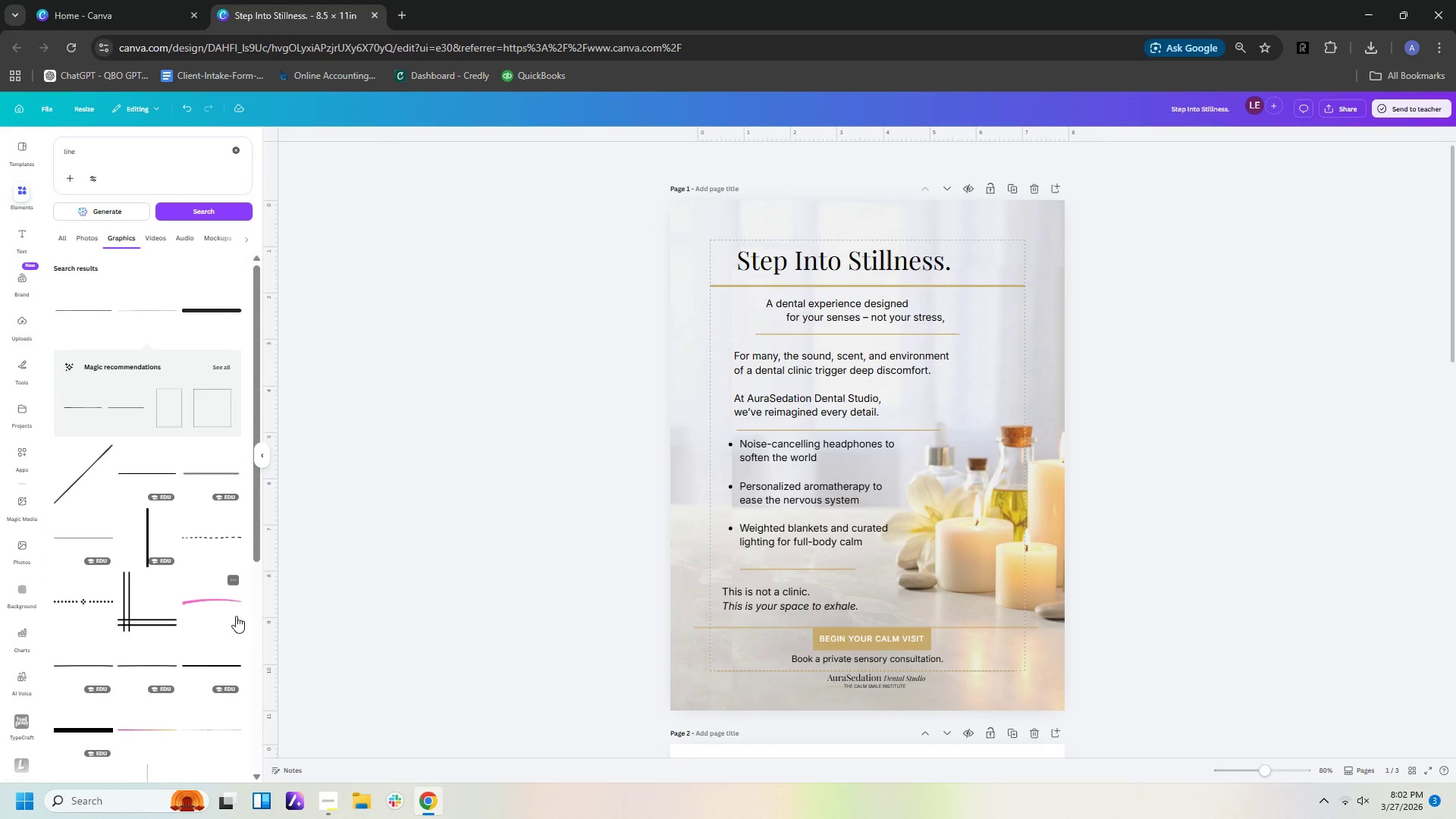 
scroll: coordinate [215, 626], scroll_direction: down, amount: 3.0
 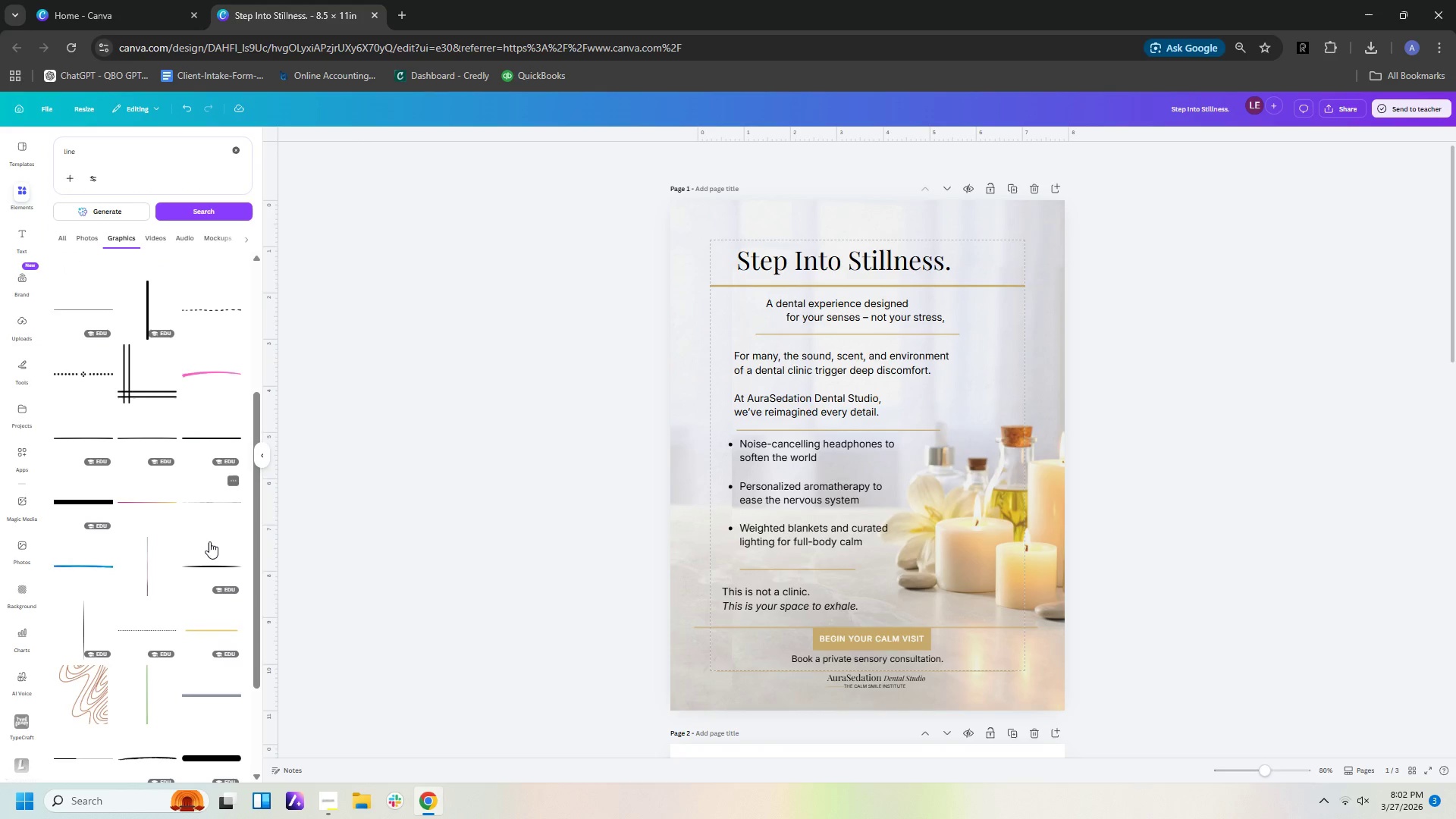 
left_click([89, 614])
 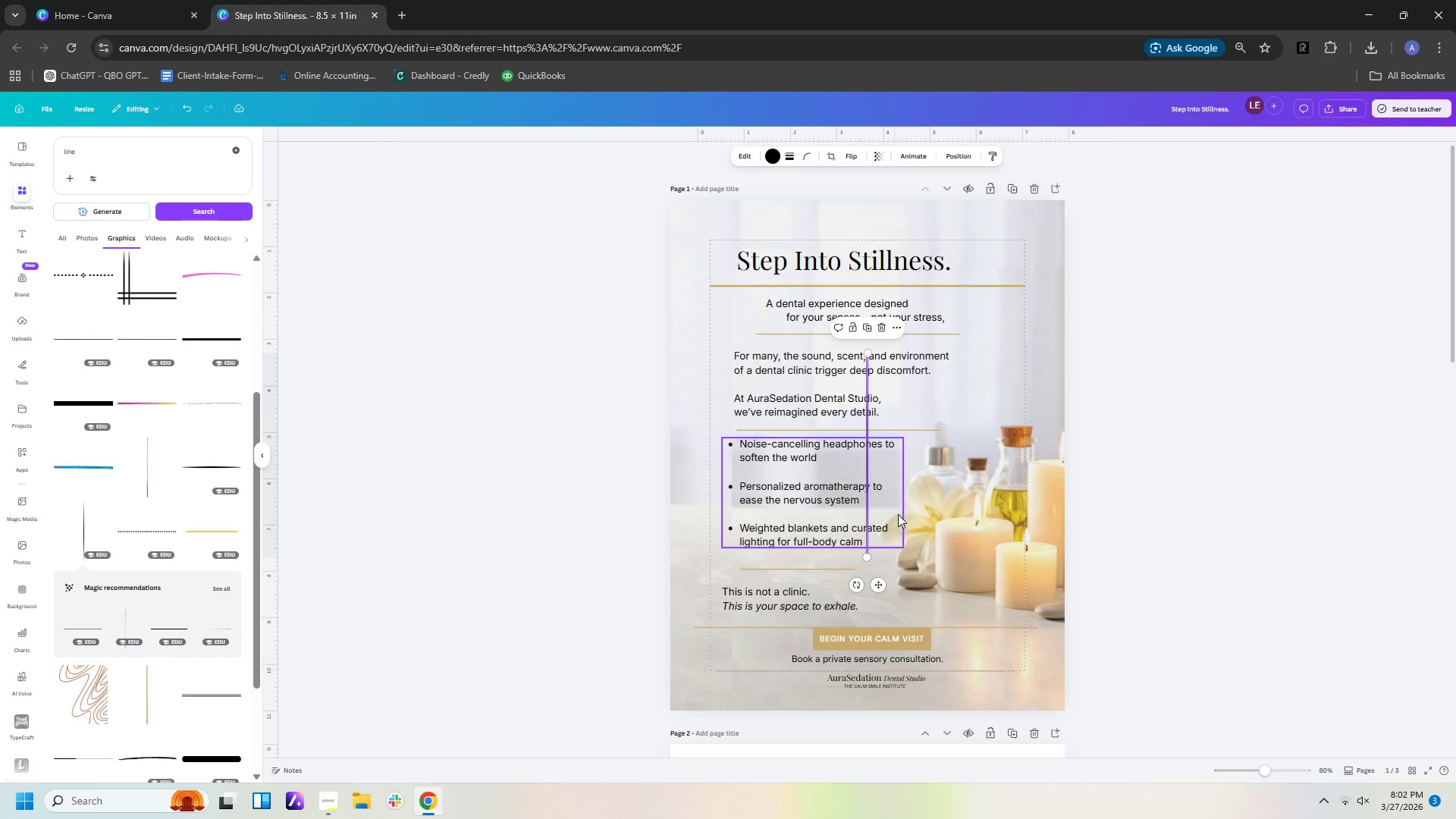 
left_click_drag(start_coordinate=[855, 585], to_coordinate=[981, 469])
 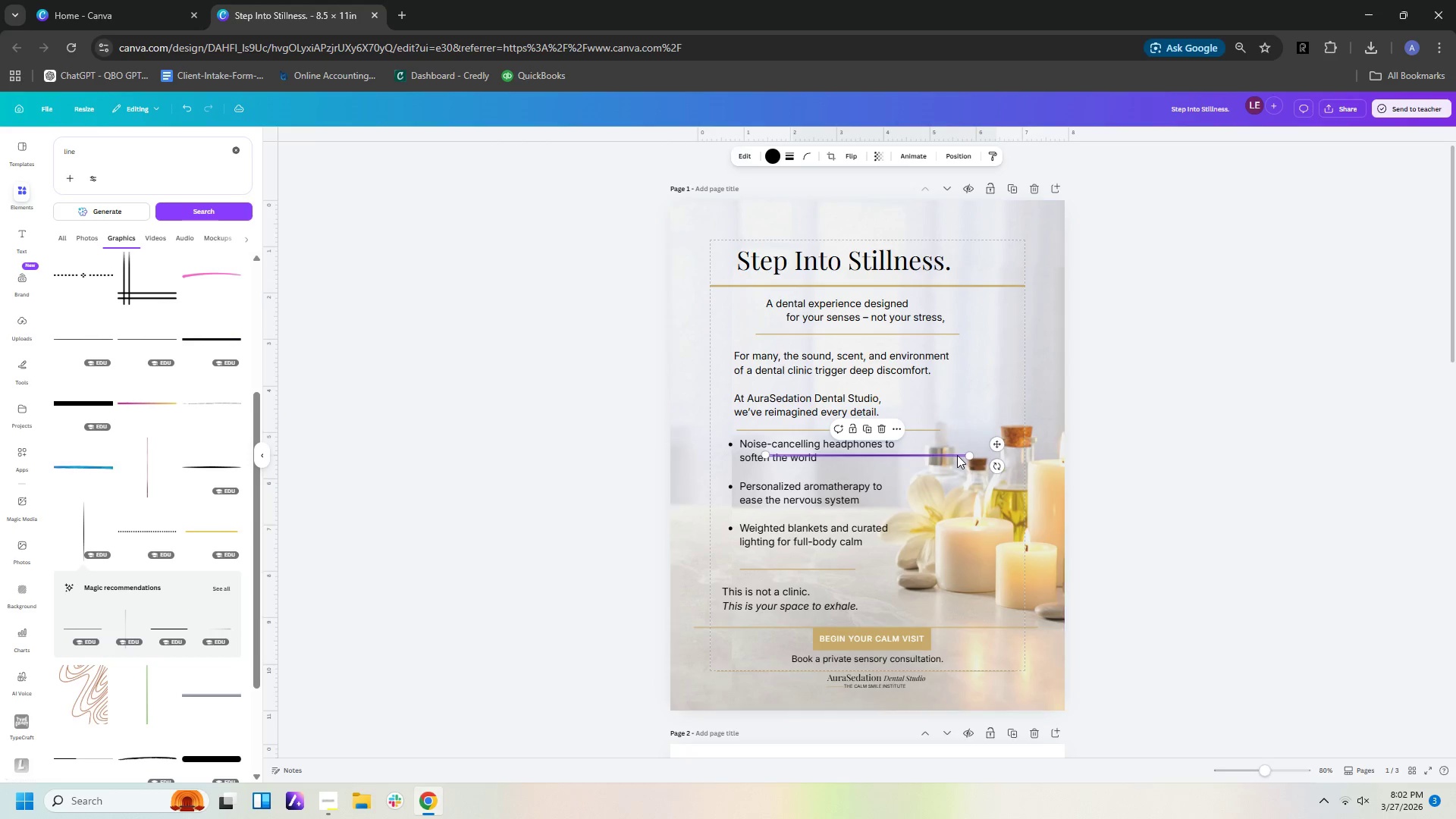 
left_click_drag(start_coordinate=[957, 455], to_coordinate=[949, 338])
 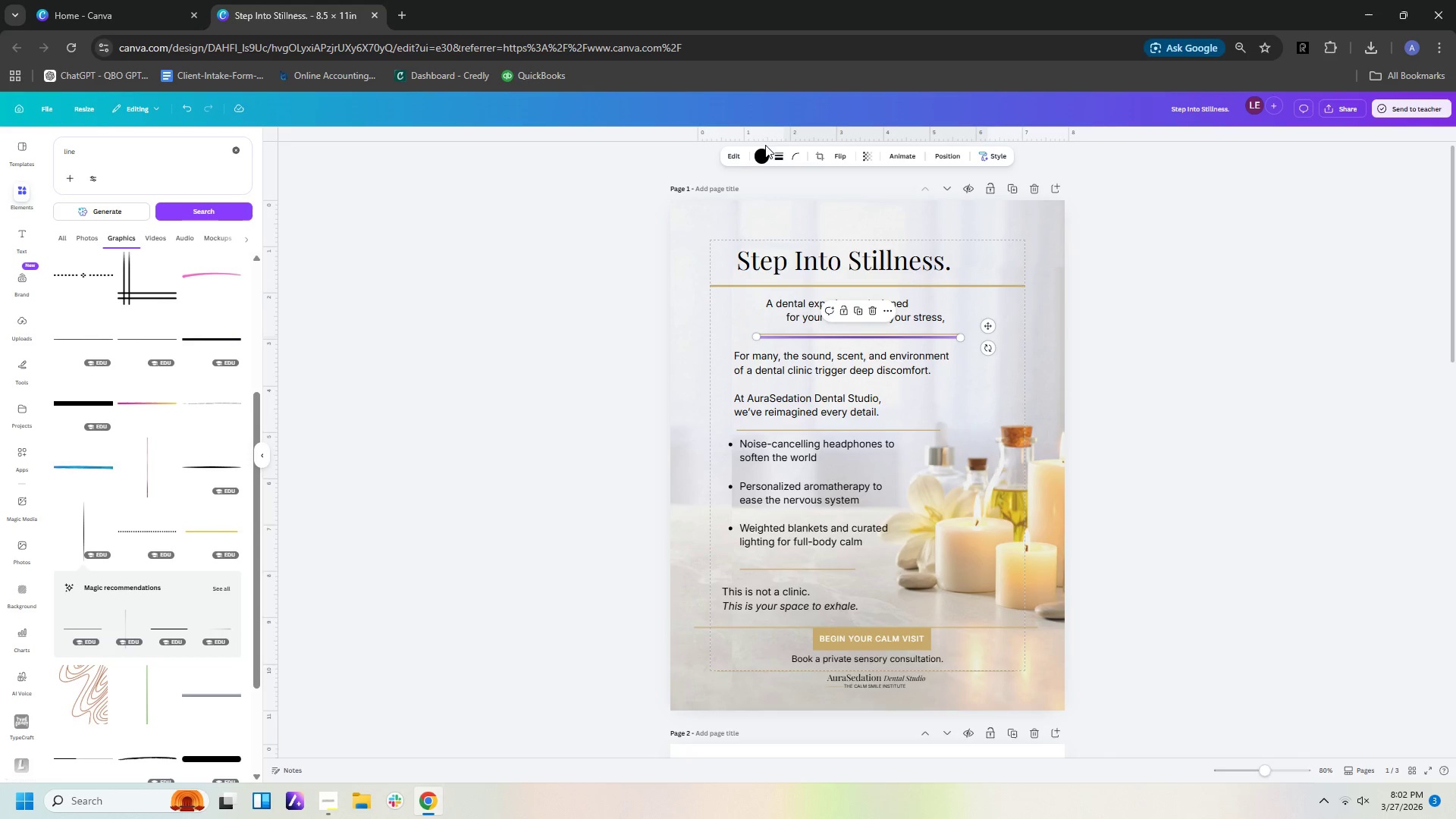 
left_click([765, 154])
 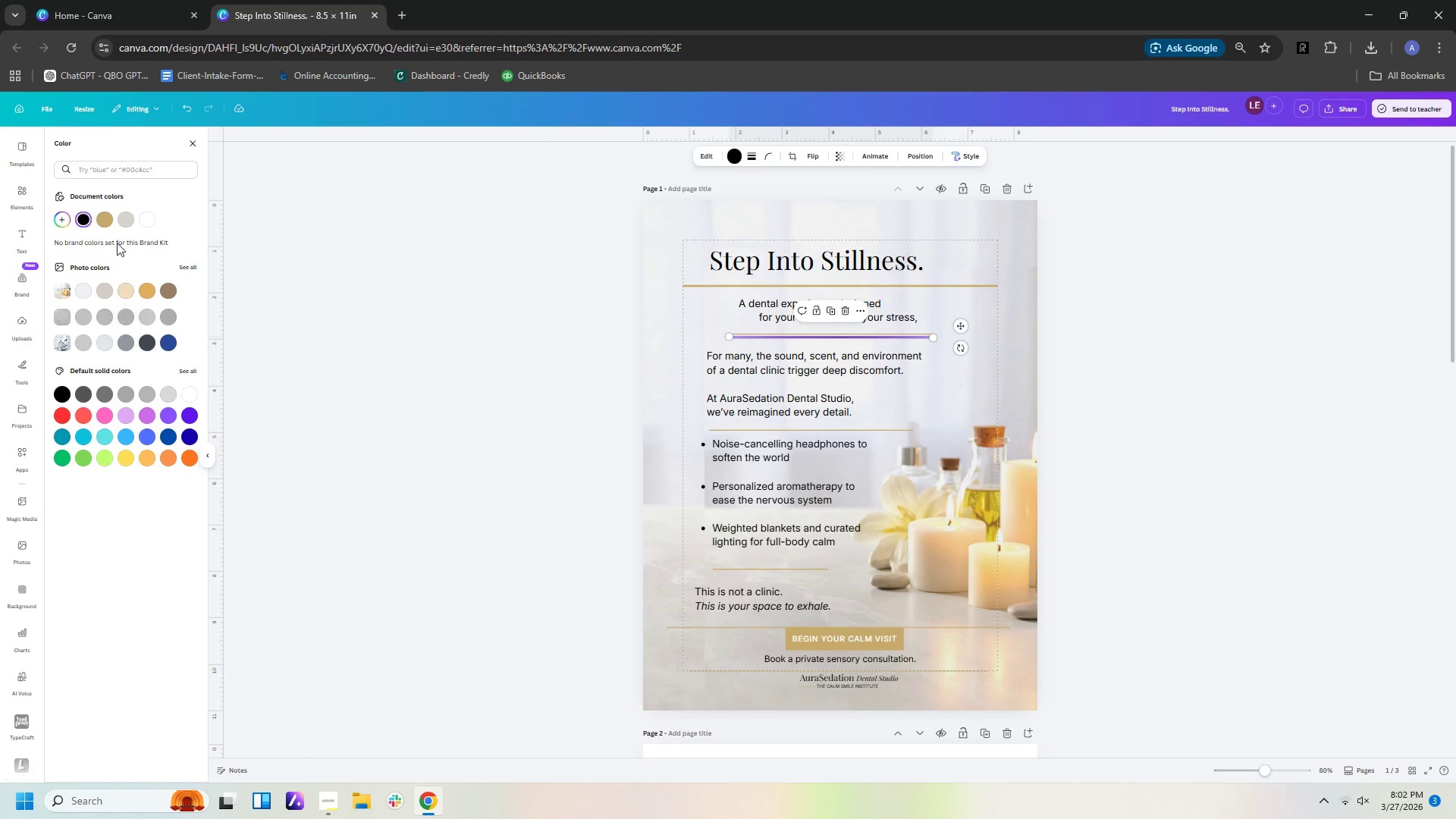 
left_click([102, 218])
 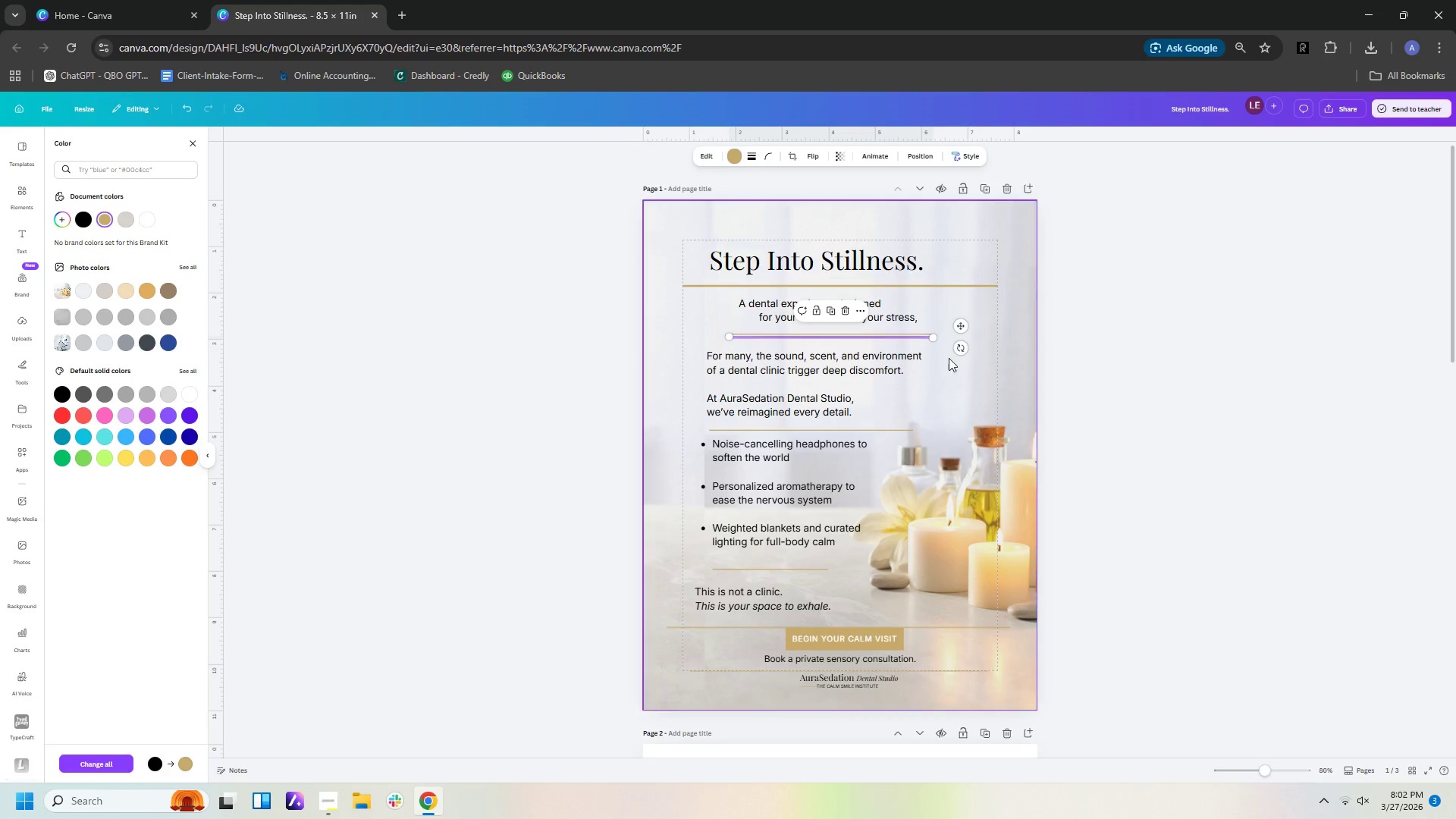 
left_click([946, 398])
 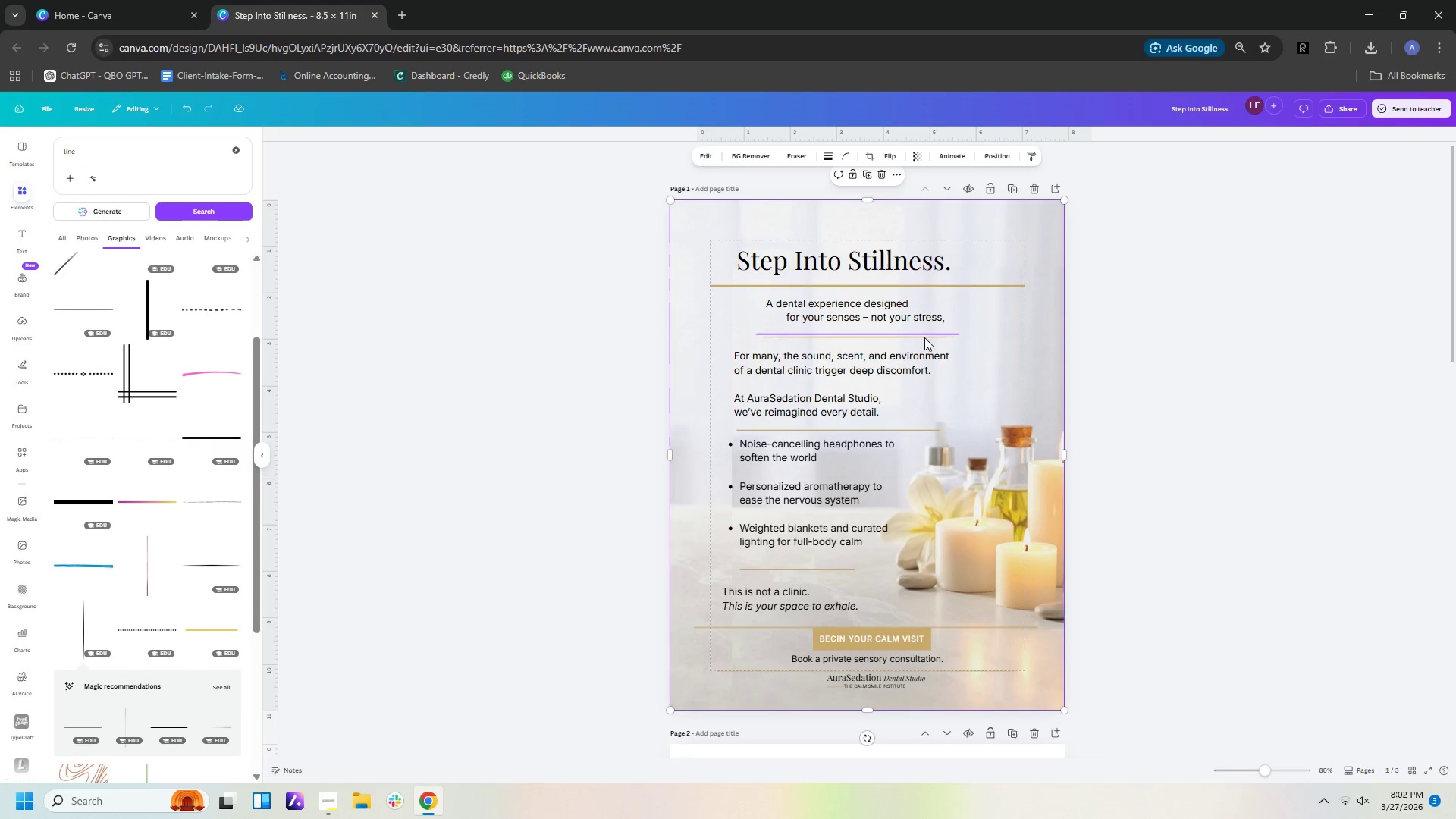 
left_click([971, 332])
 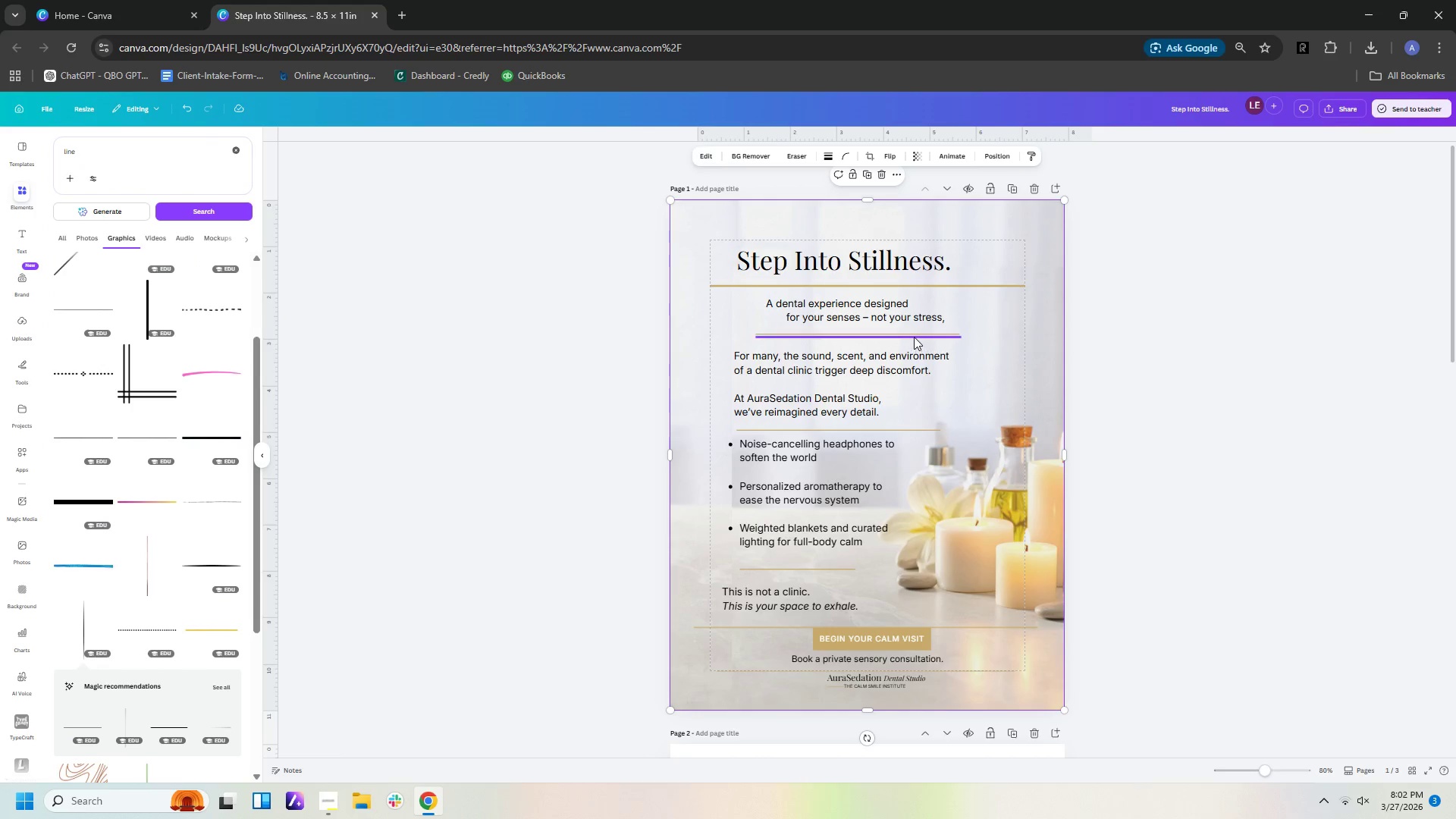 
left_click_drag(start_coordinate=[914, 337], to_coordinate=[912, 358])
 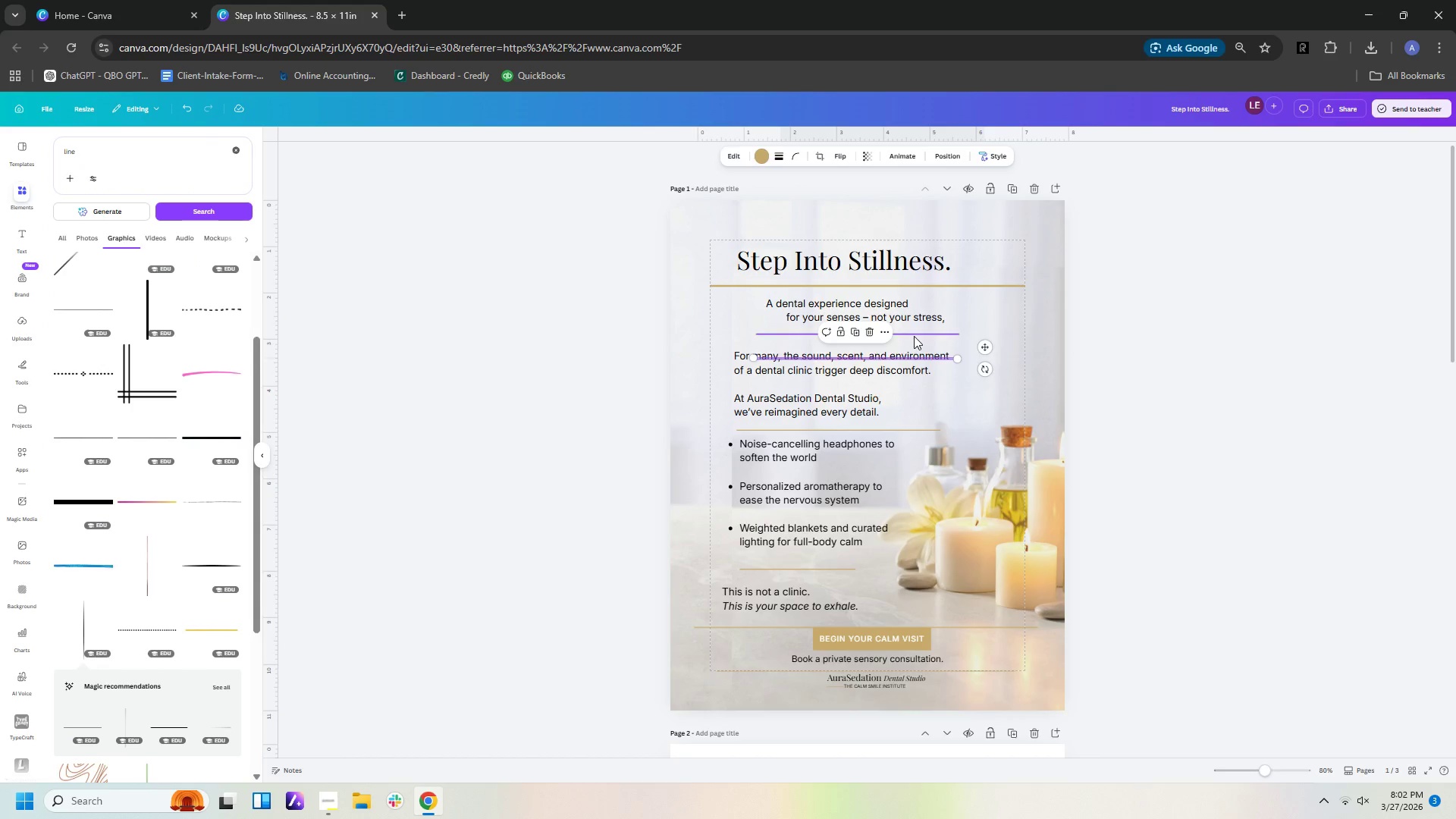 
left_click([914, 336])
 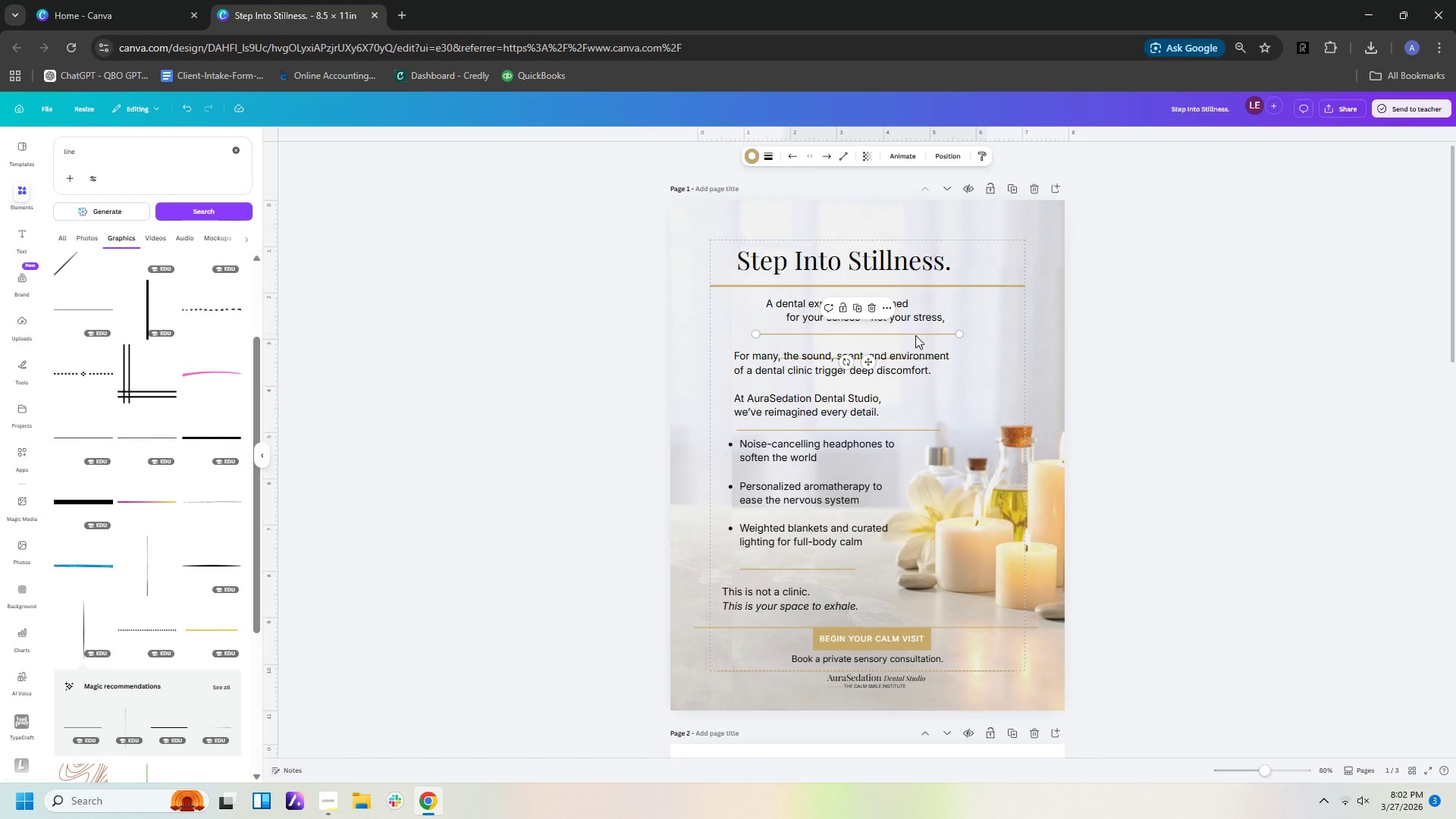 
key(Delete)
 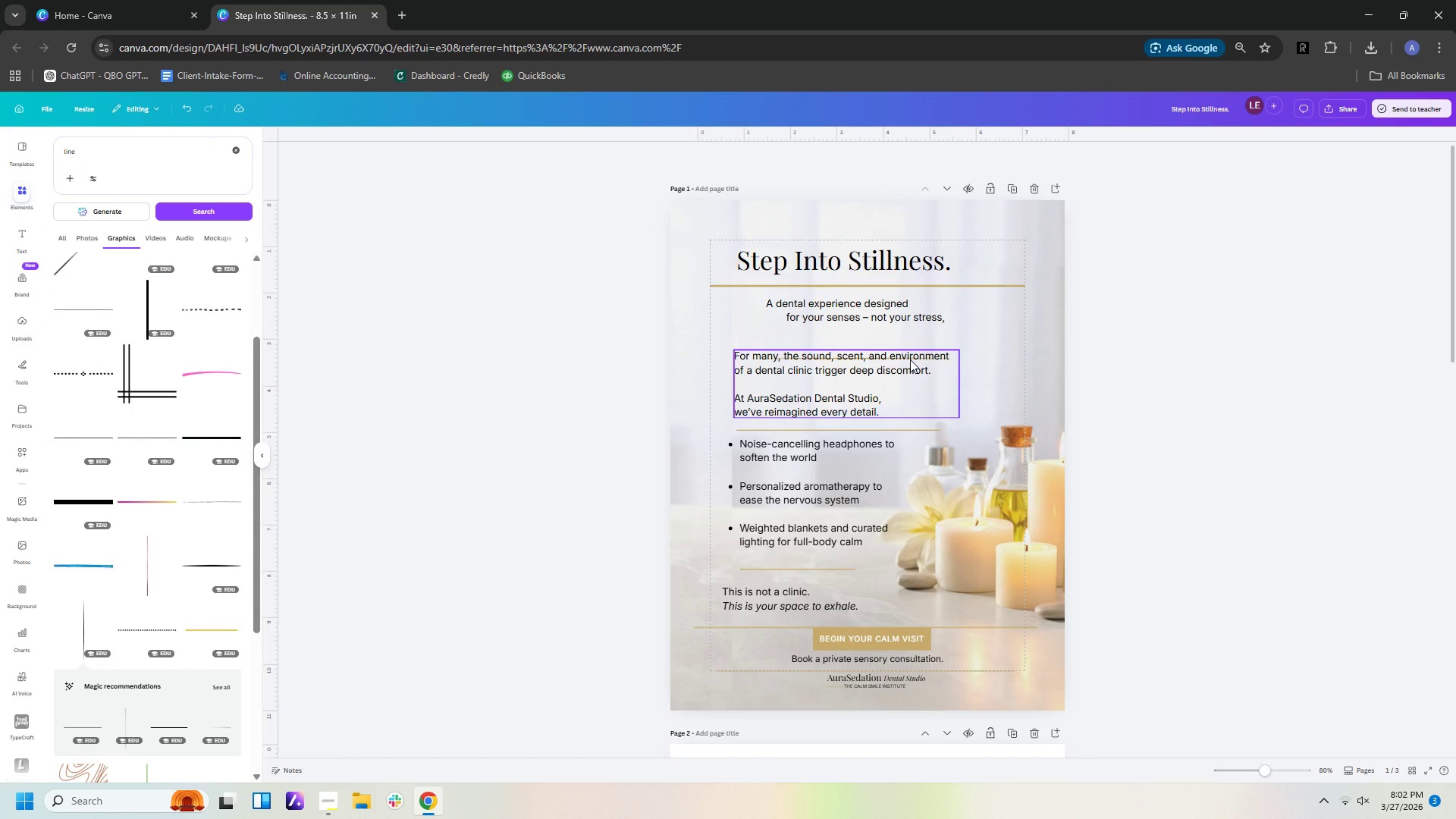 
left_click_drag(start_coordinate=[910, 356], to_coordinate=[907, 372])
 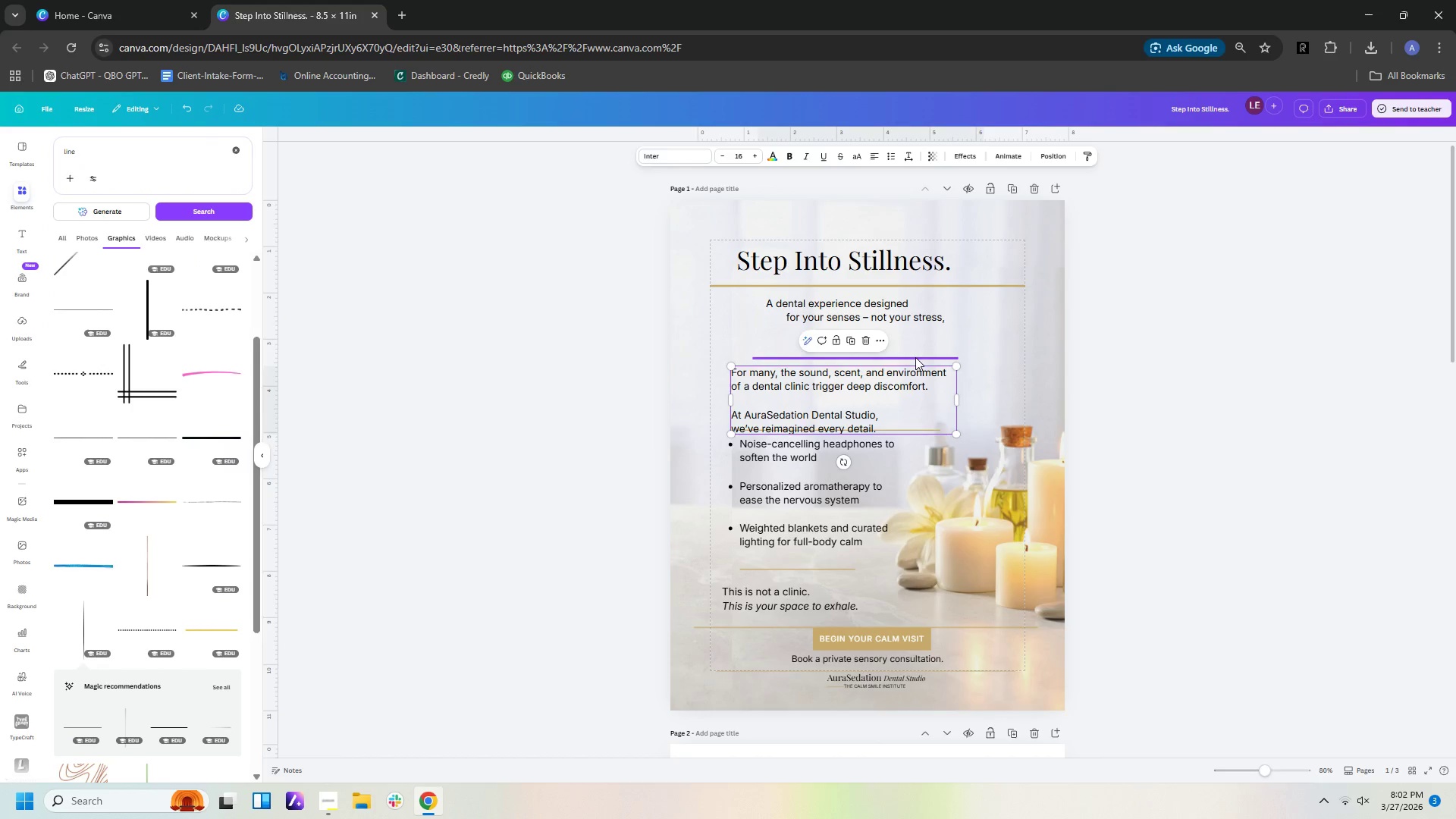 
left_click_drag(start_coordinate=[915, 357], to_coordinate=[913, 331])
 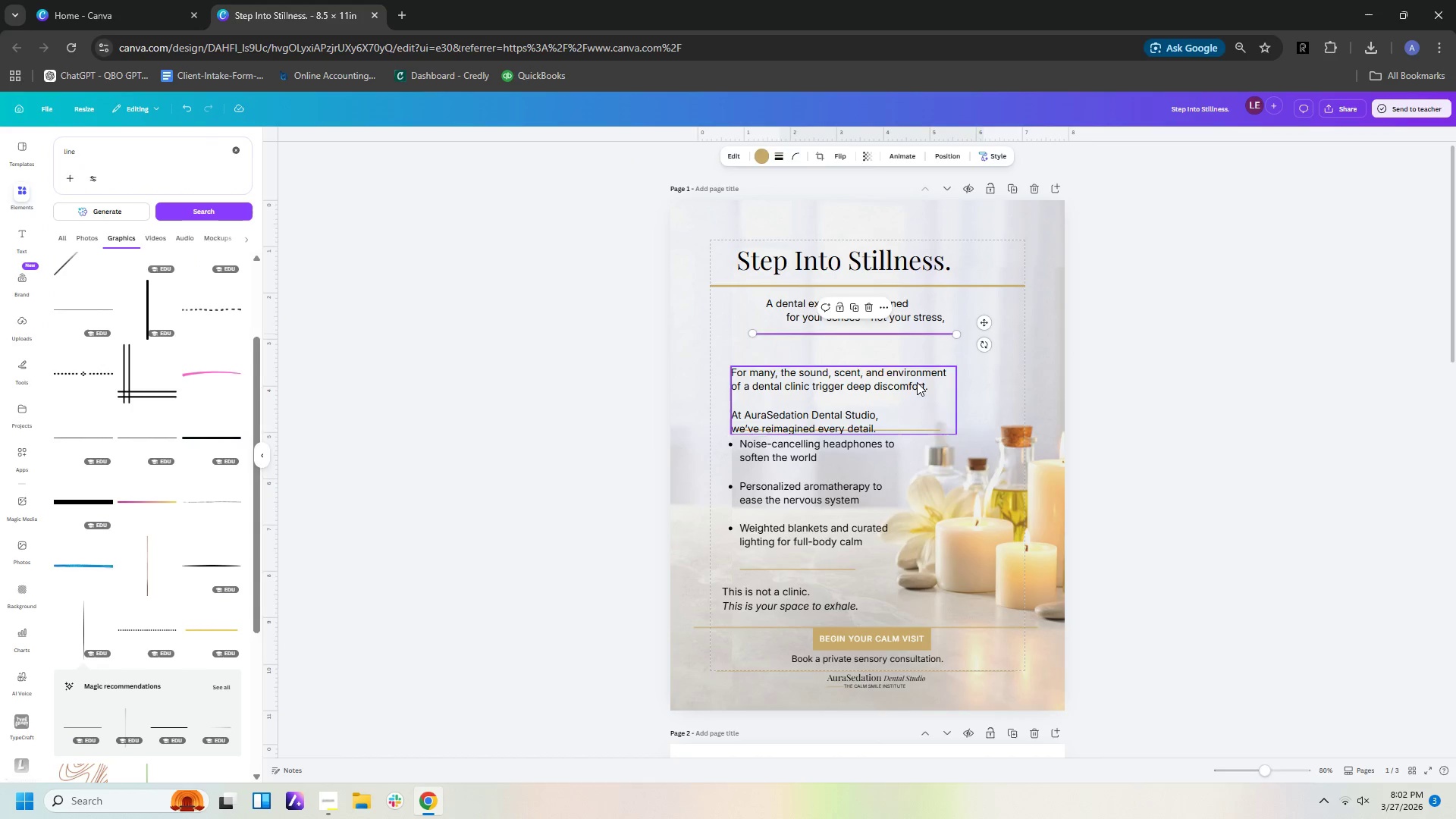 
left_click_drag(start_coordinate=[917, 382], to_coordinate=[915, 362])
 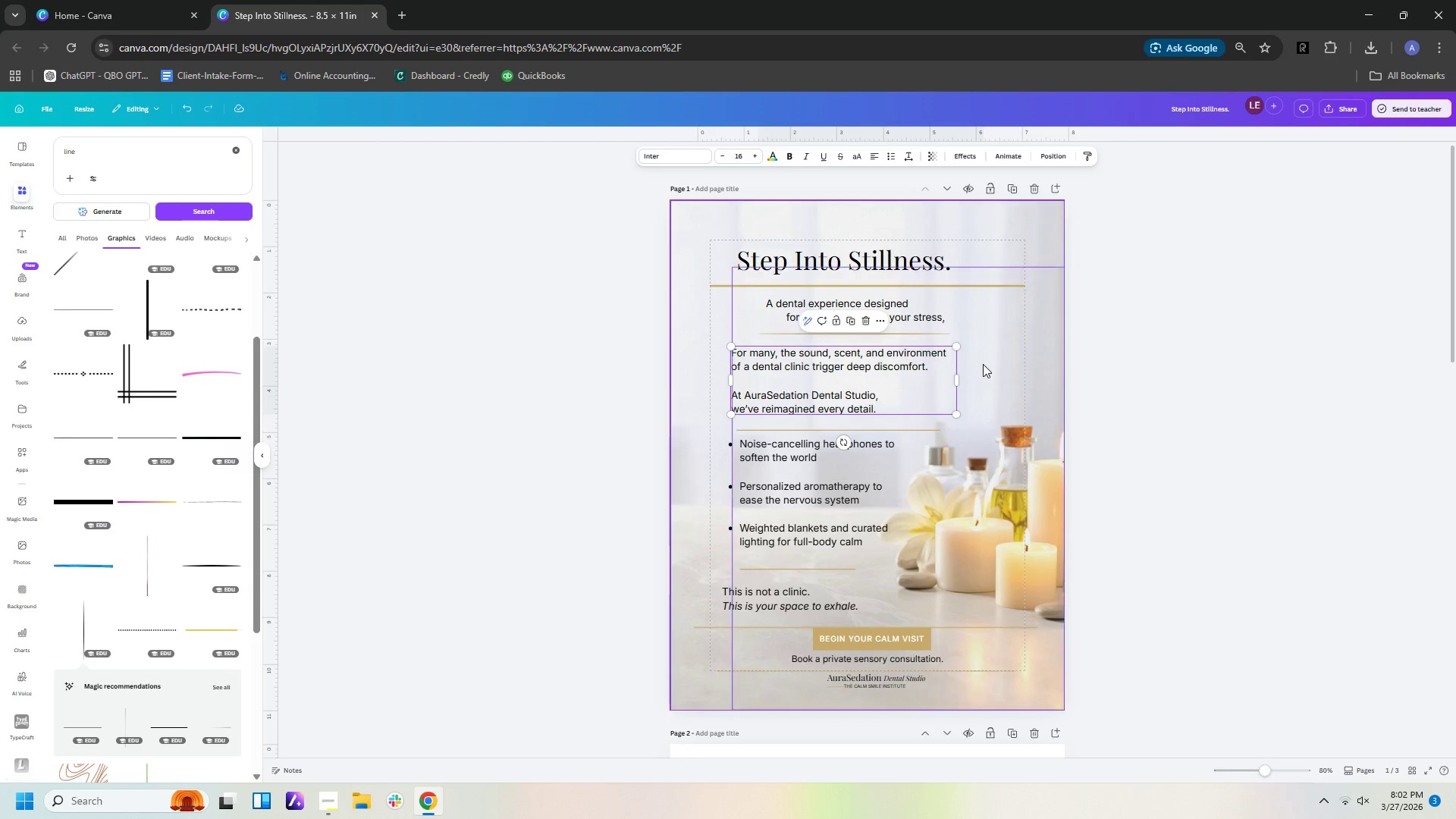 
left_click([983, 364])
 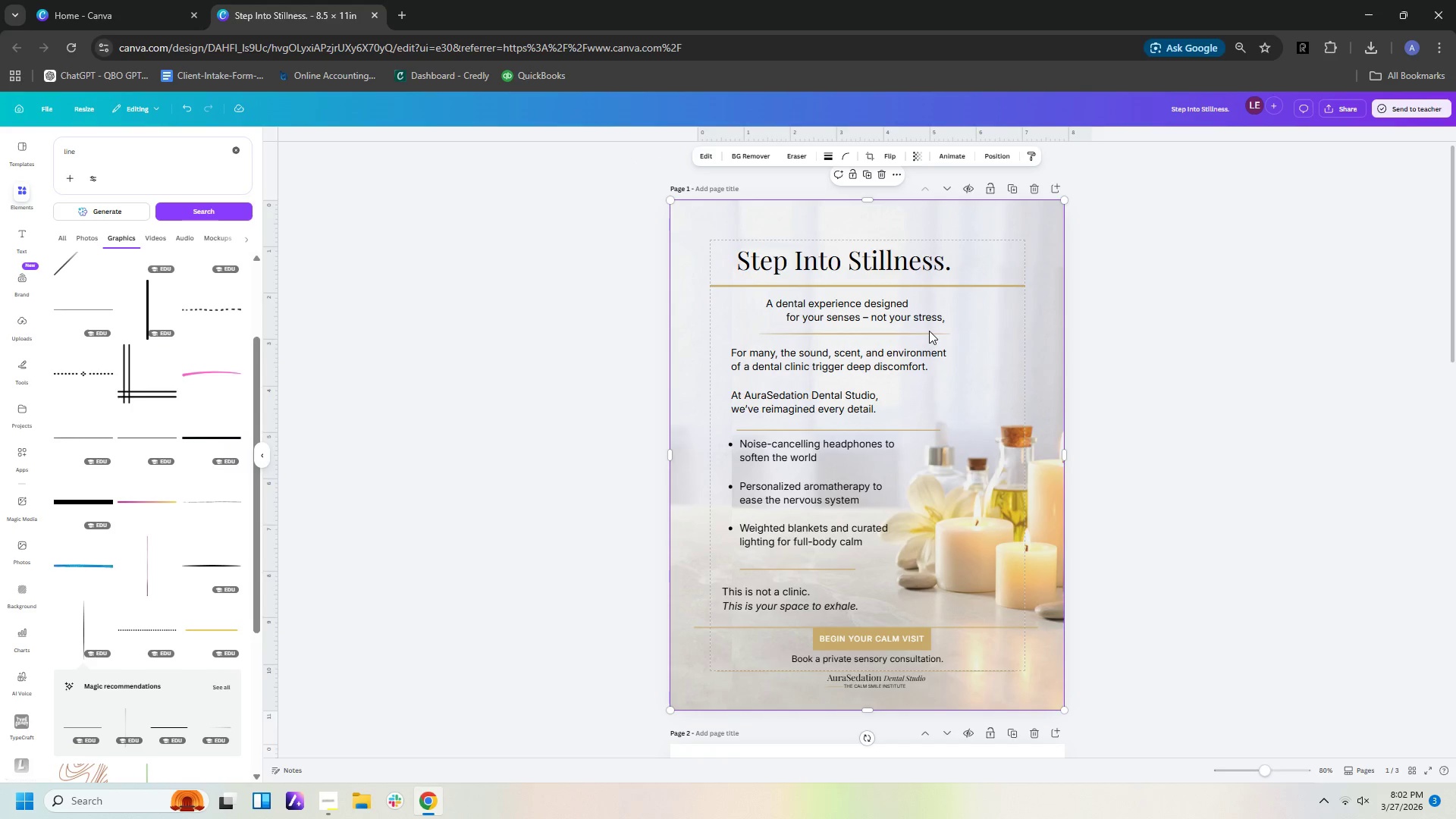 
left_click([929, 331])
 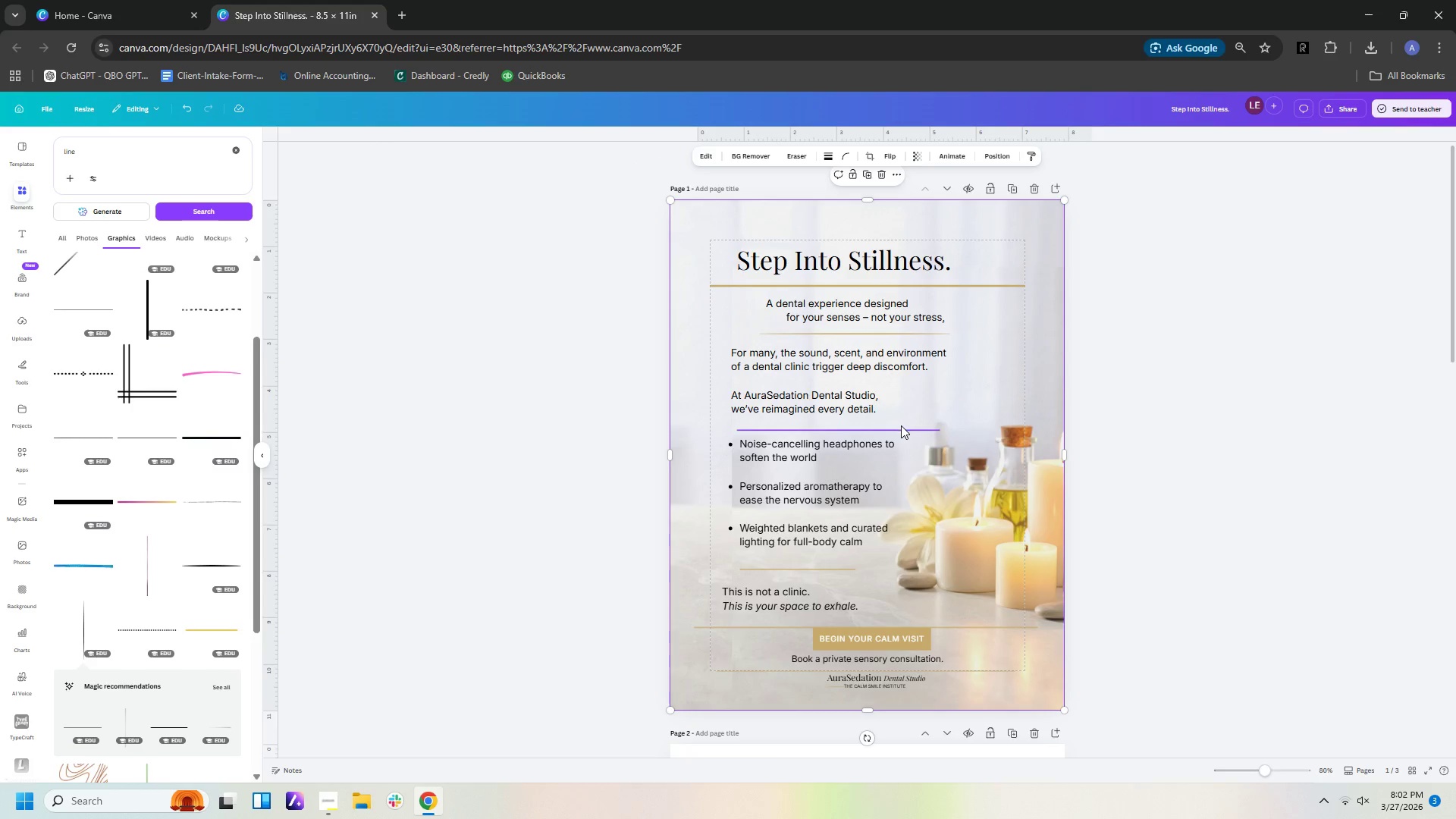 
left_click([900, 427])
 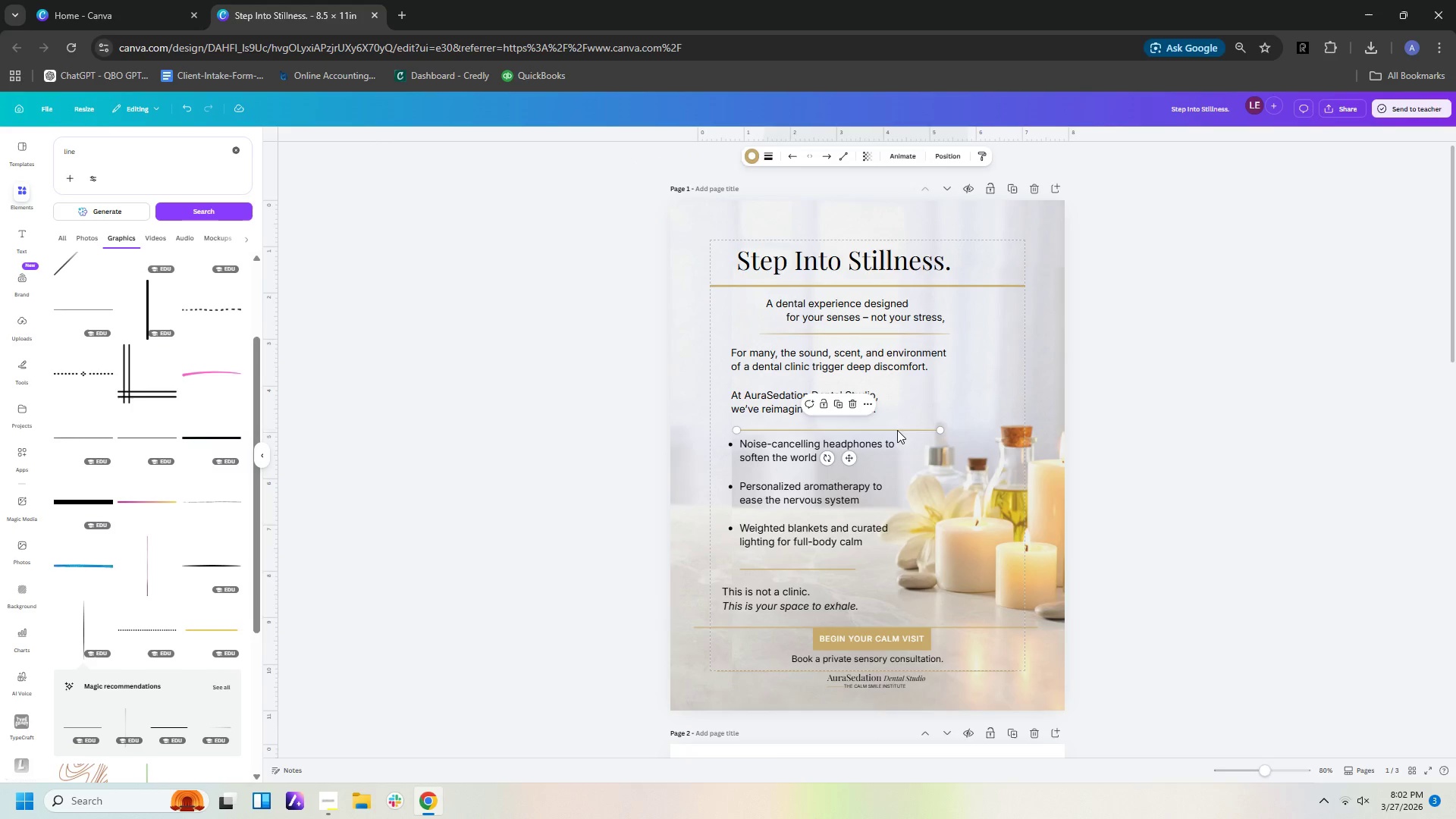 
key(Delete)
 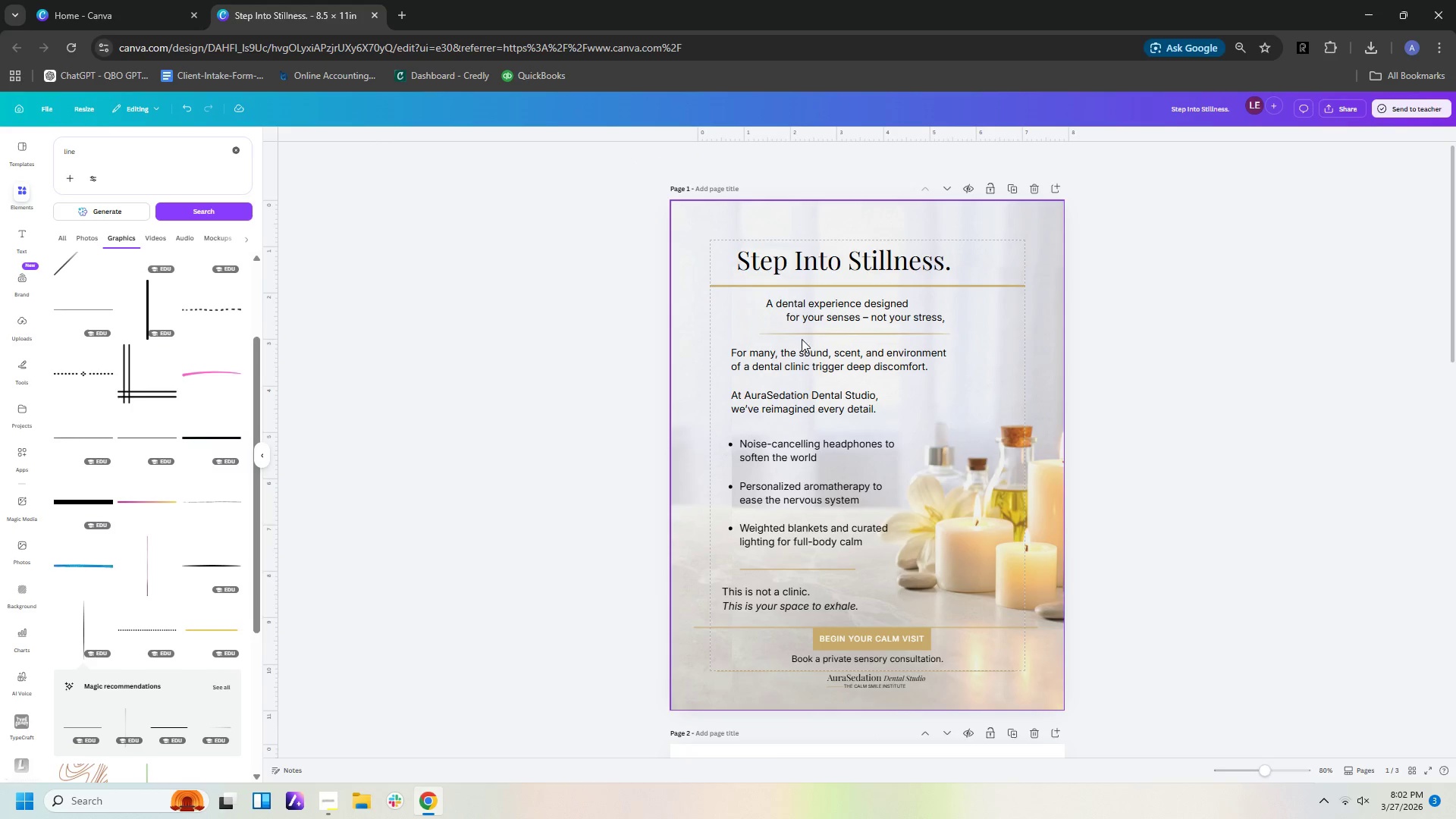 
left_click([805, 334])
 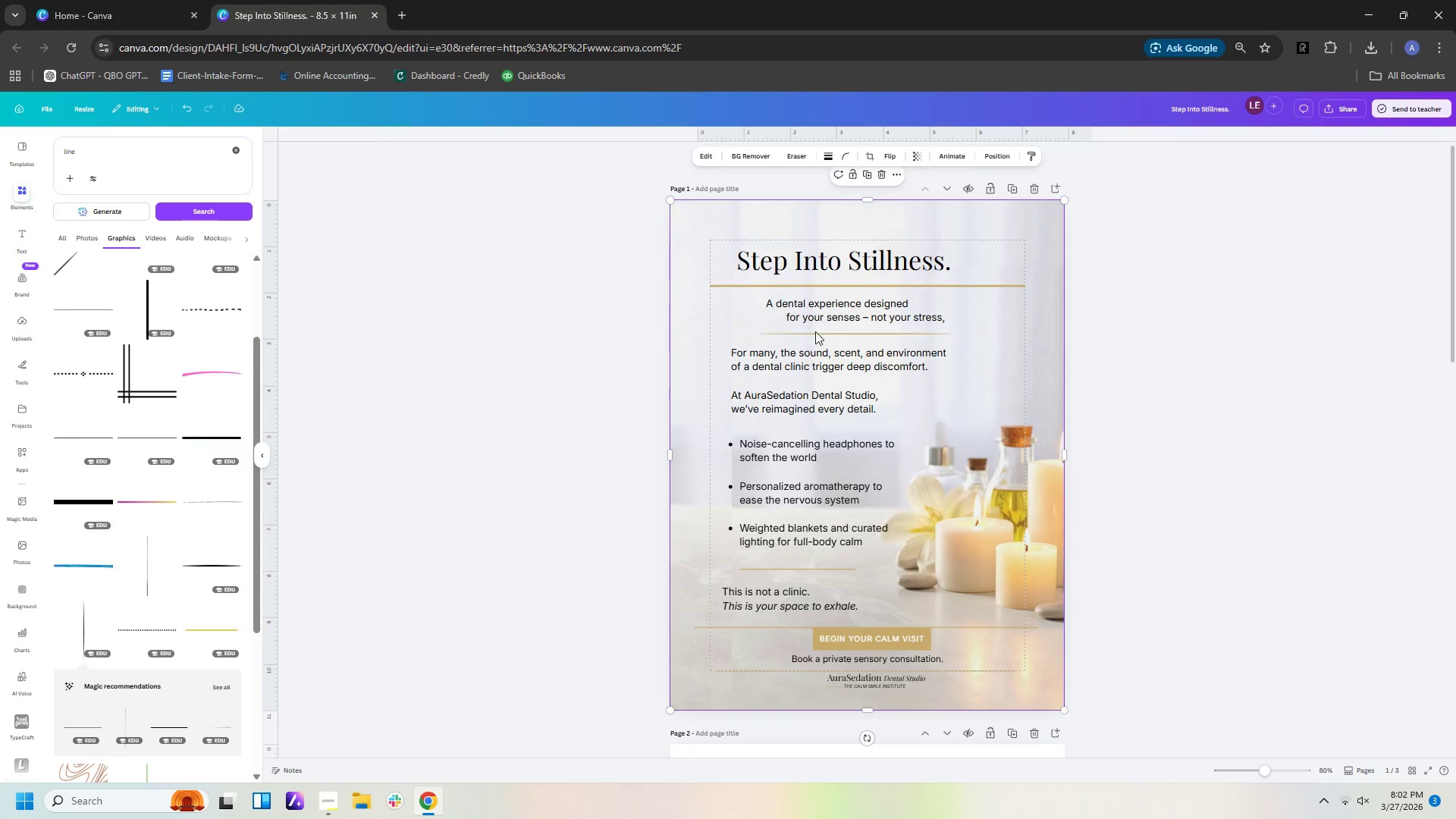 
left_click([815, 331])
 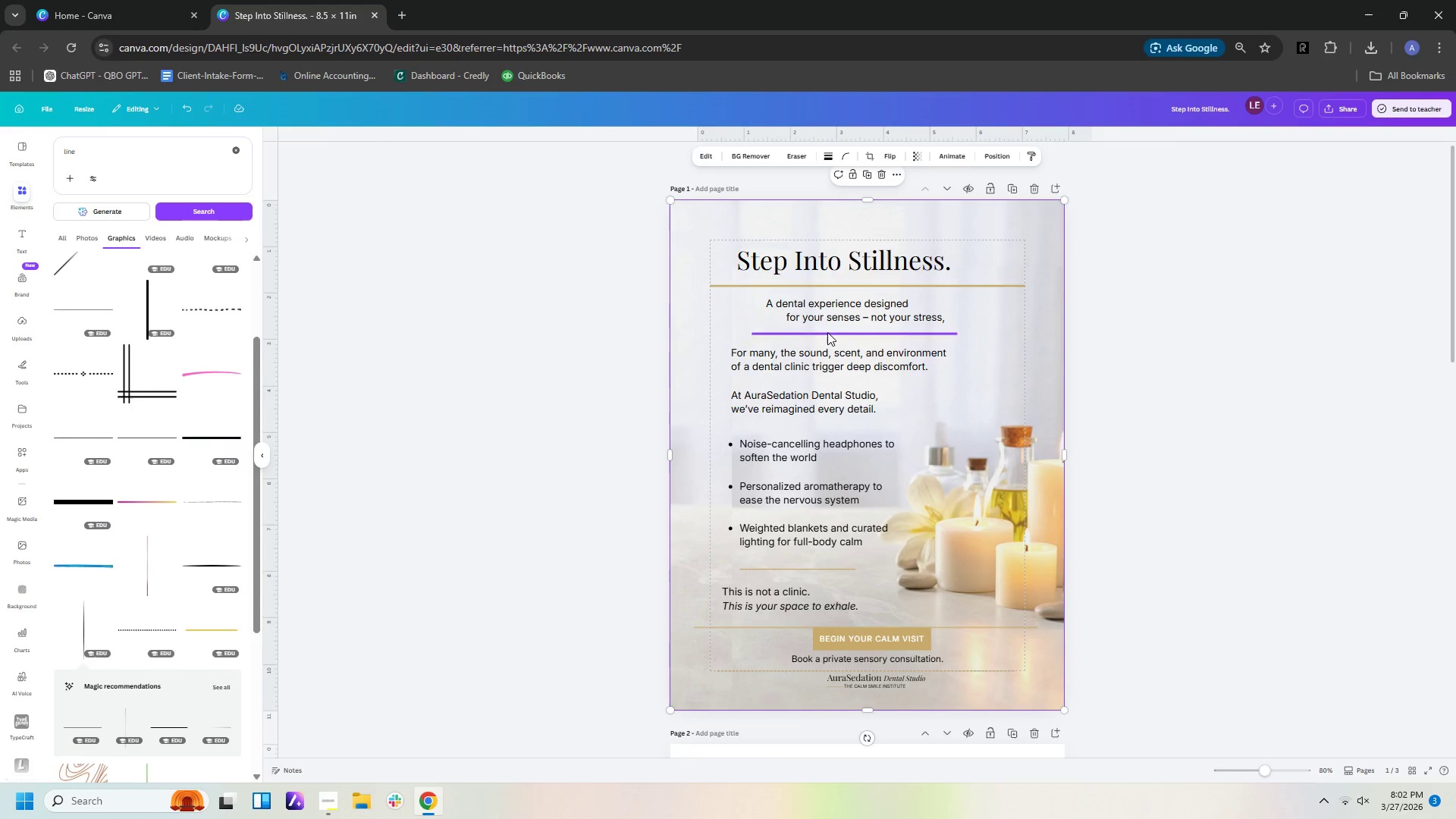 
double_click([827, 332])
 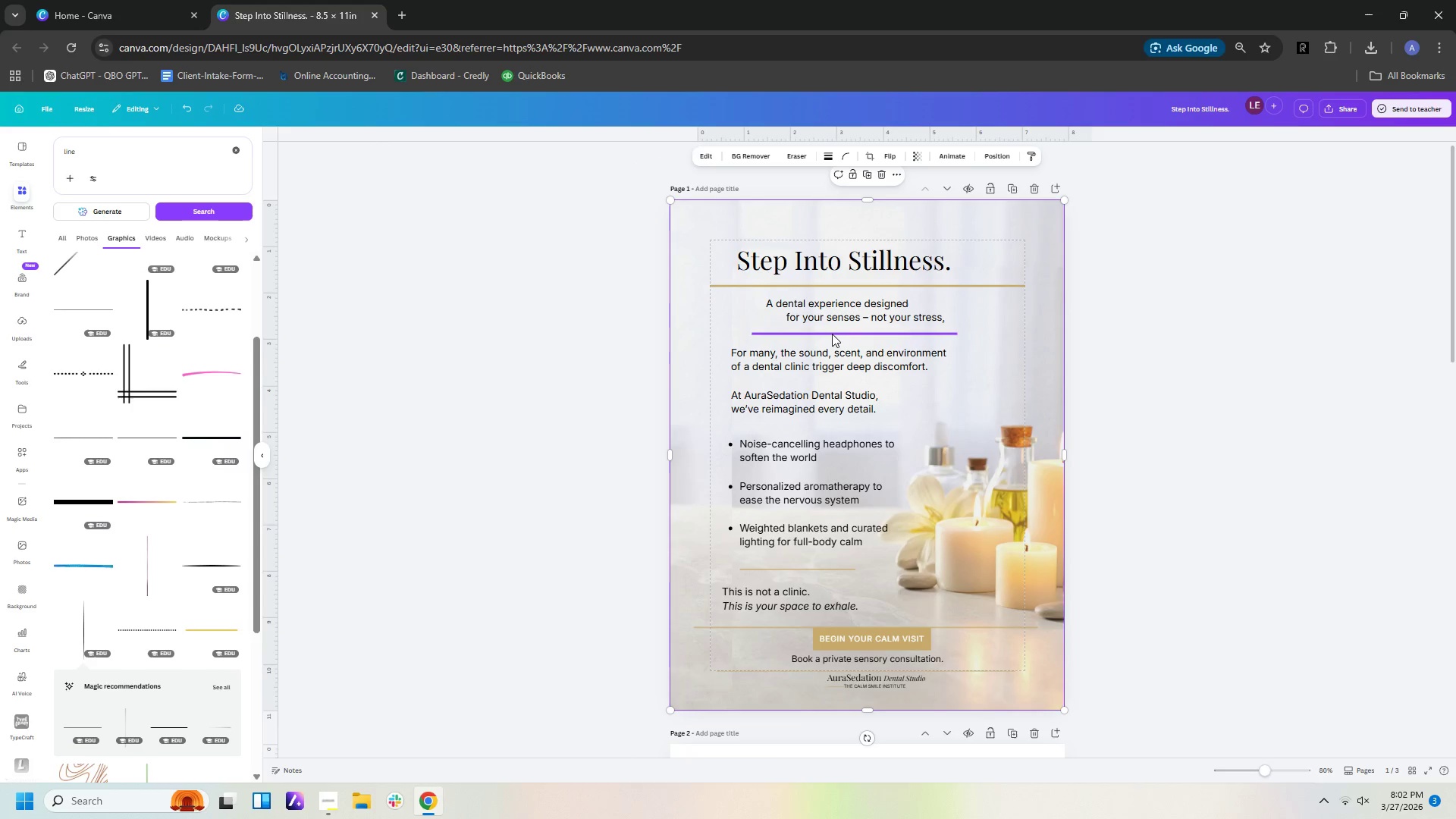 
left_click([832, 334])
 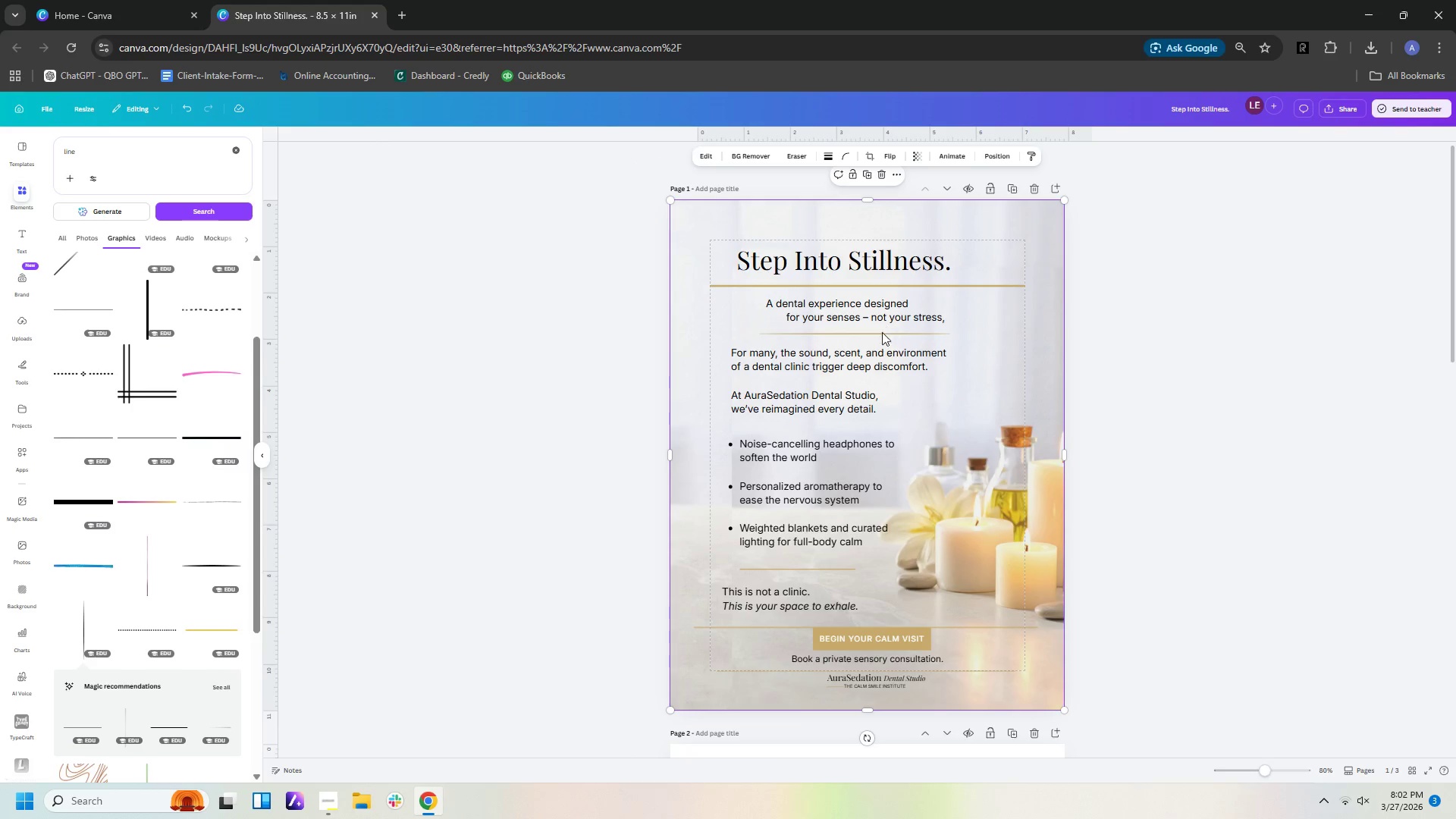 
left_click([880, 333])
 